 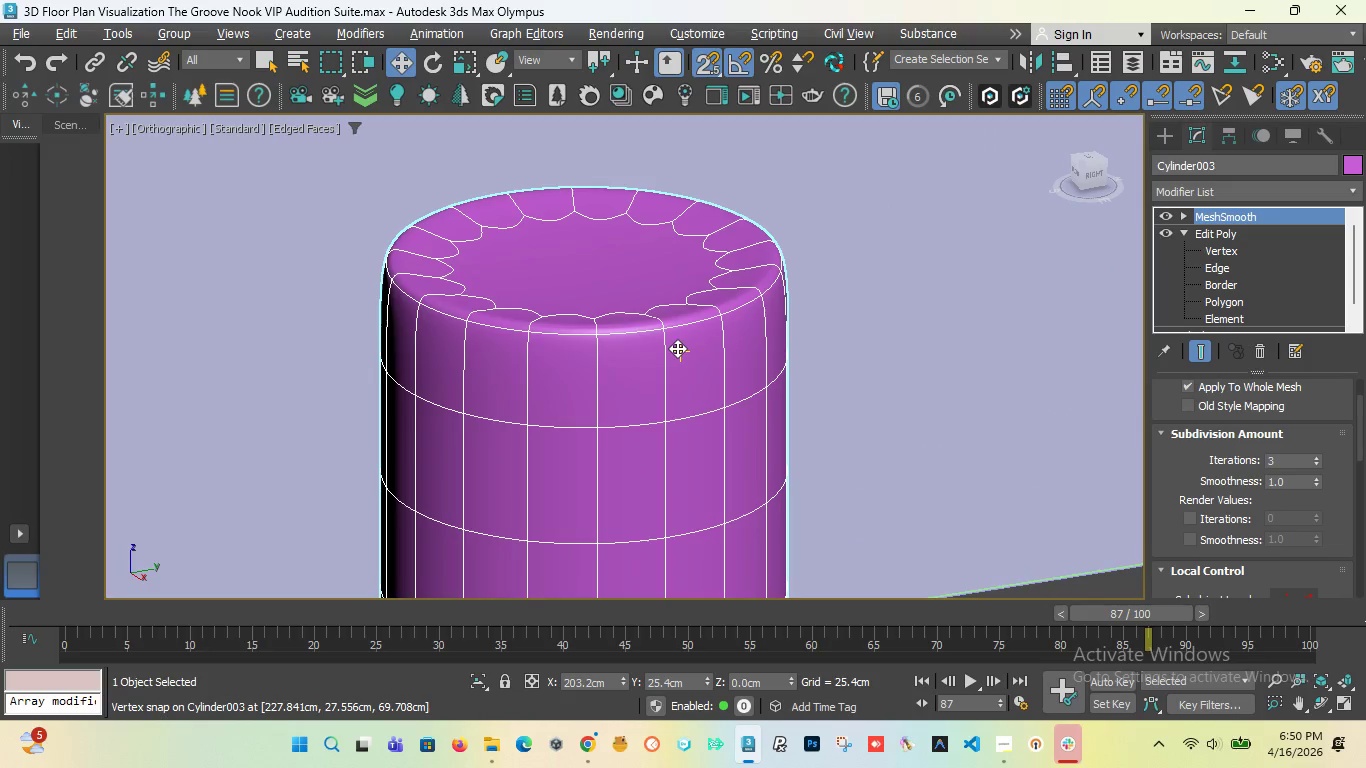 
scroll: coordinate [684, 347], scroll_direction: down, amount: 3.0
 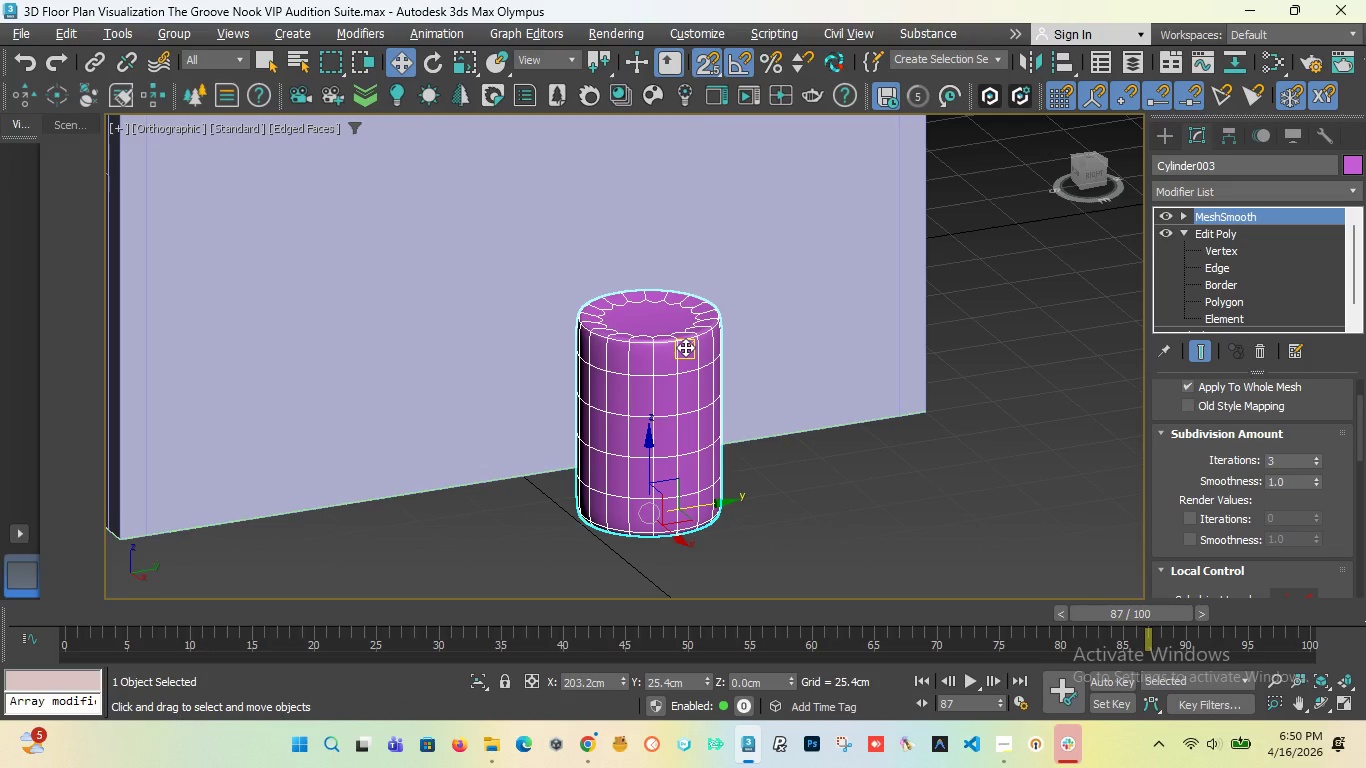 
wait(17.31)
 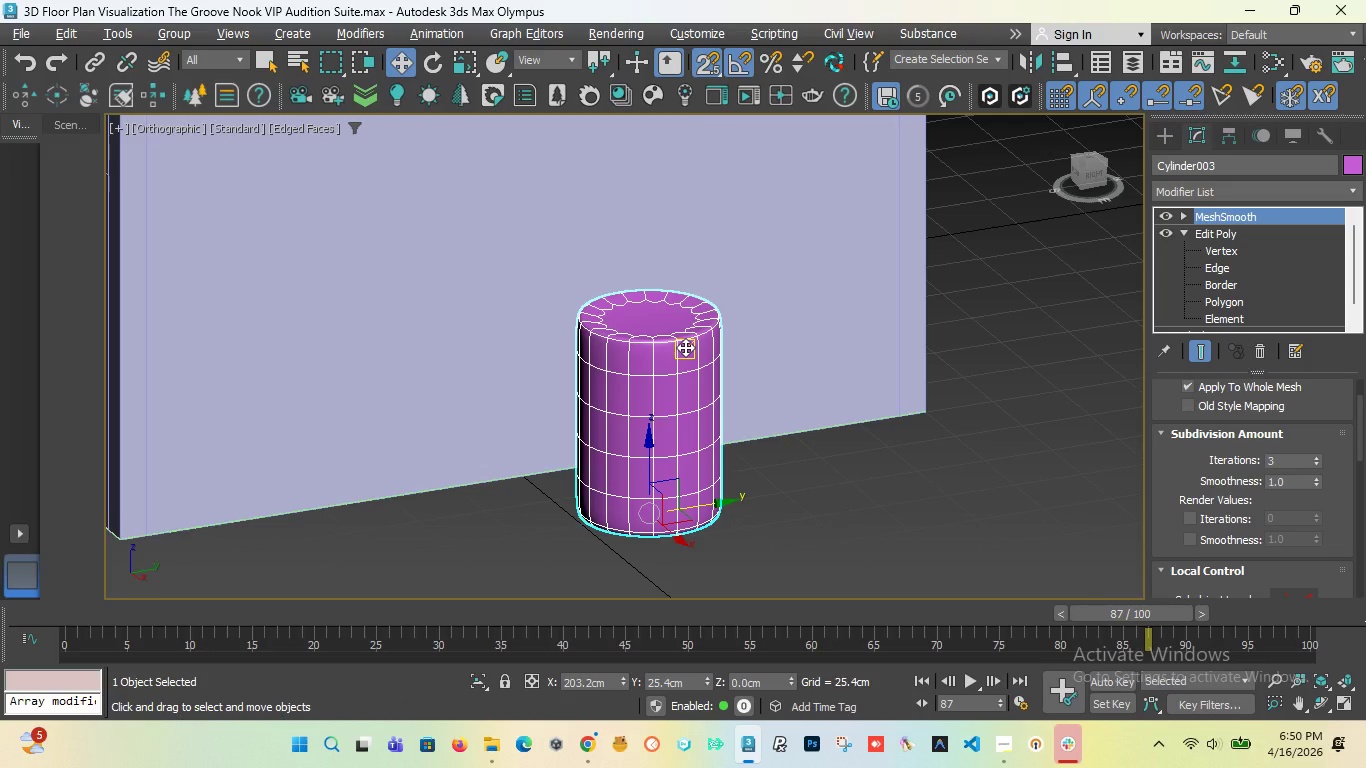 
scroll: coordinate [707, 324], scroll_direction: up, amount: 2.0
 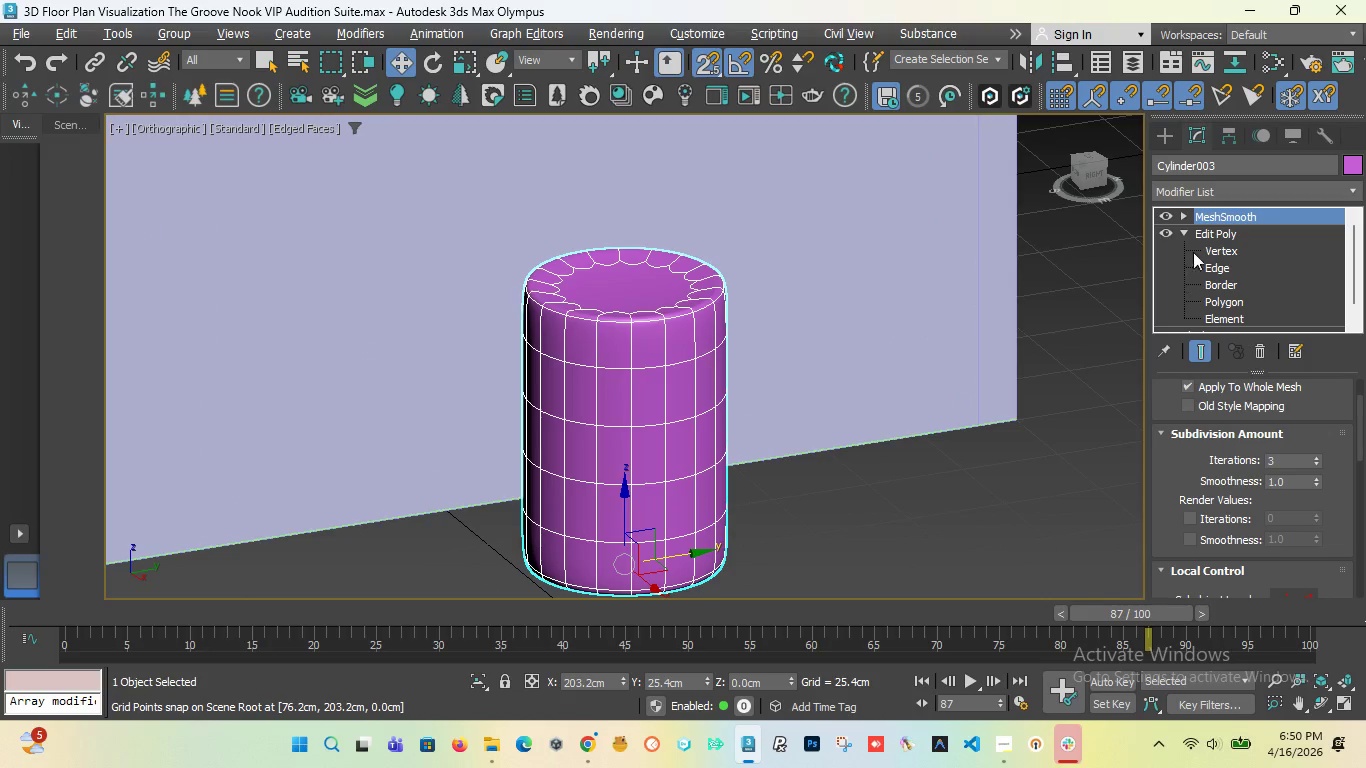 
left_click([1165, 213])
 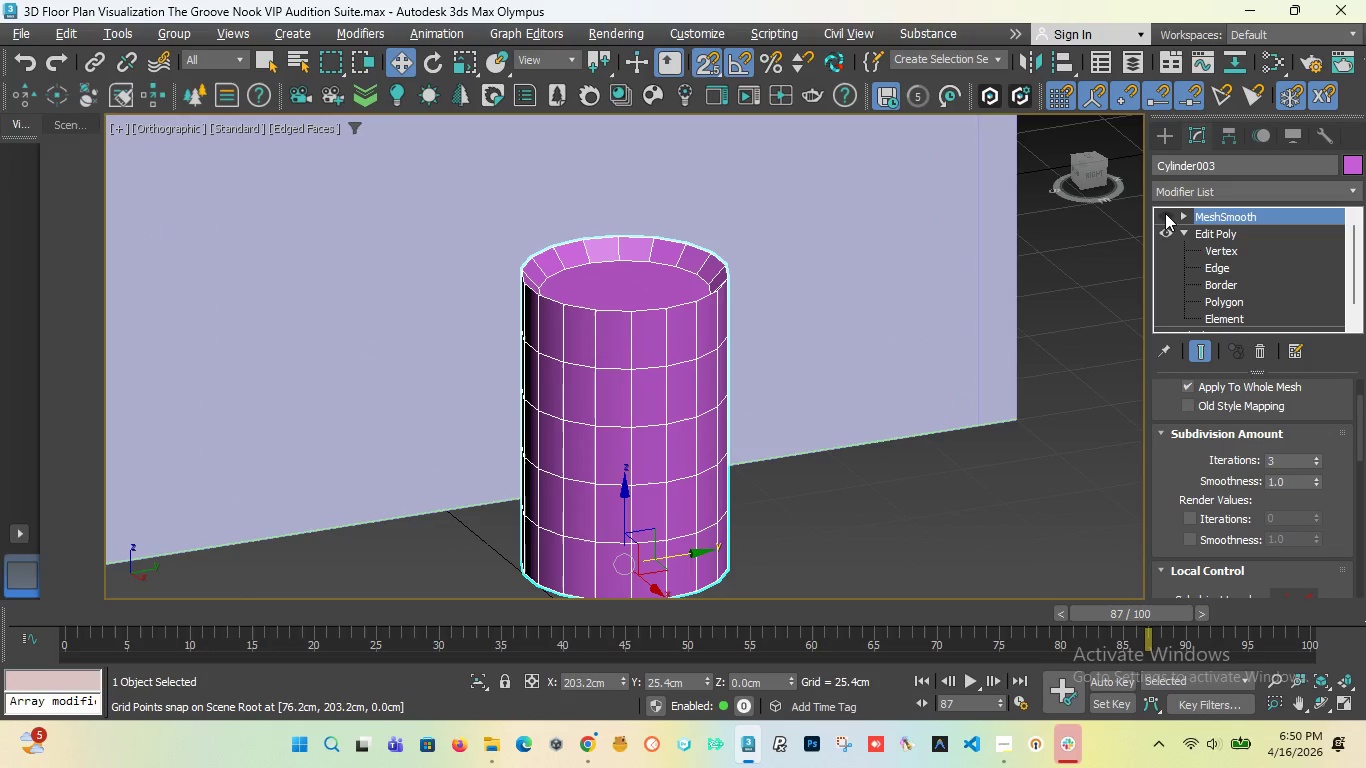 
left_click([1165, 213])
 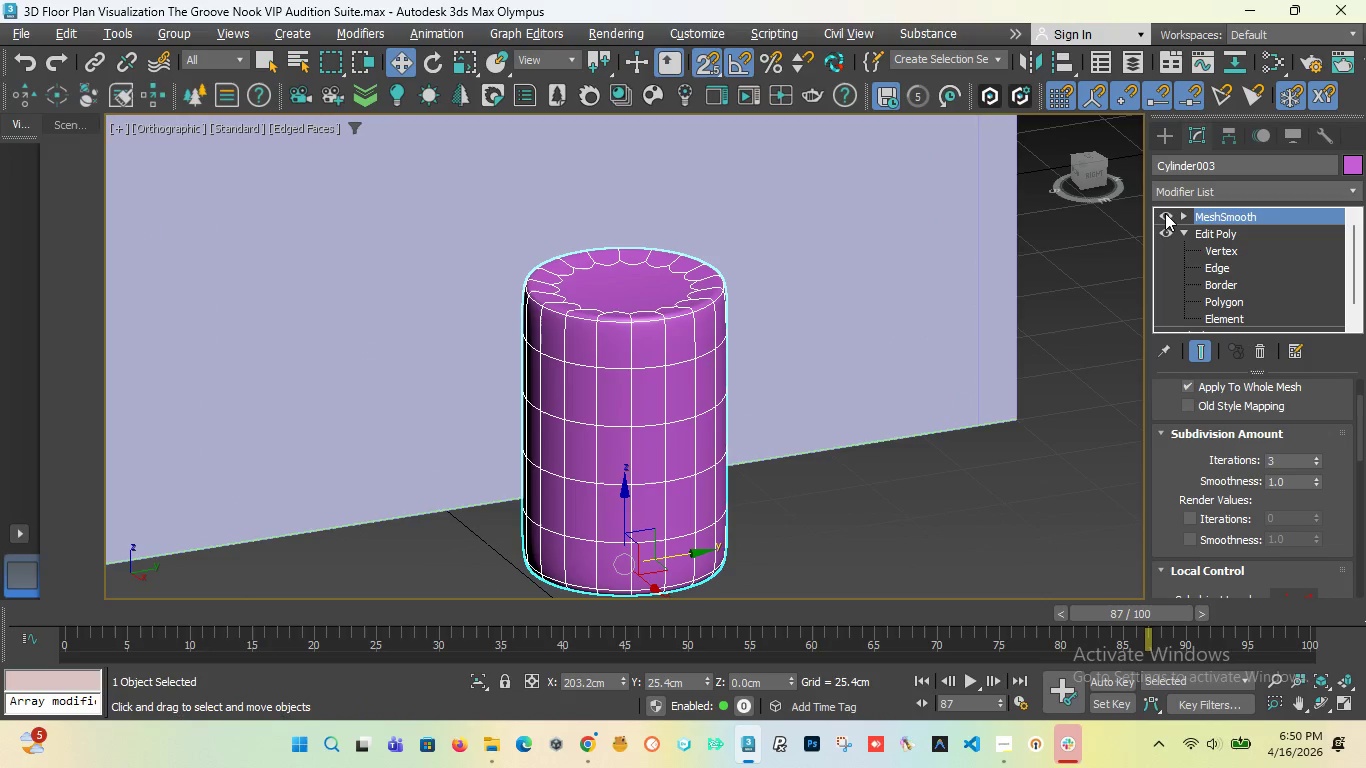 
left_click([1165, 213])
 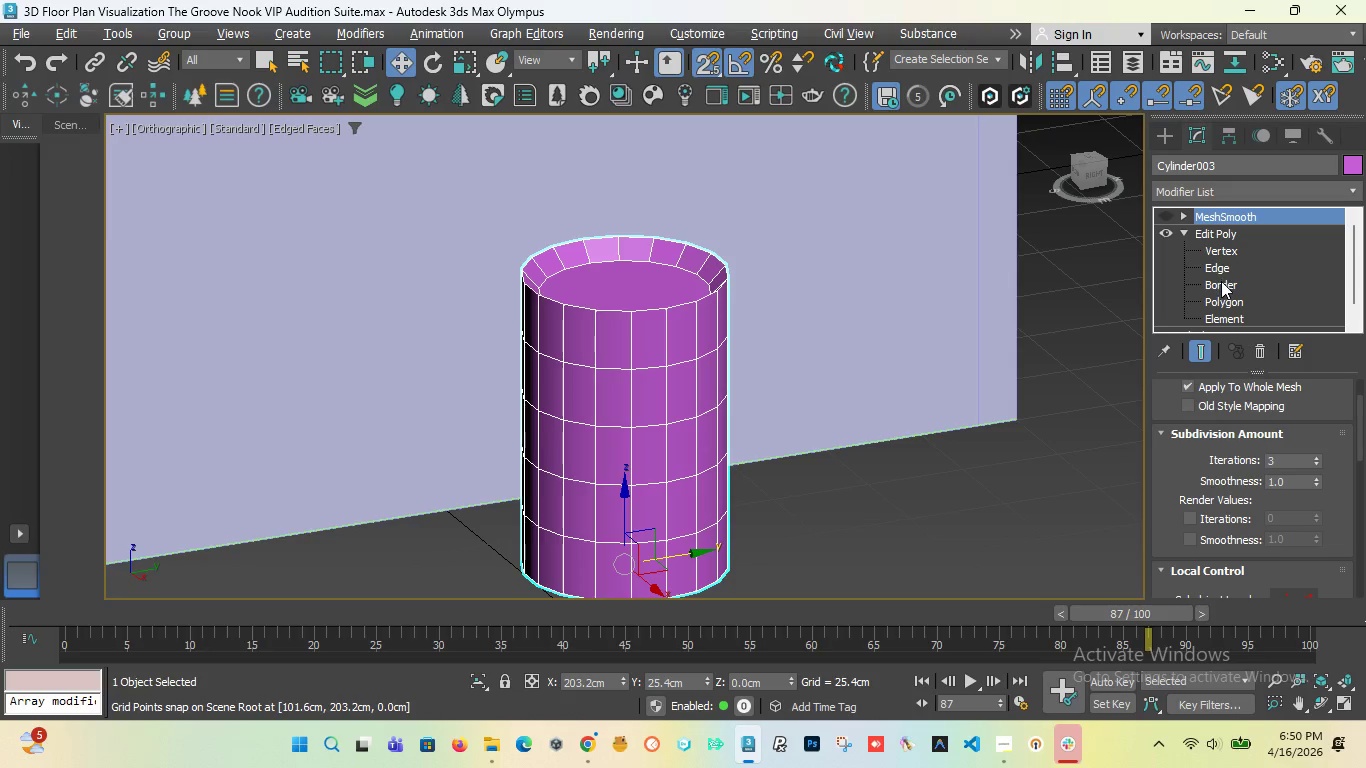 
left_click([1230, 268])
 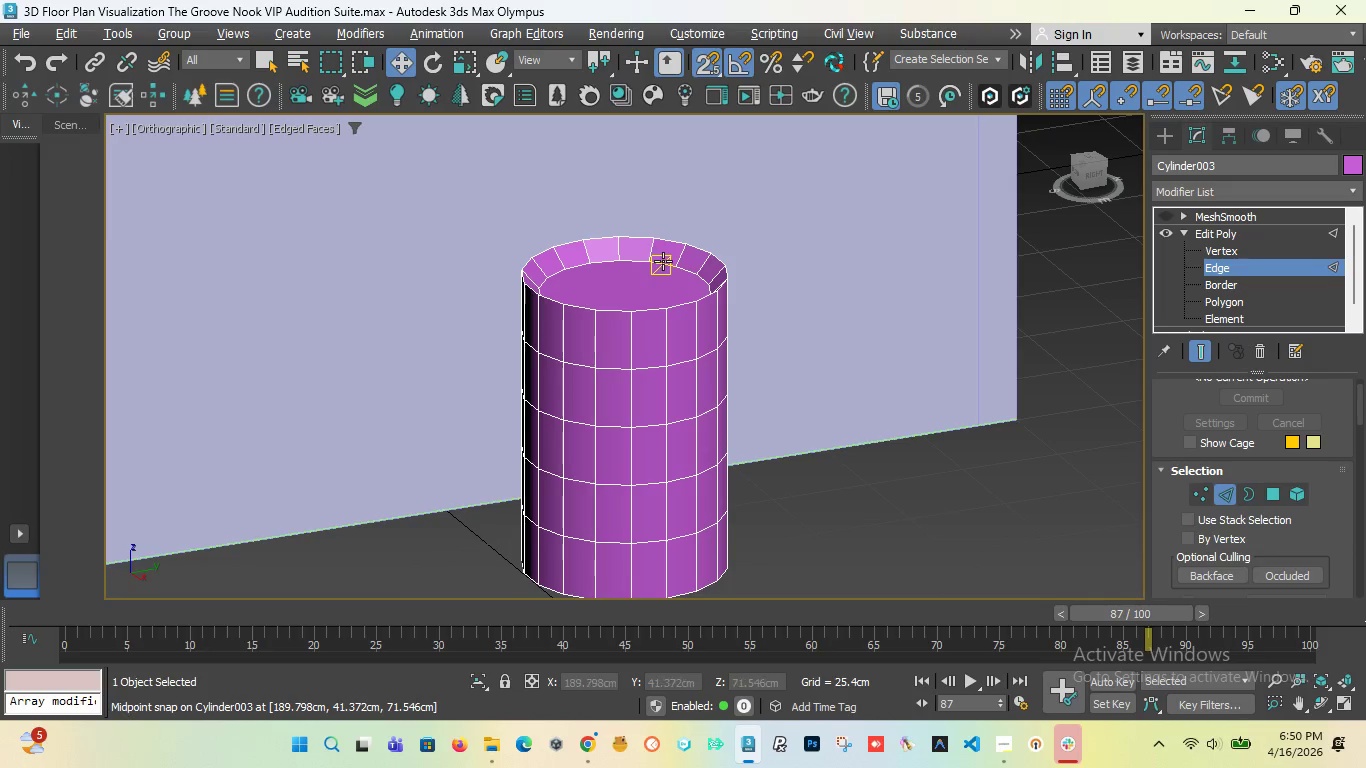 
double_click([663, 261])
 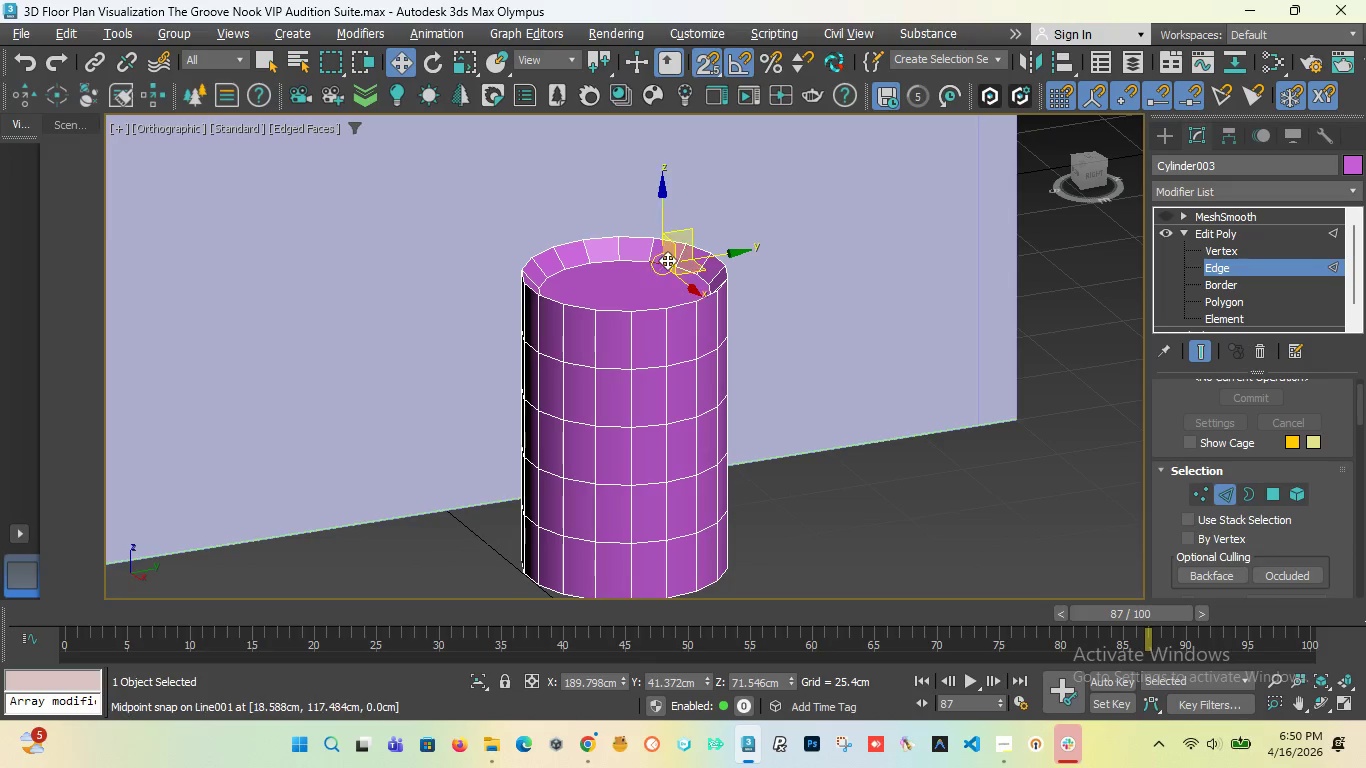 
scroll: coordinate [643, 260], scroll_direction: up, amount: 5.0
 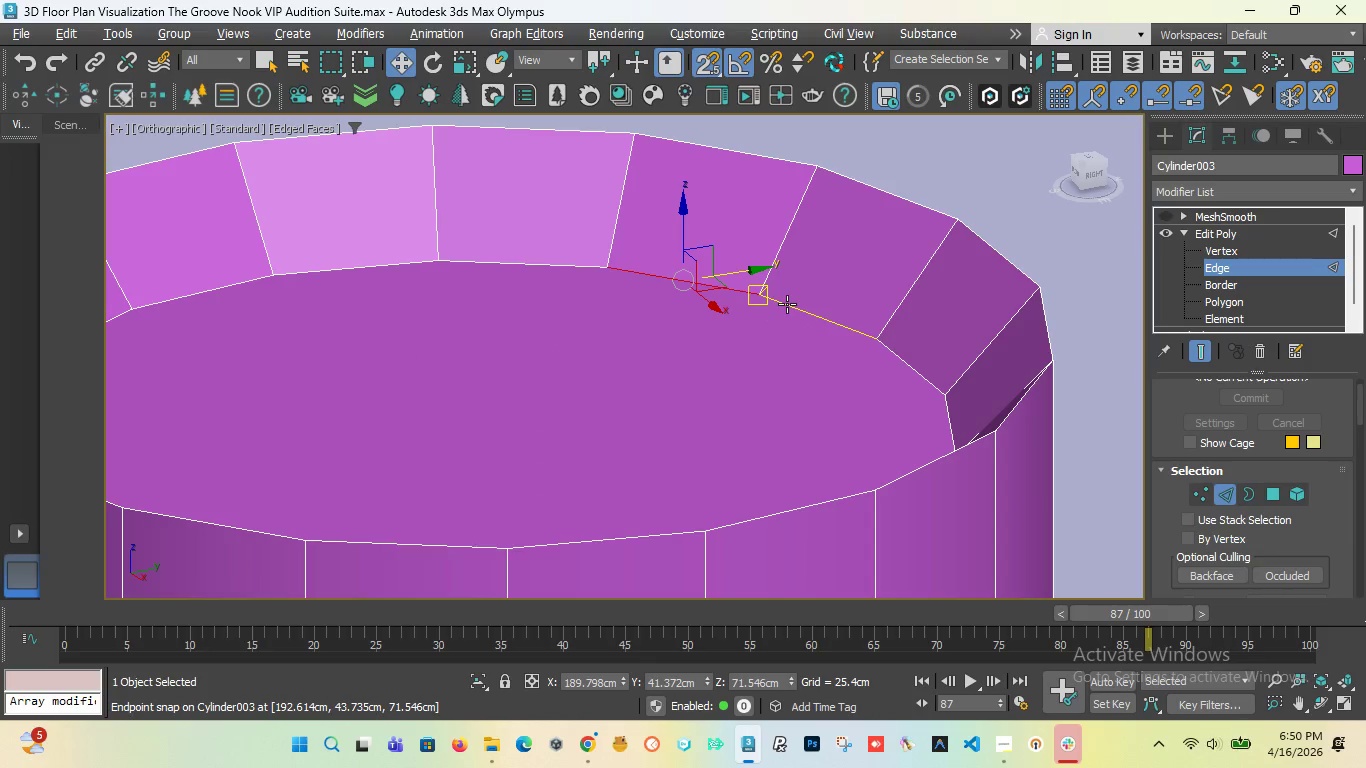 
hold_key(key=ControlLeft, duration=2.36)
left_click([787, 304])
 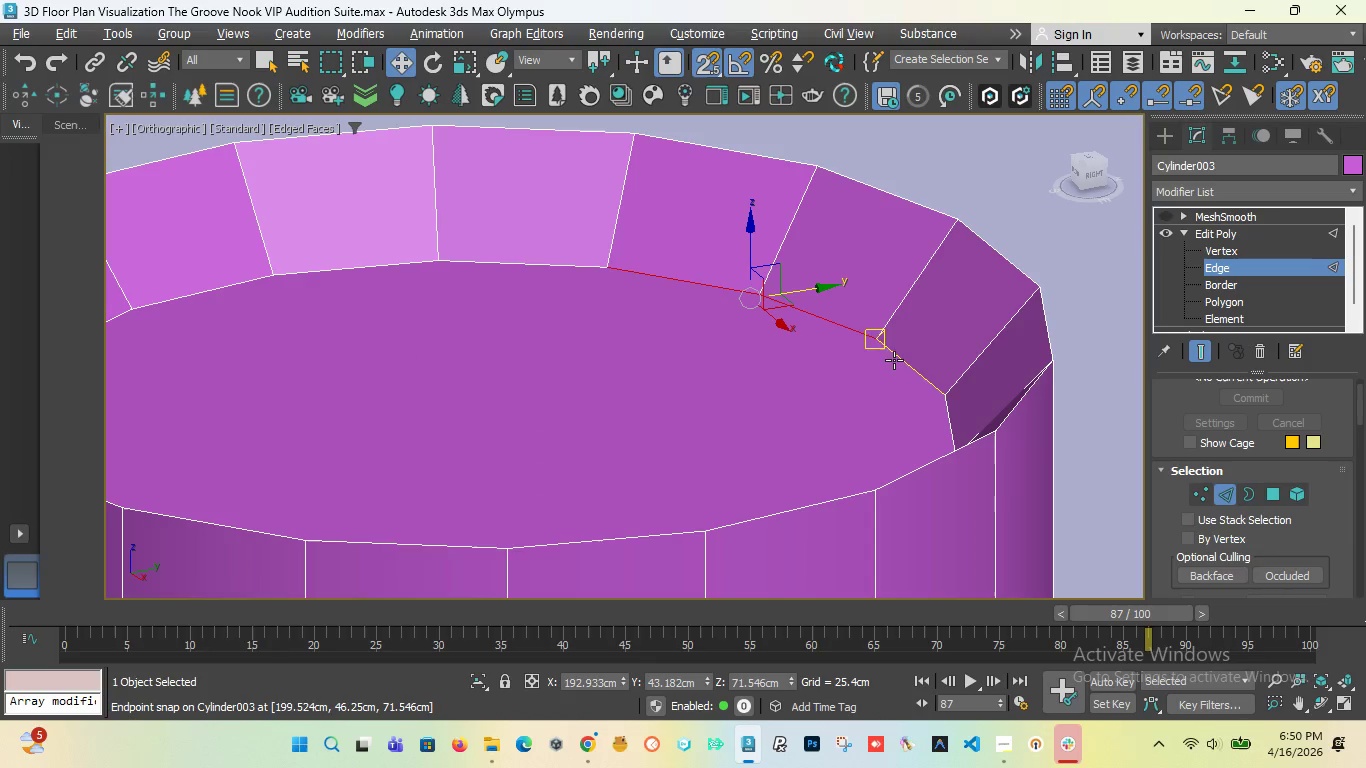 
left_click([895, 360])
 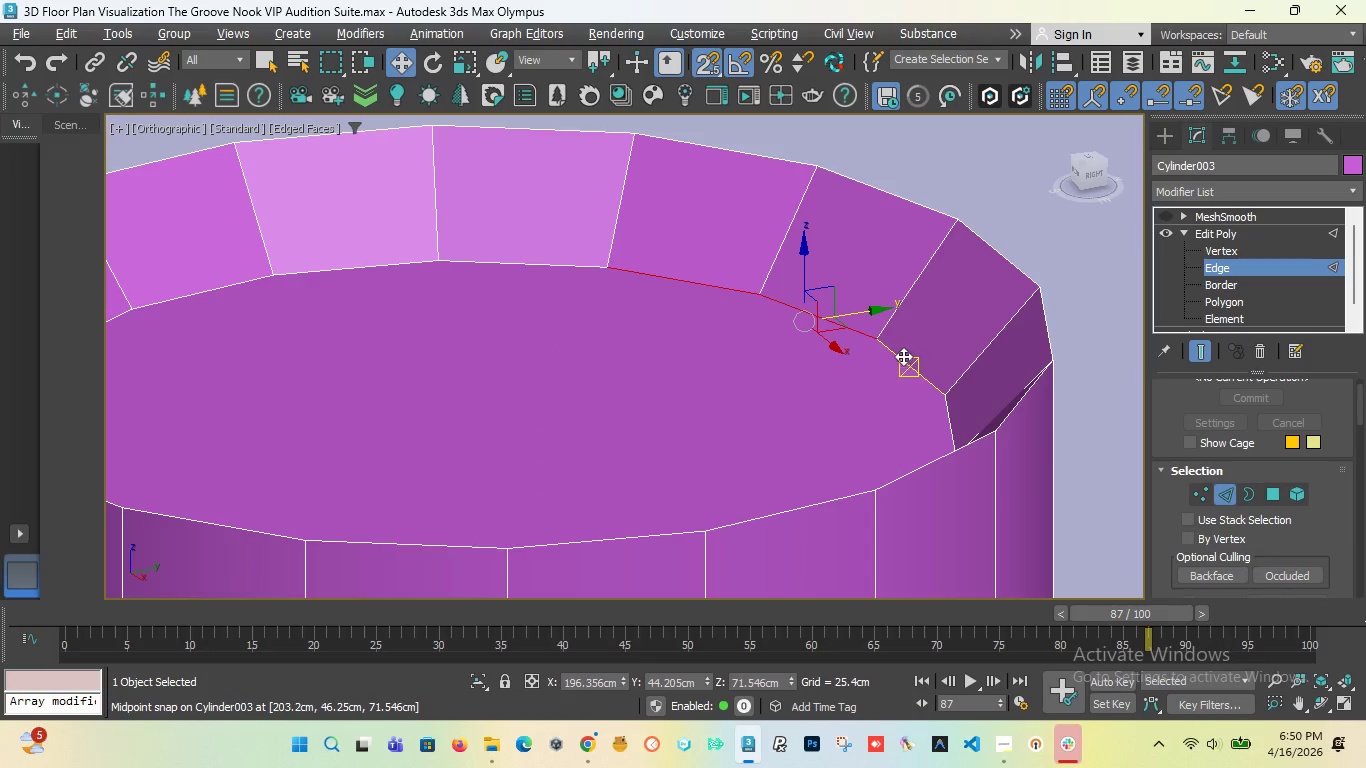 
left_click([897, 351])
 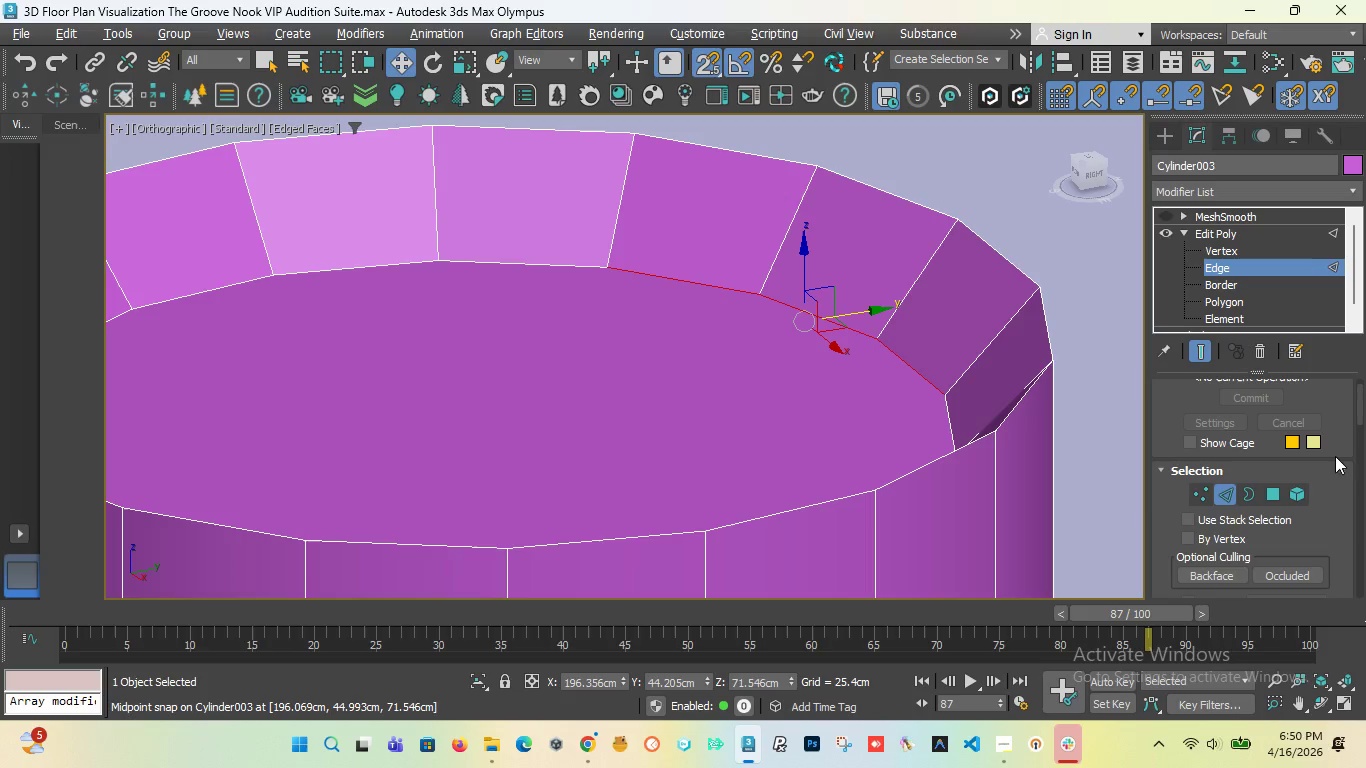 
left_click_drag(start_coordinate=[1359, 412], to_coordinate=[1357, 434])
 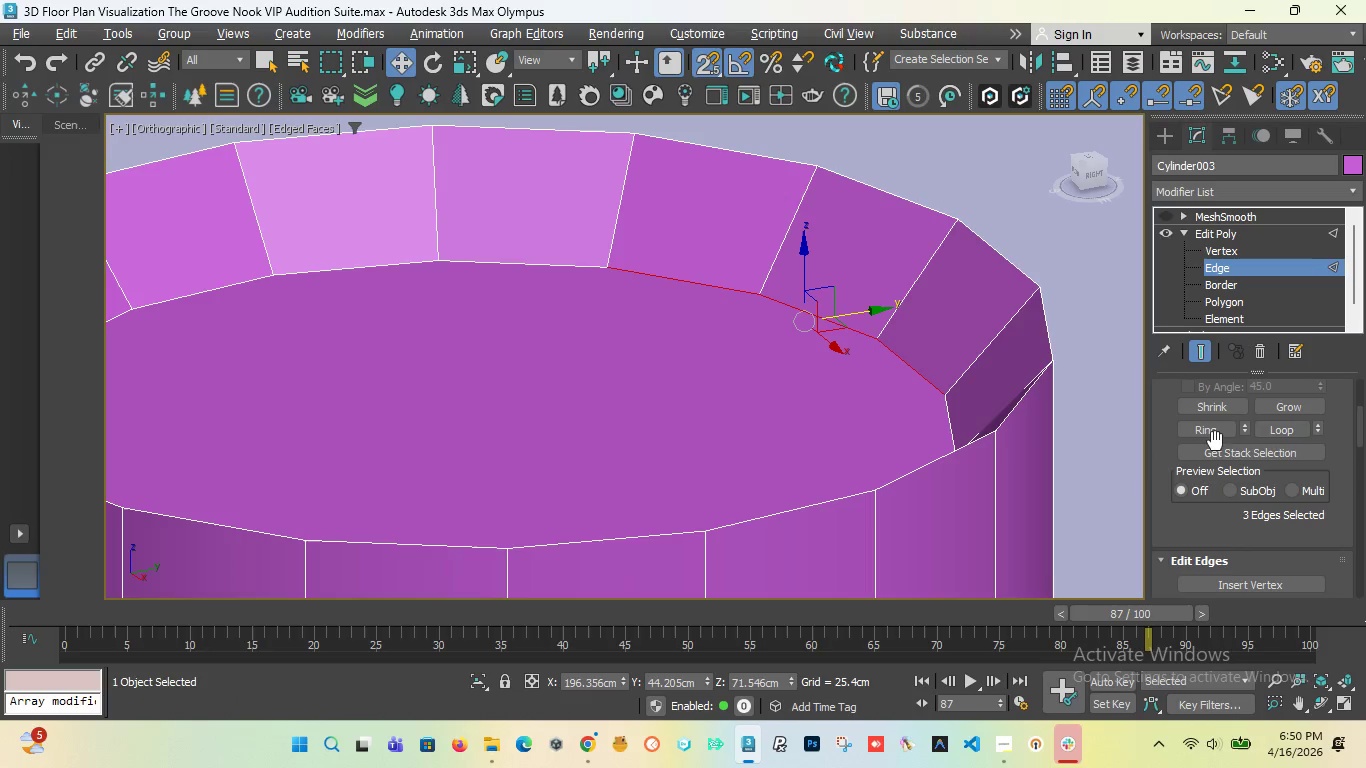 
left_click([1215, 441])
 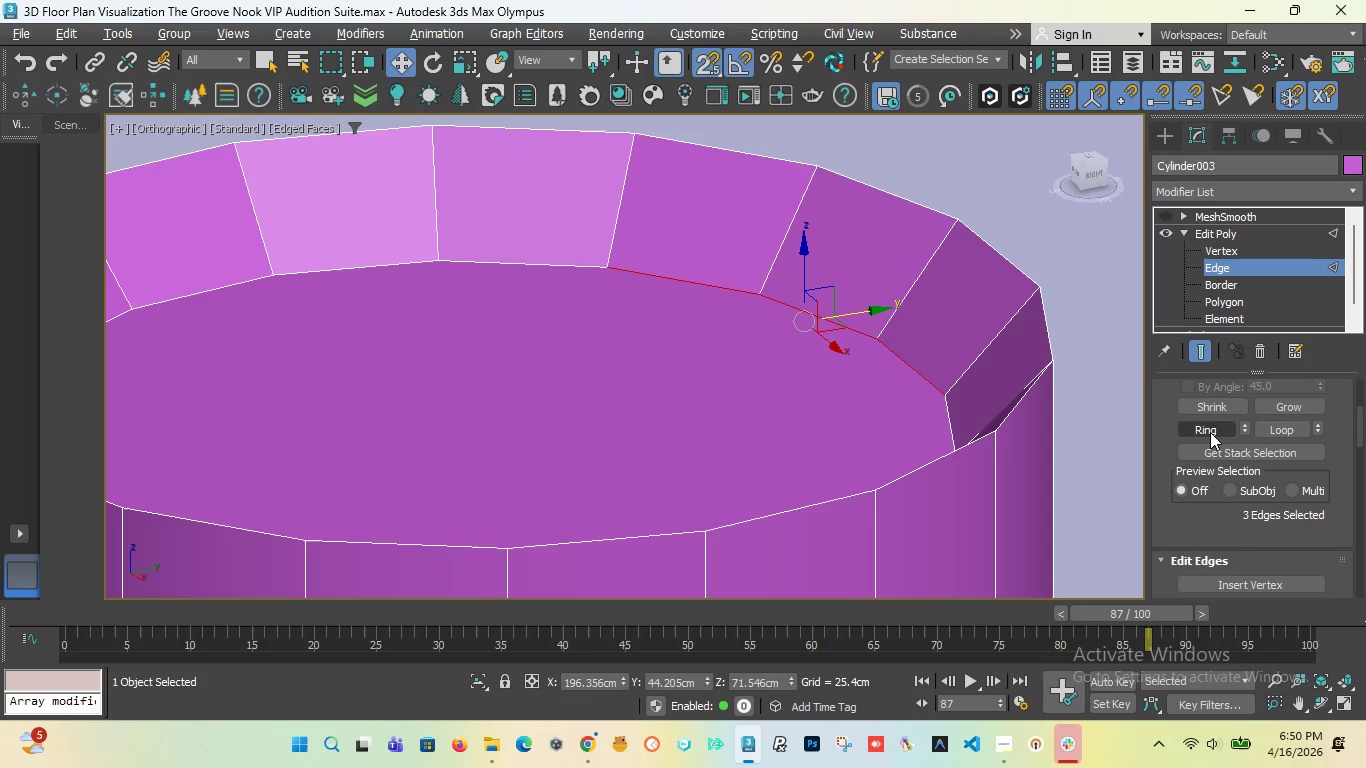 
left_click([1210, 432])
 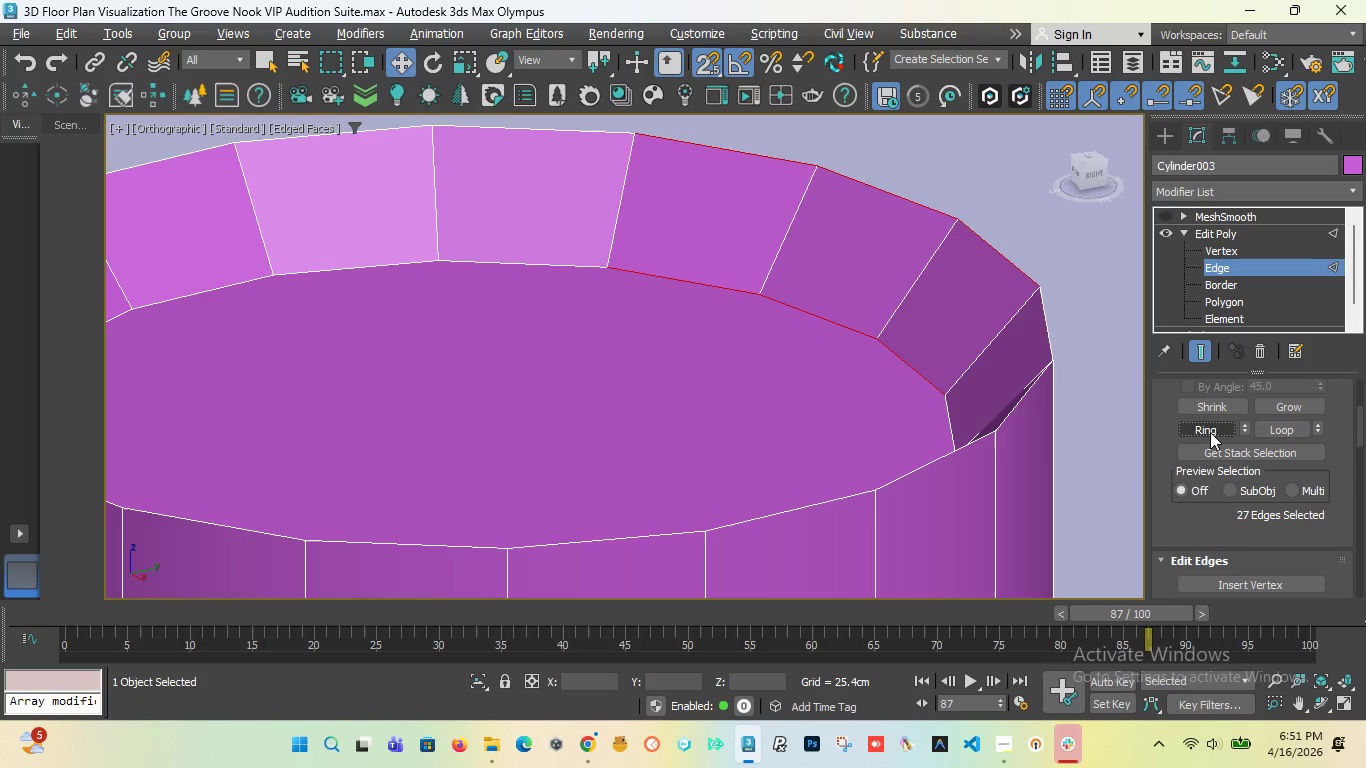 
key(Control+Z)
 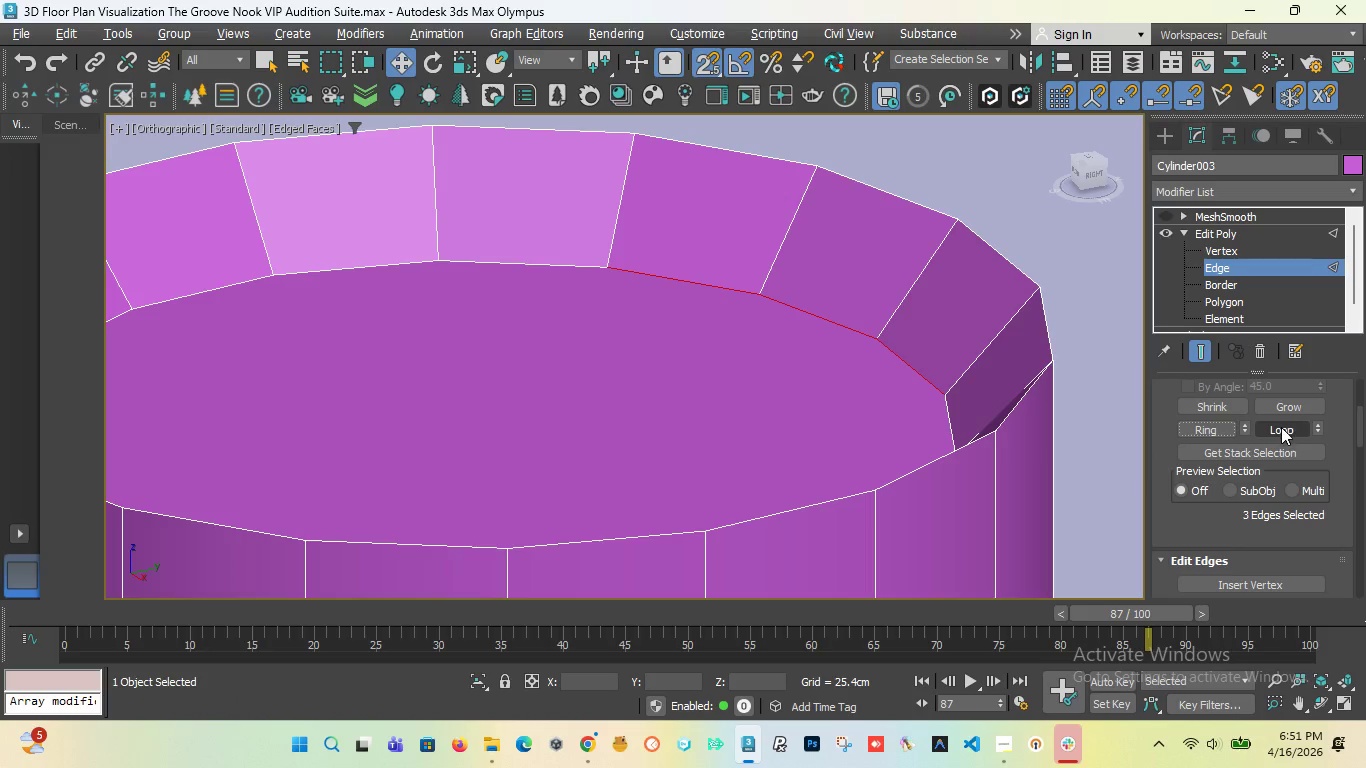 
left_click([1281, 427])
 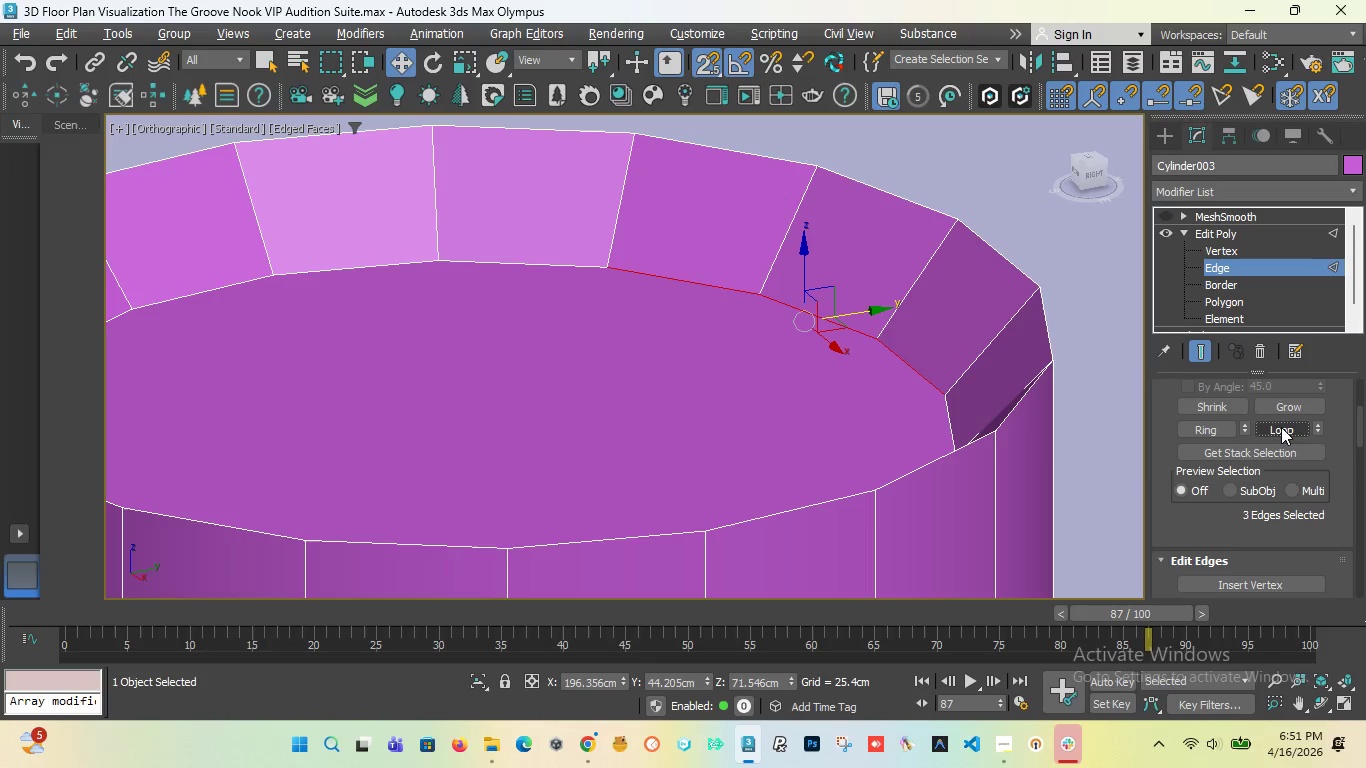 
double_click([1280, 427])
 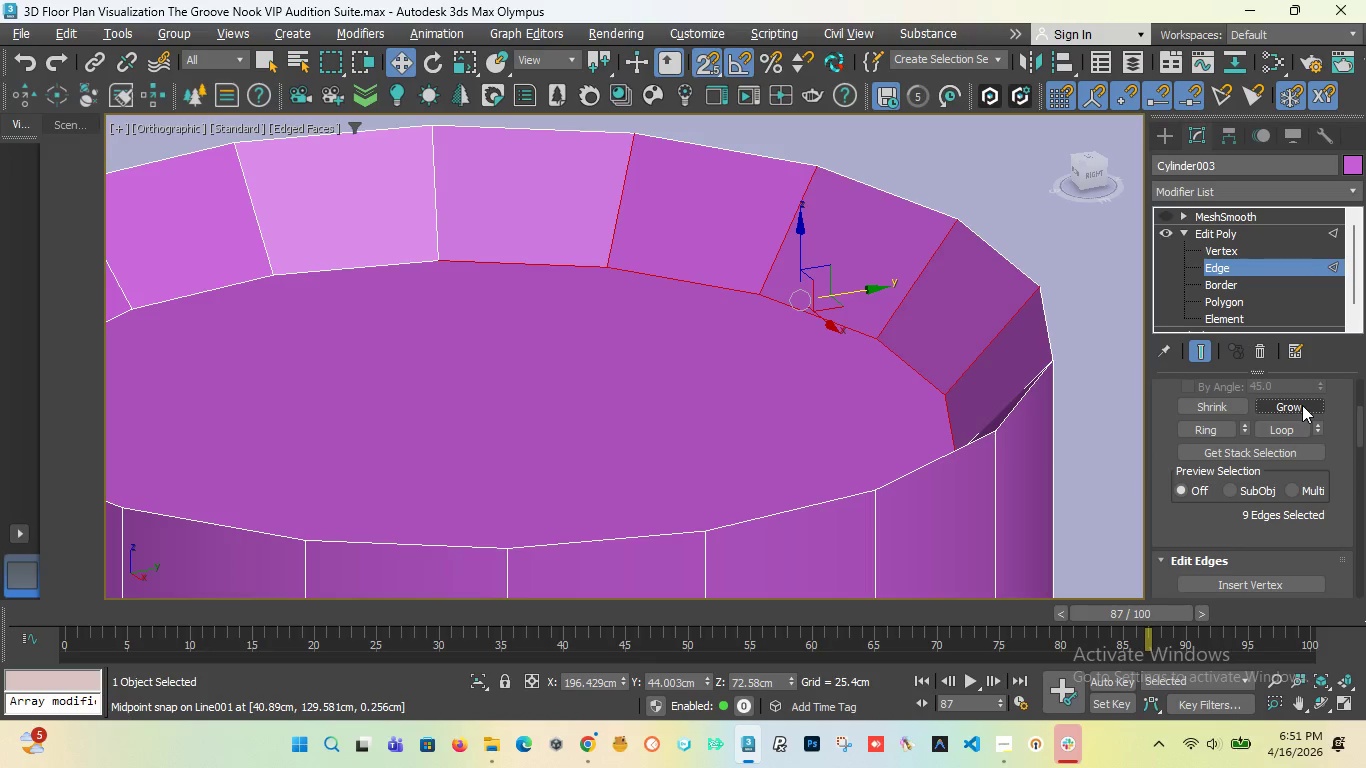 
key(Control+Z)
 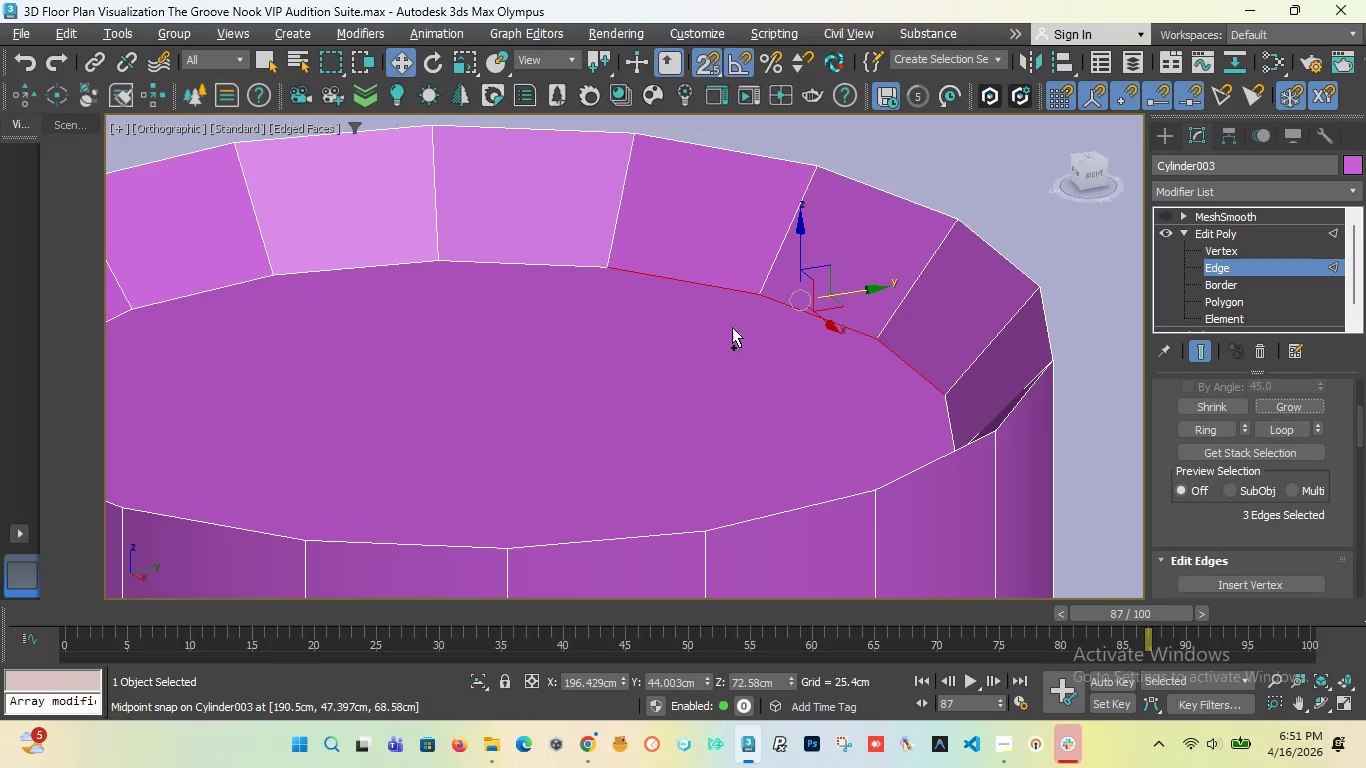 
hold_key(key=ControlLeft, duration=0.86)
 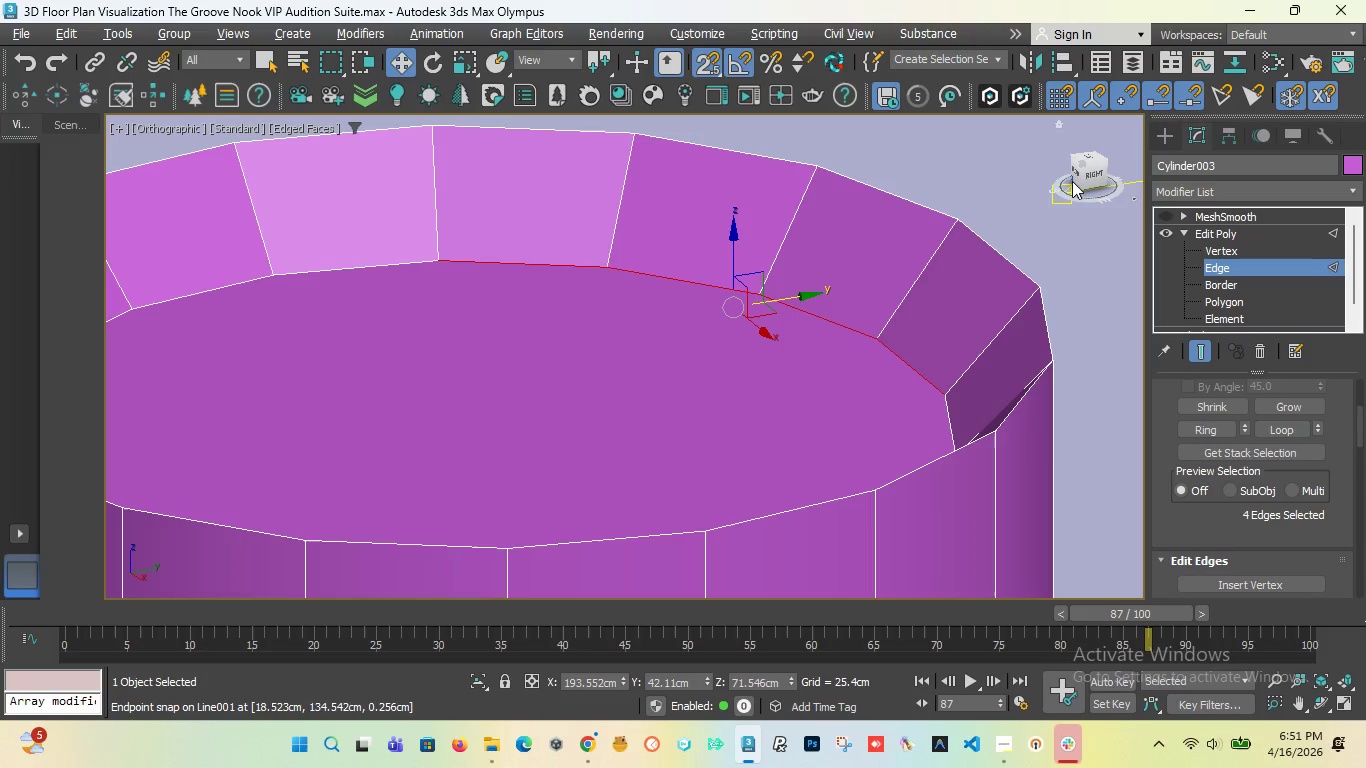 
left_click_drag(start_coordinate=[1080, 172], to_coordinate=[1060, 191])
 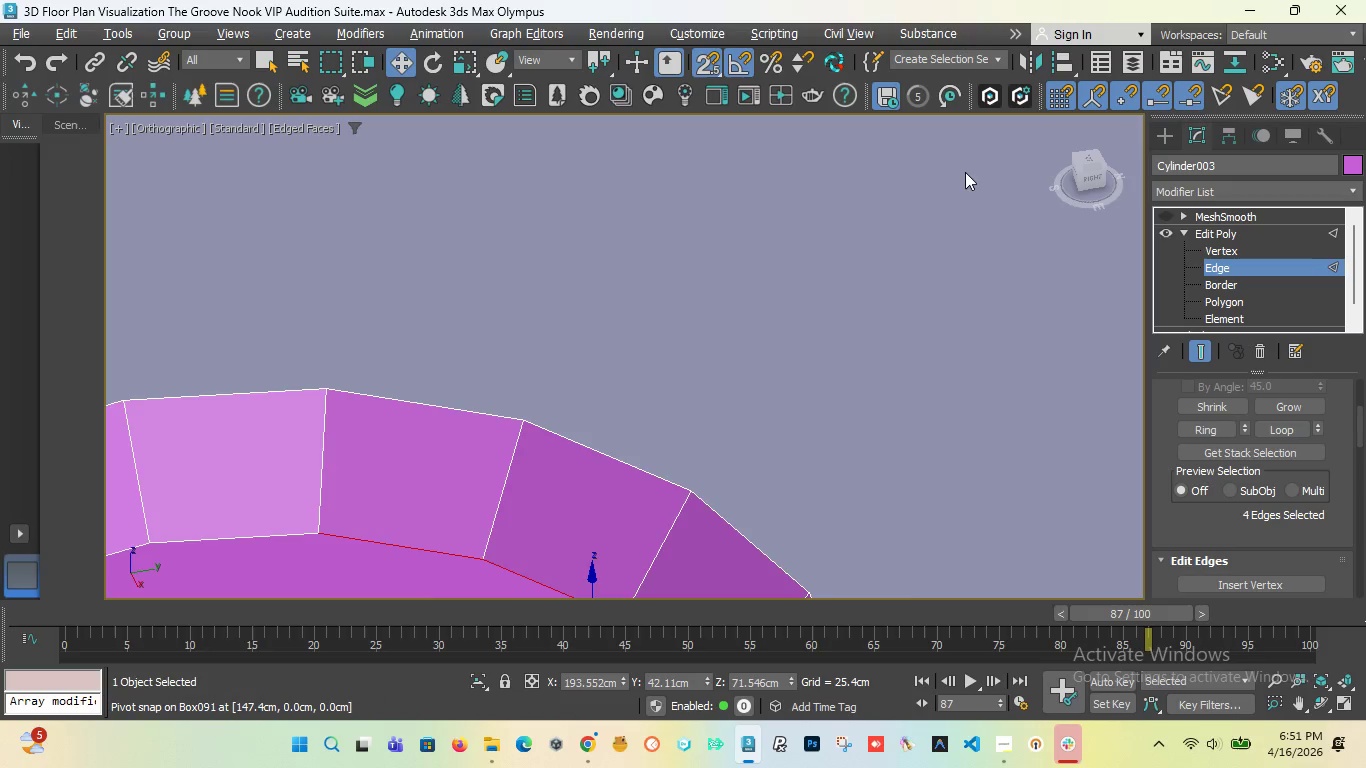 
scroll: coordinate [965, 172], scroll_direction: down, amount: 4.0
 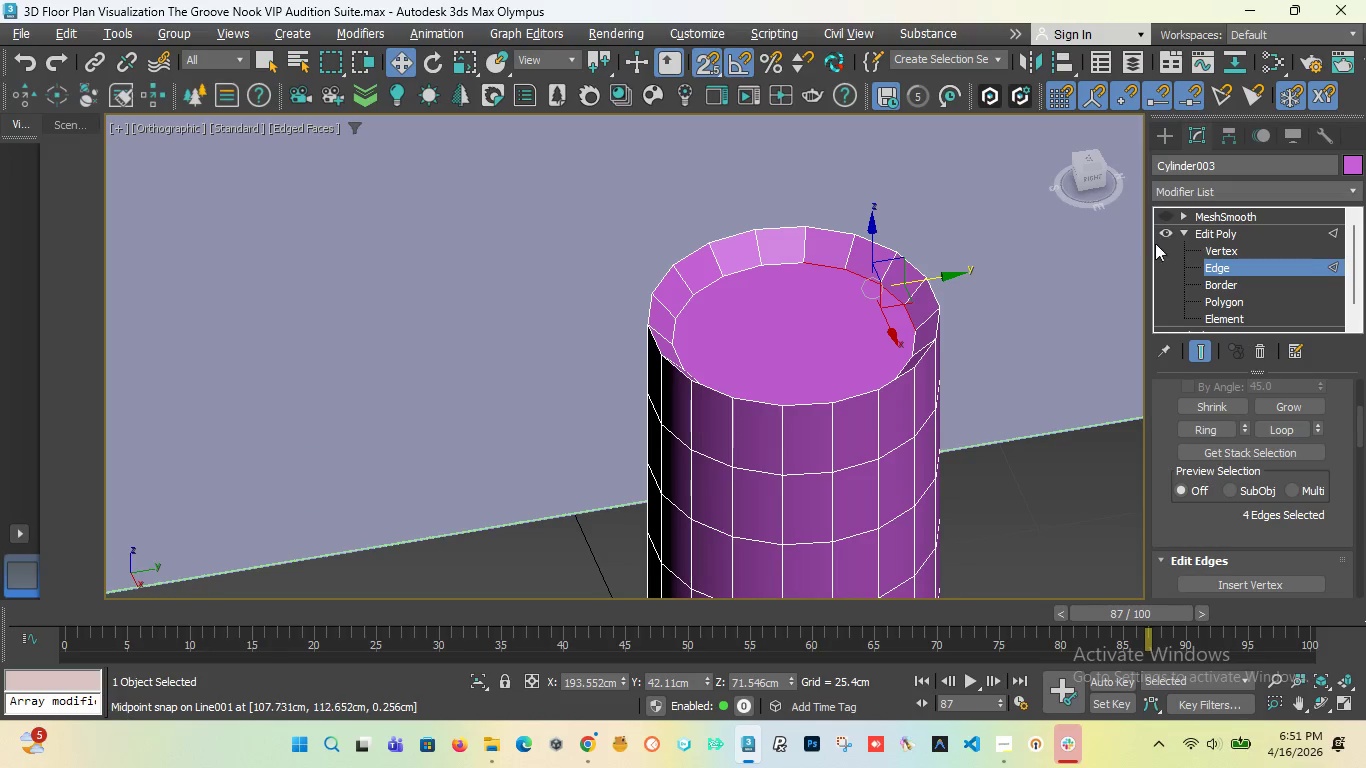 
left_click([1232, 301])
 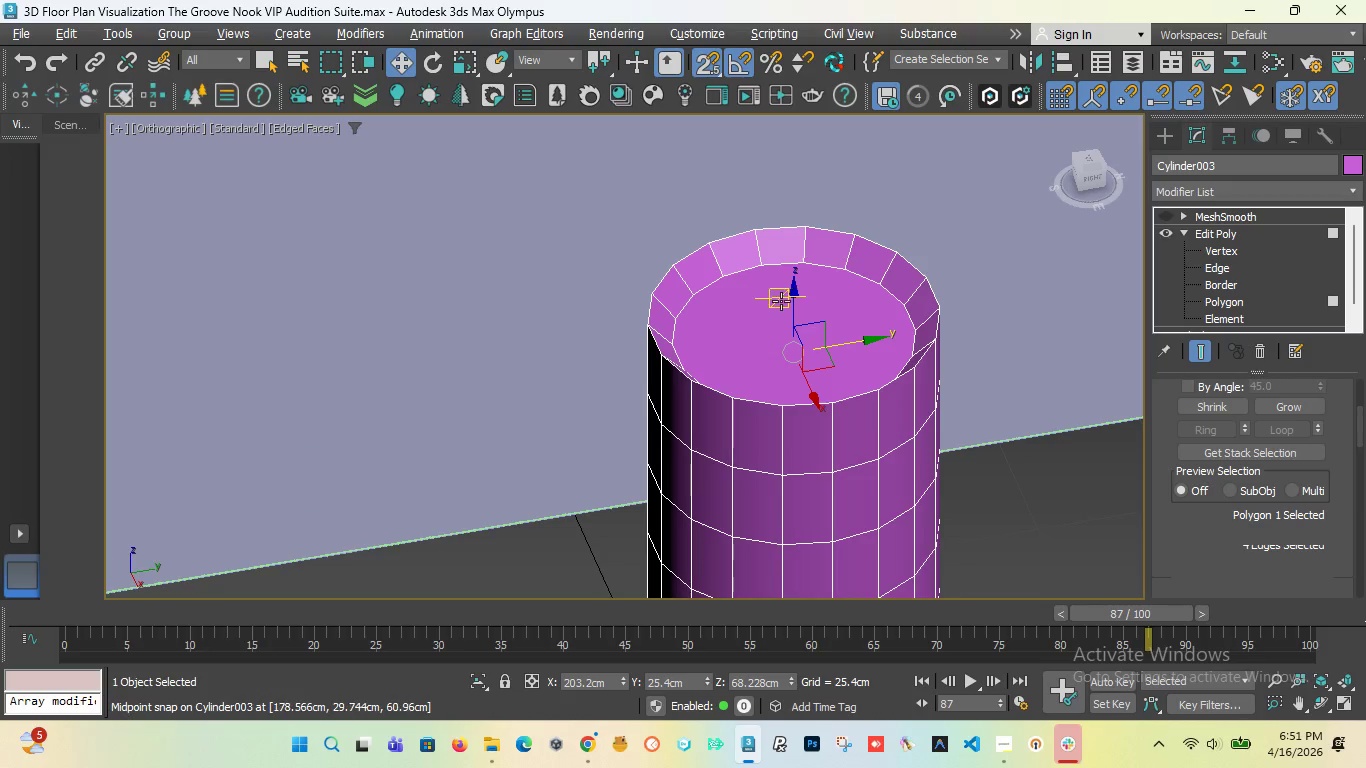 
left_click([786, 303])
 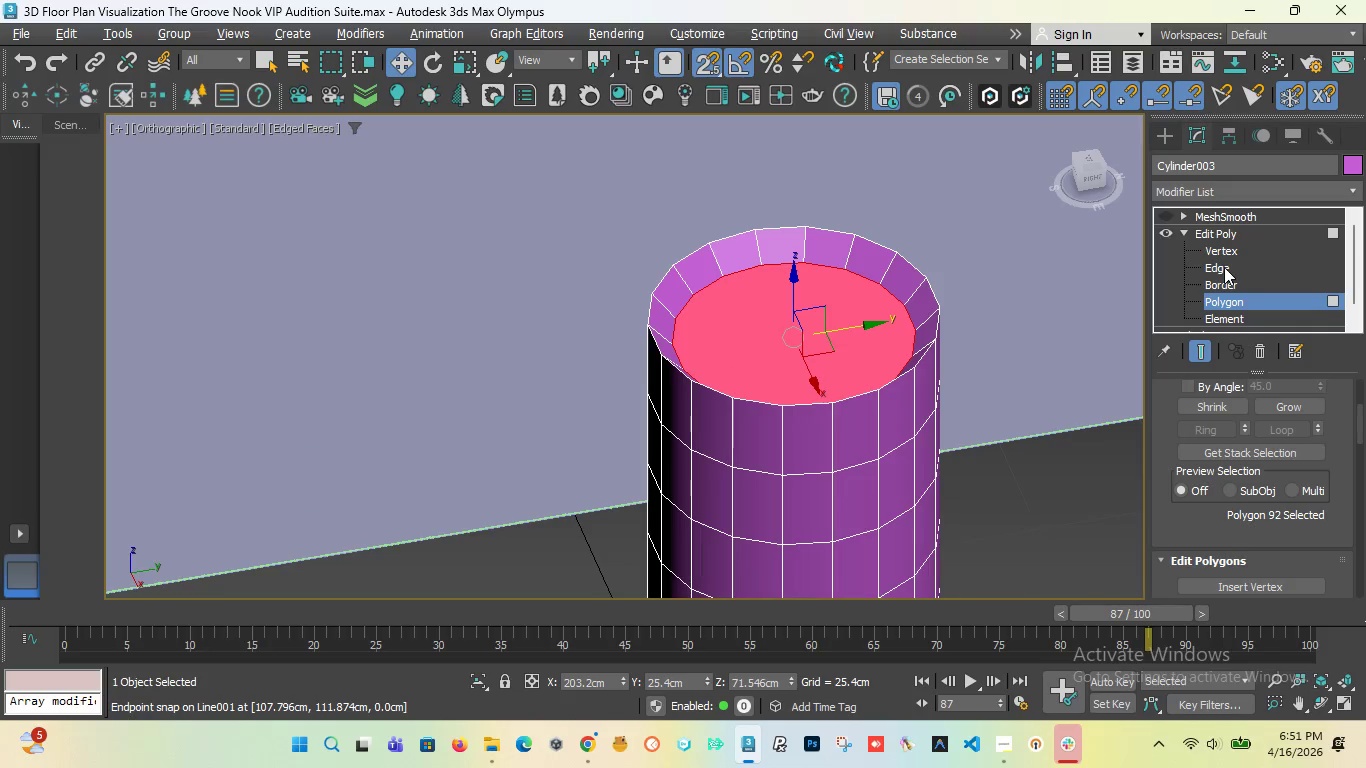 
hold_key(key=ControlLeft, duration=0.62)
 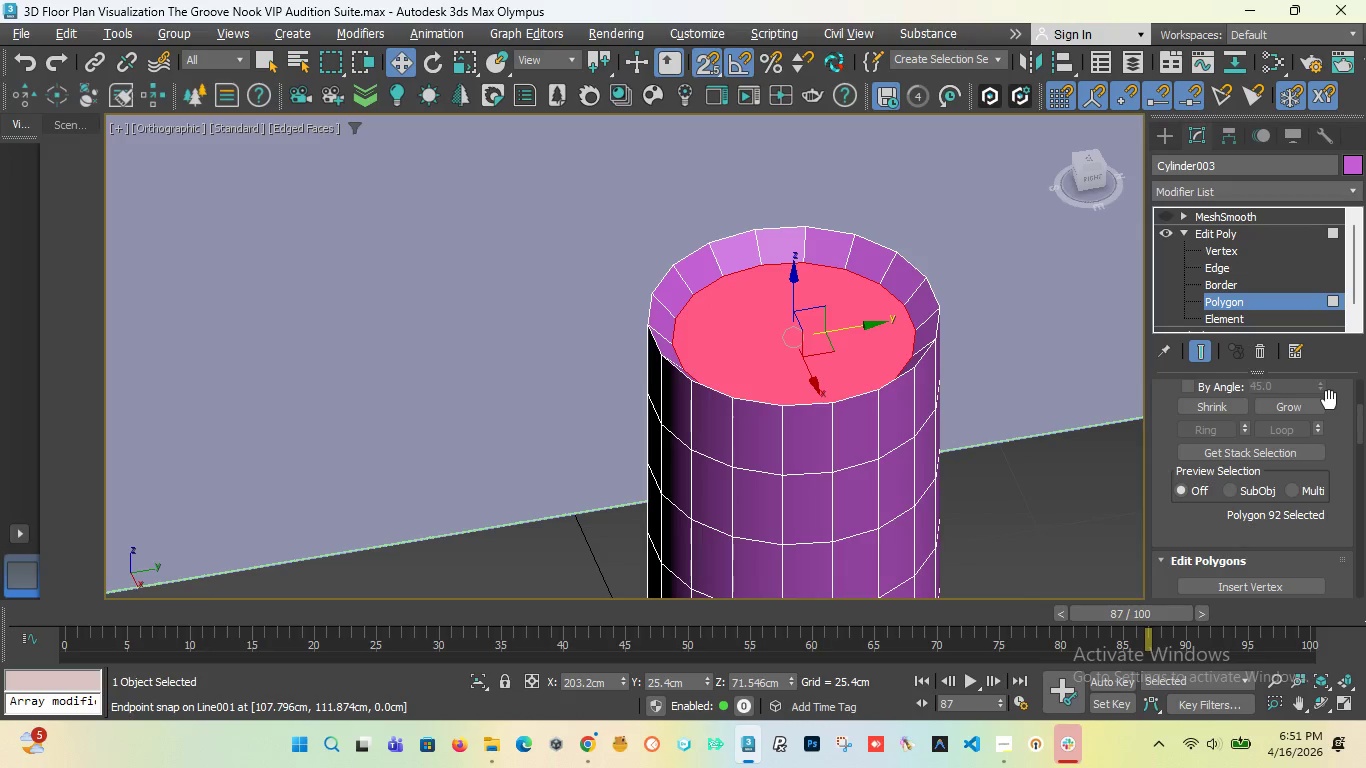 
scroll: coordinate [1329, 400], scroll_direction: up, amount: 6.0
 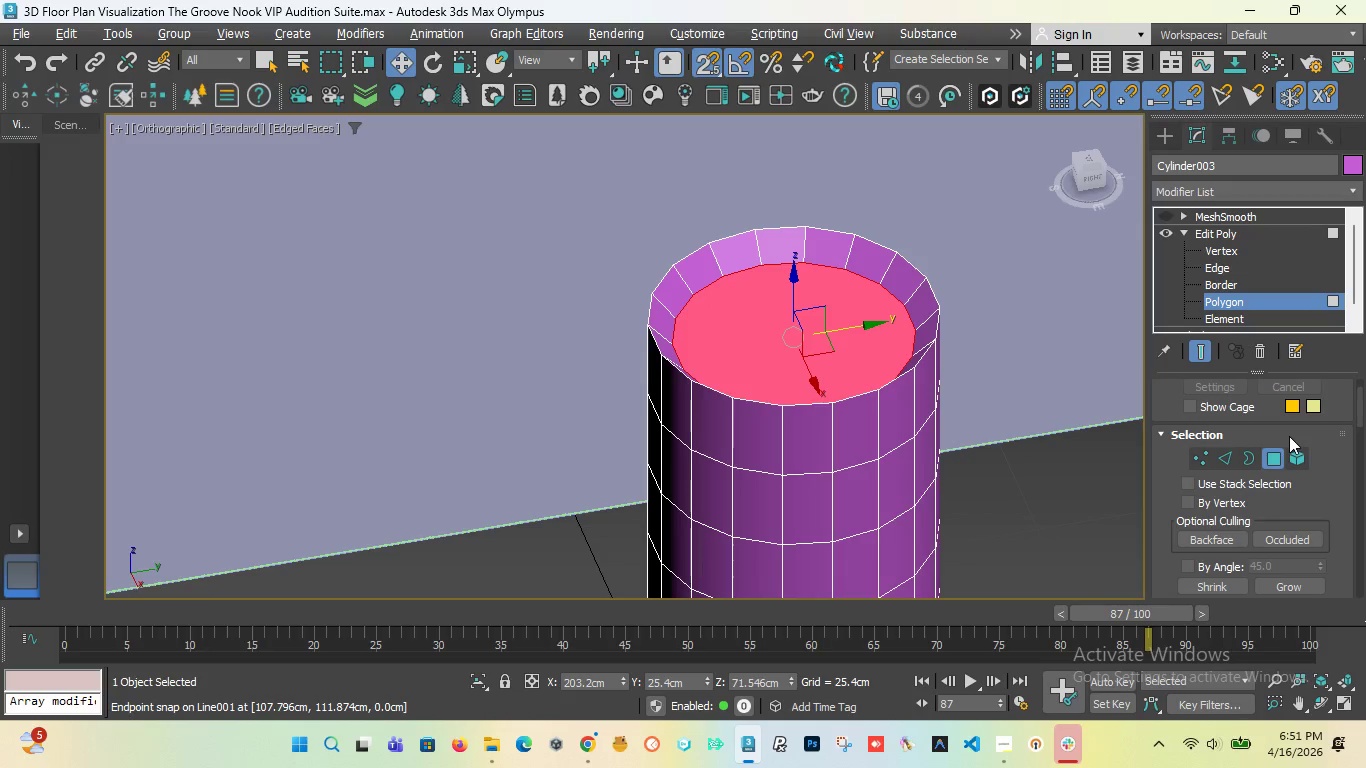 
hold_key(key=ControlLeft, duration=1.56)
left_click([1224, 461])
 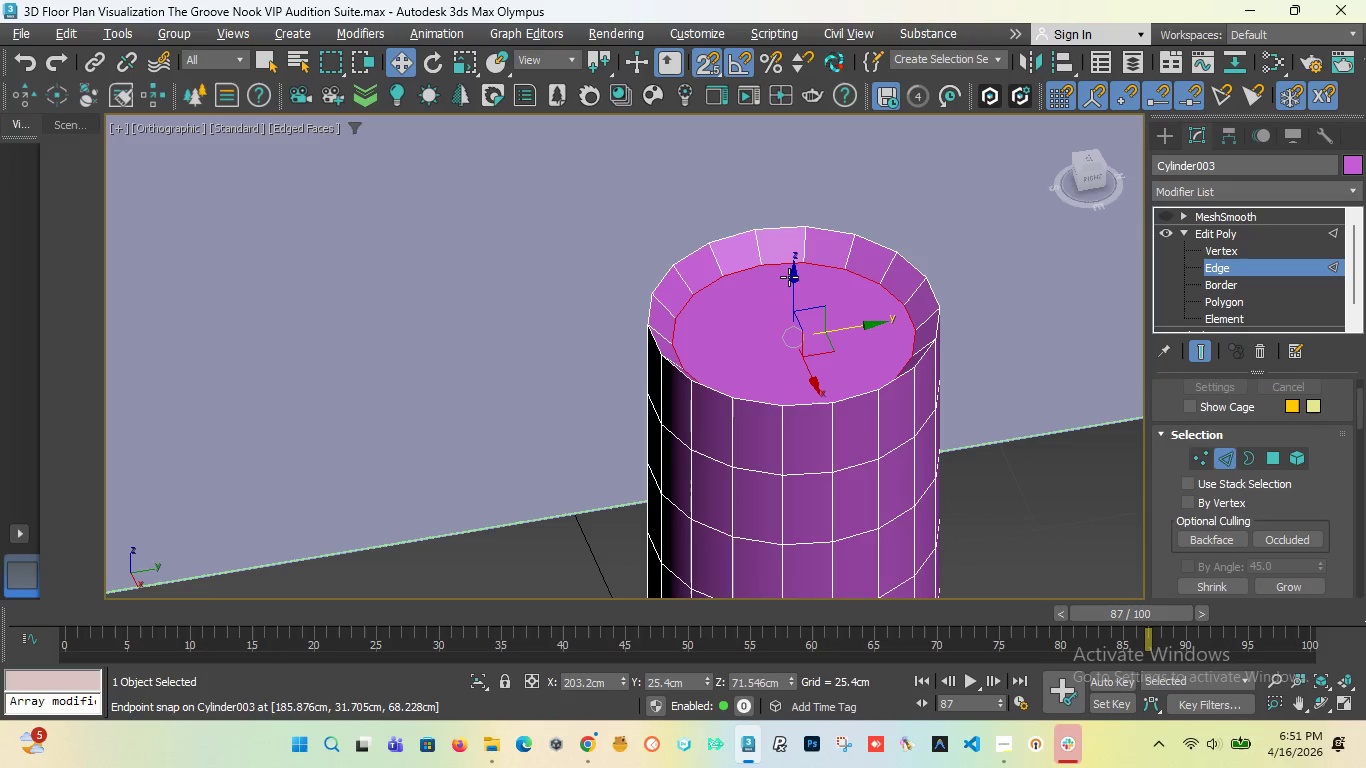 
scroll: coordinate [715, 272], scroll_direction: up, amount: 3.0
 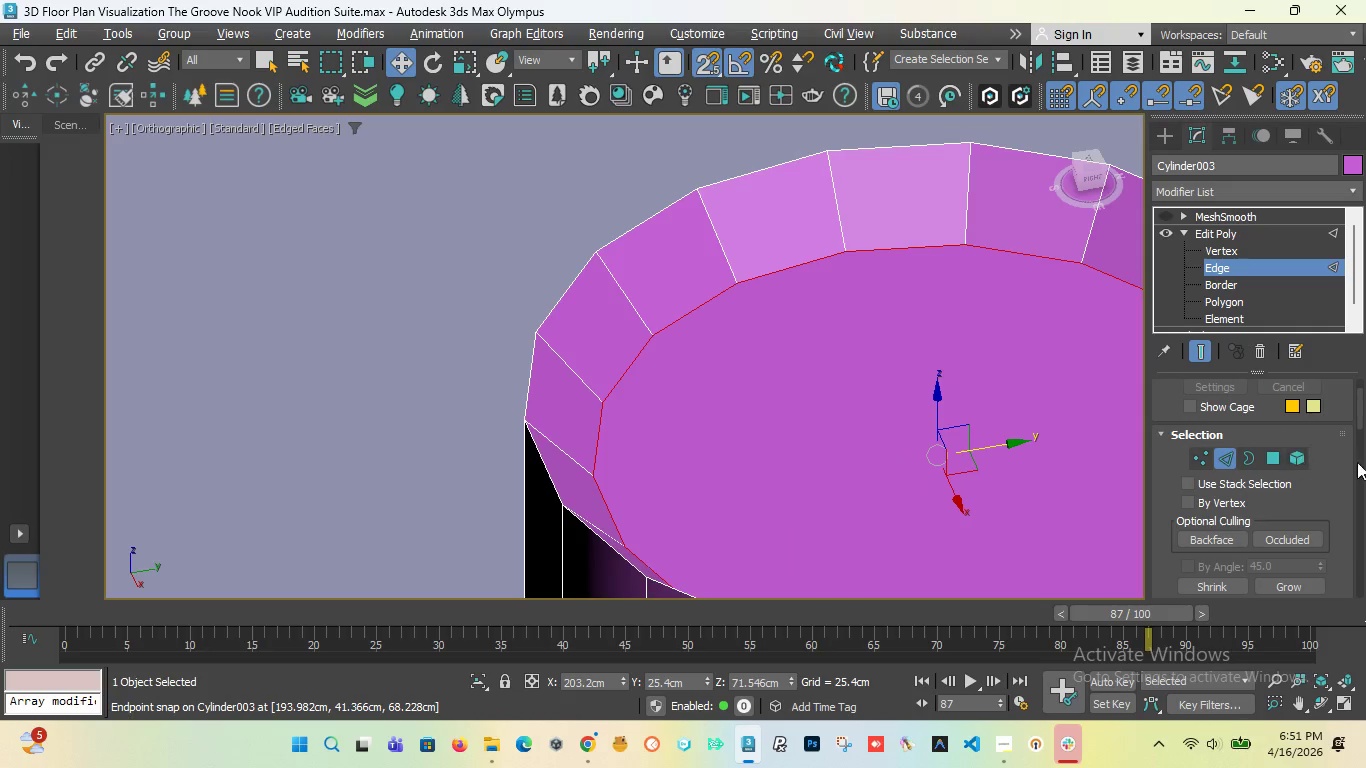 
left_click_drag(start_coordinate=[1359, 420], to_coordinate=[1353, 447])
 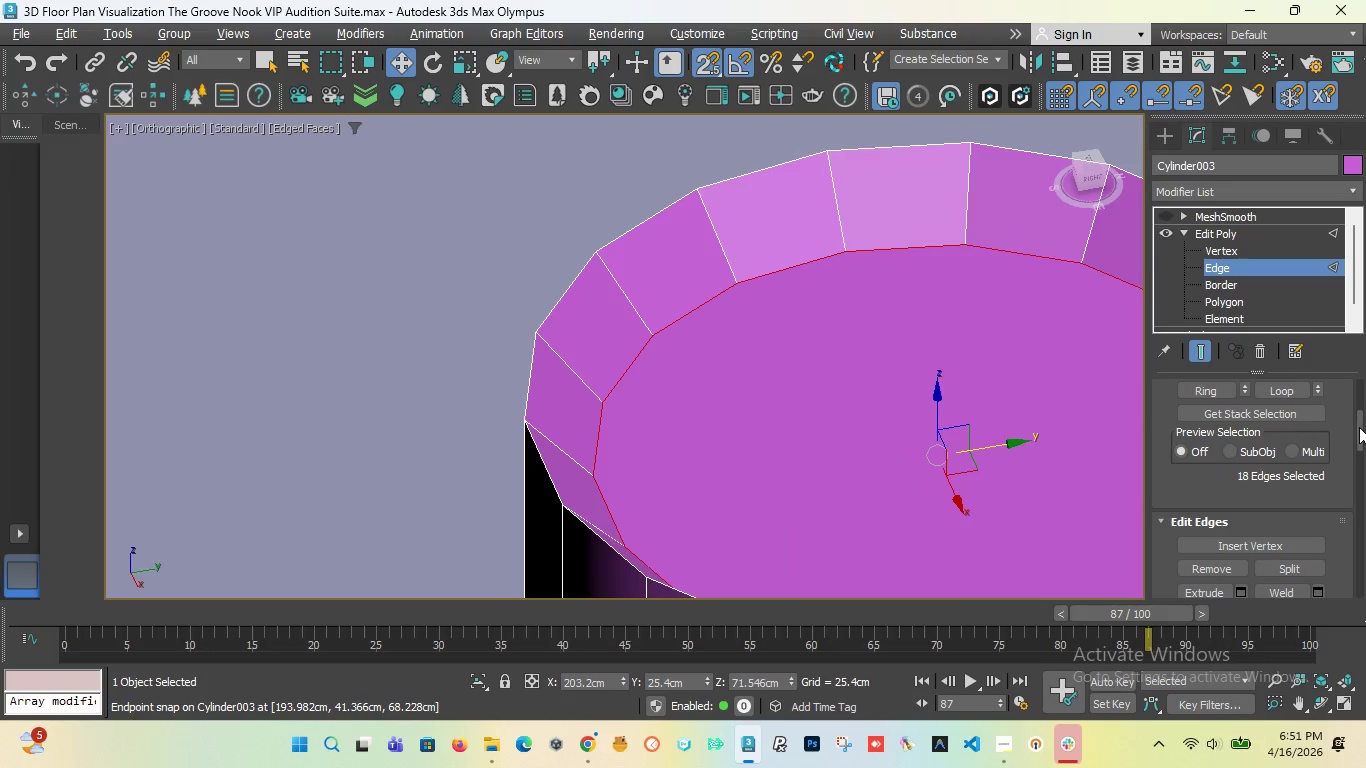 
left_click_drag(start_coordinate=[1359, 427], to_coordinate=[1359, 441])
 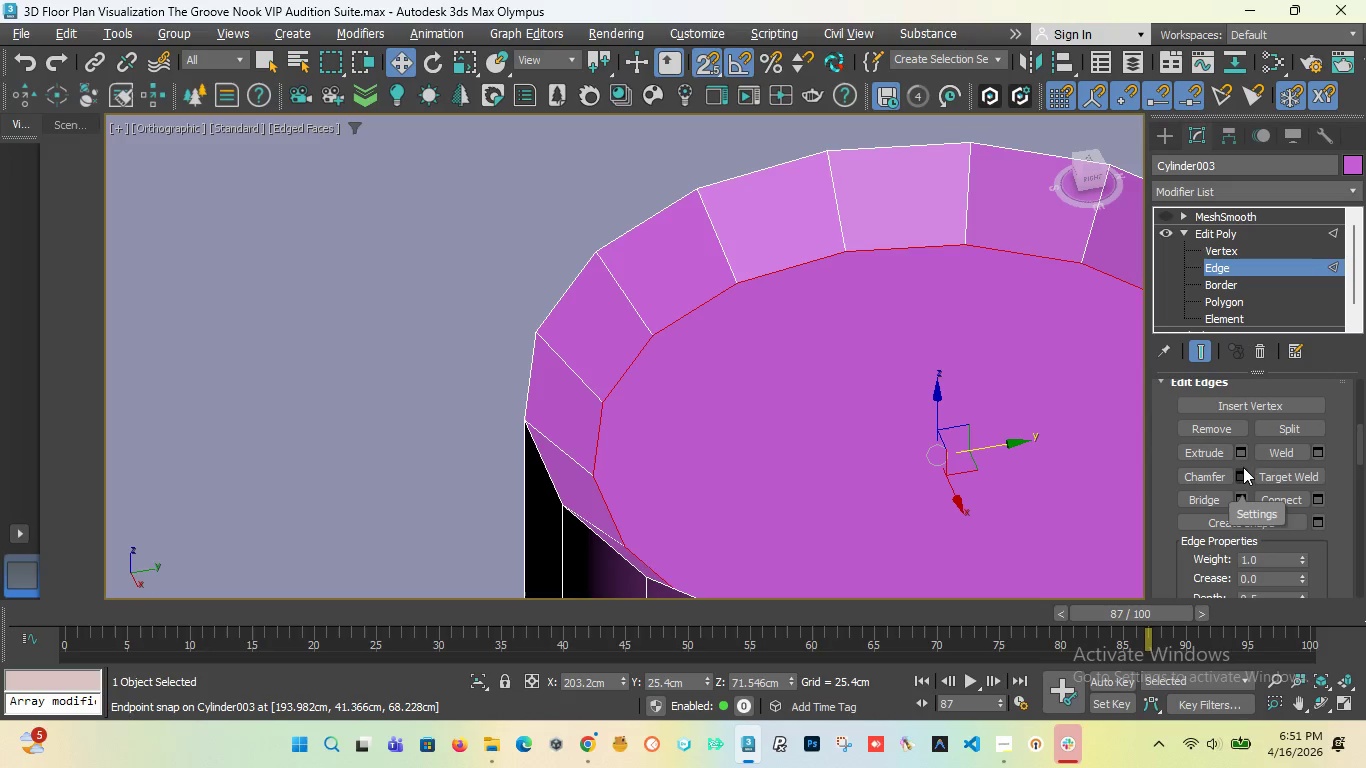 
mouse_move([1240, 460])
 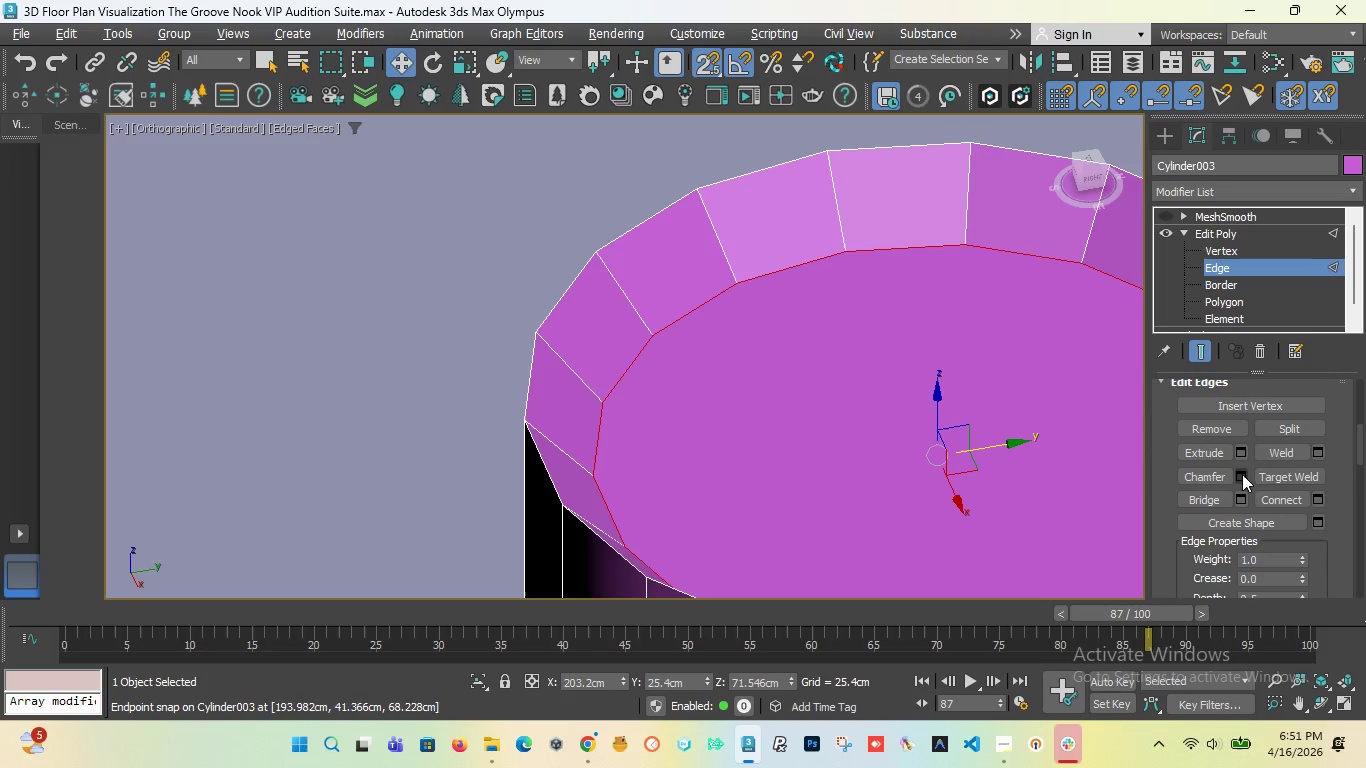 
left_click([1242, 474])
 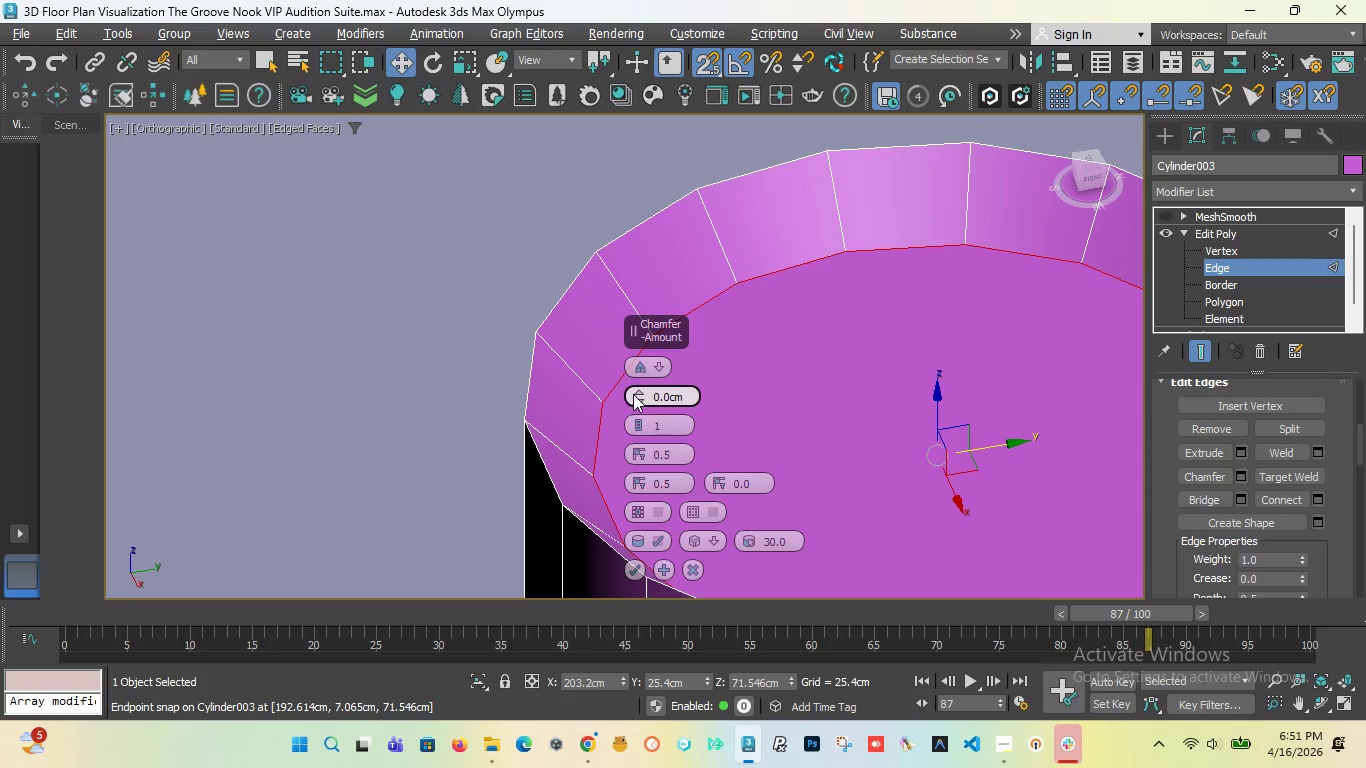 
left_click_drag(start_coordinate=[634, 392], to_coordinate=[637, 382])
 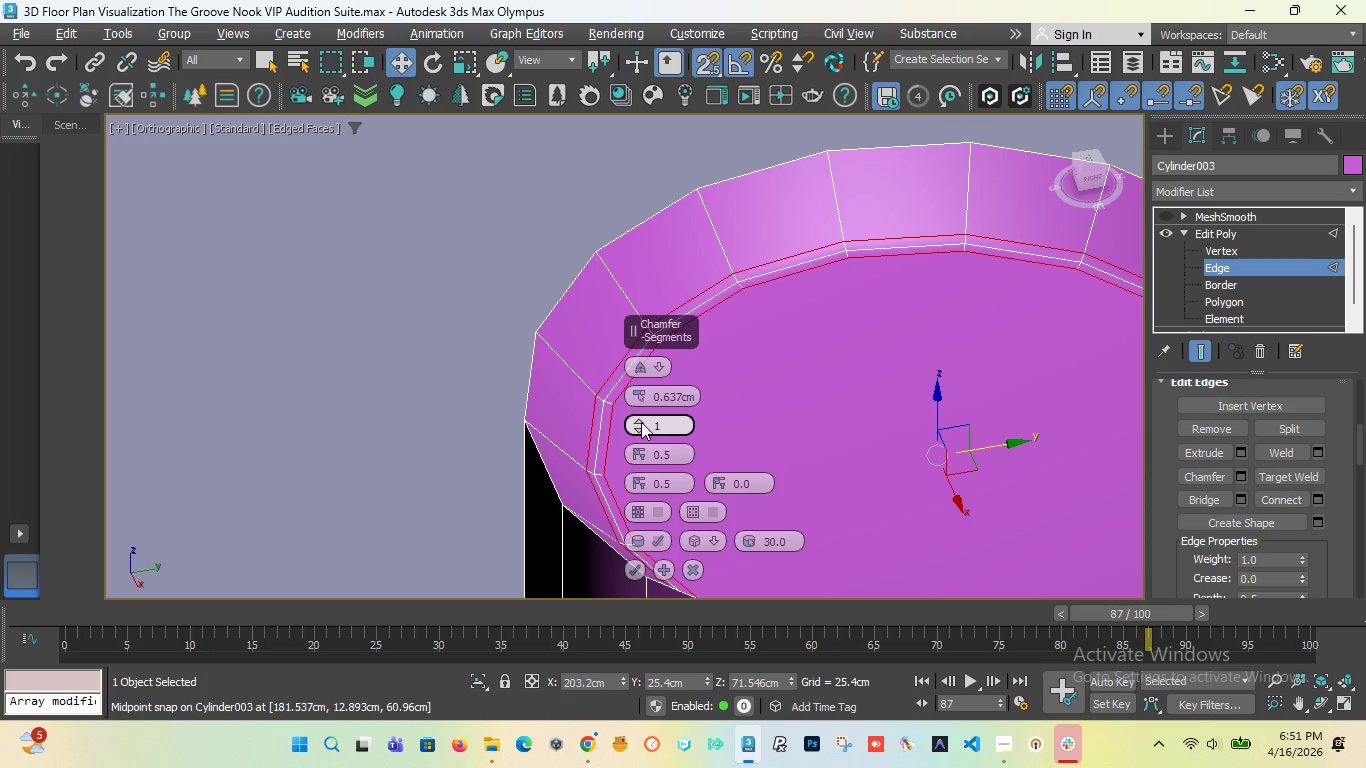 
left_click_drag(start_coordinate=[641, 422], to_coordinate=[644, 406])
 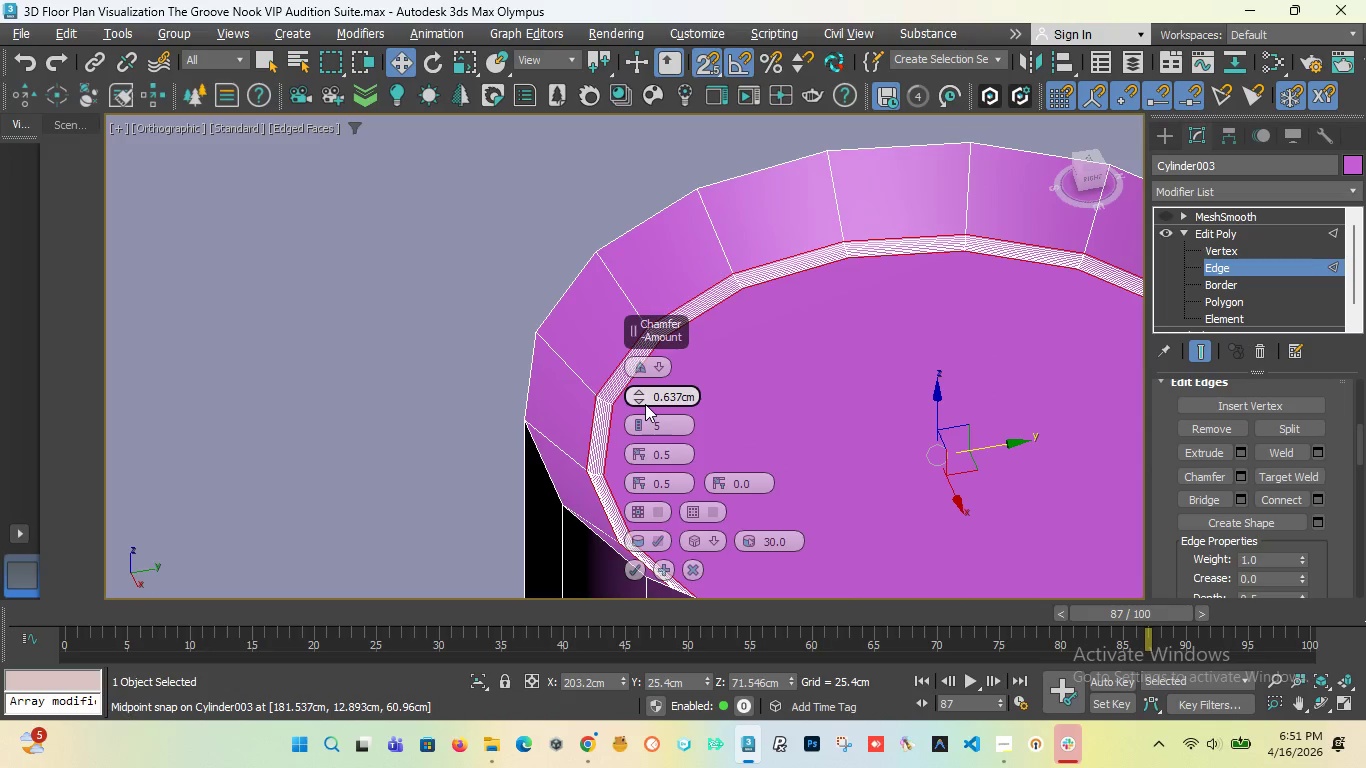 
key(Control+Z)
 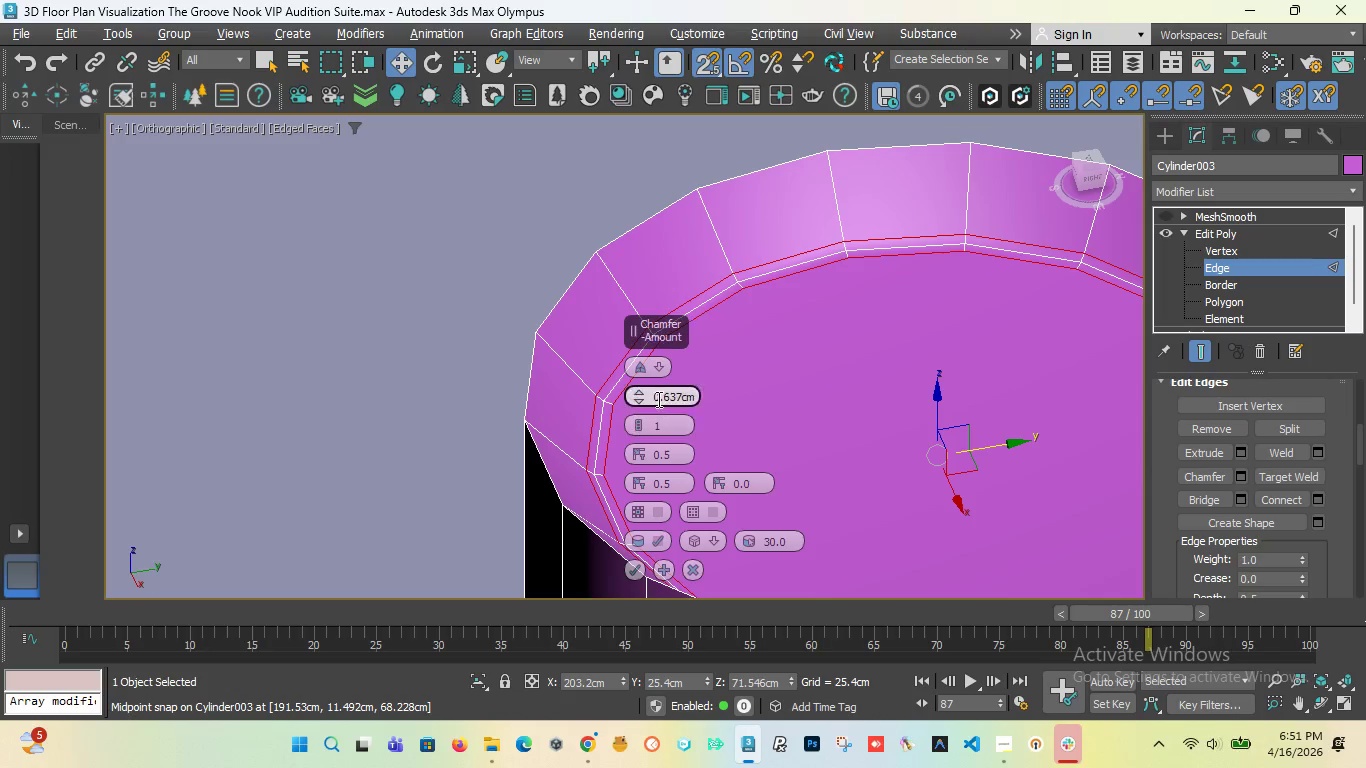 
left_click([641, 398])
 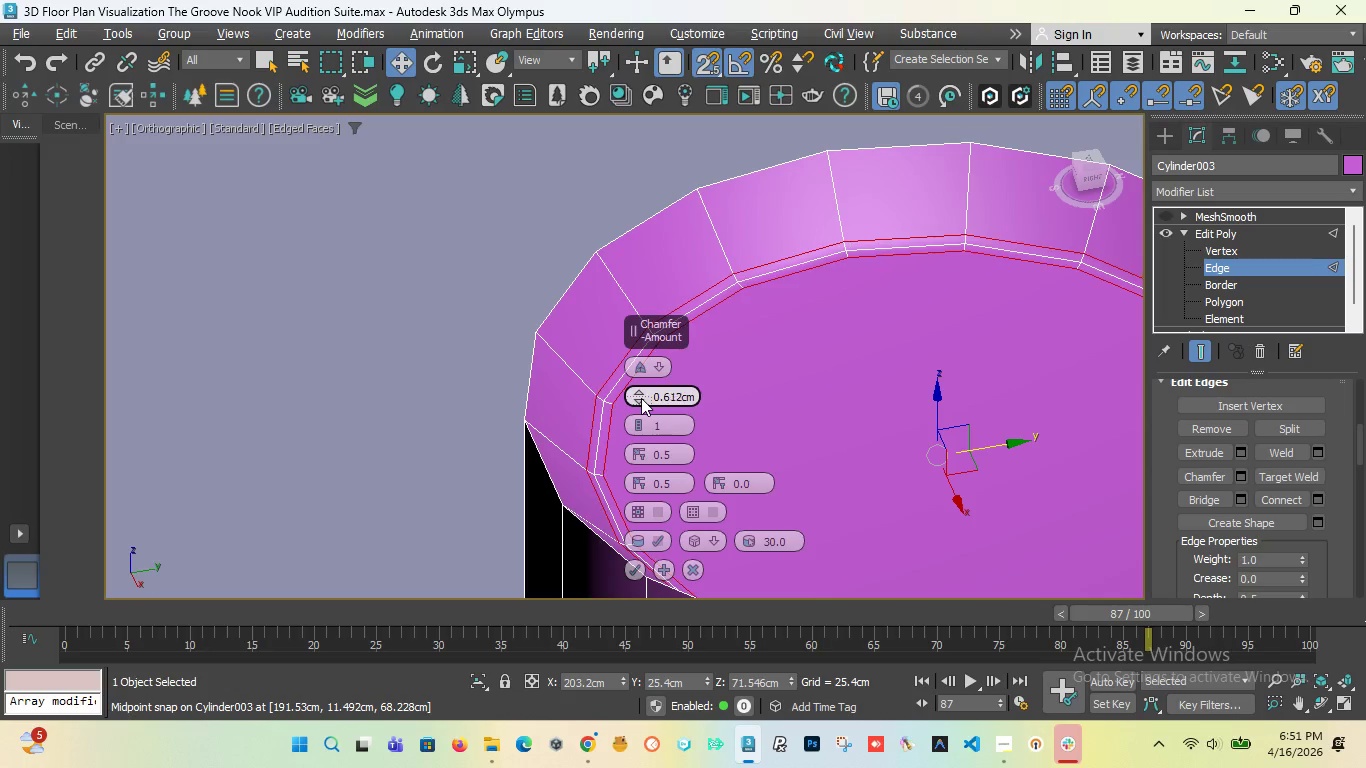 
left_click_drag(start_coordinate=[641, 398], to_coordinate=[640, 407])
 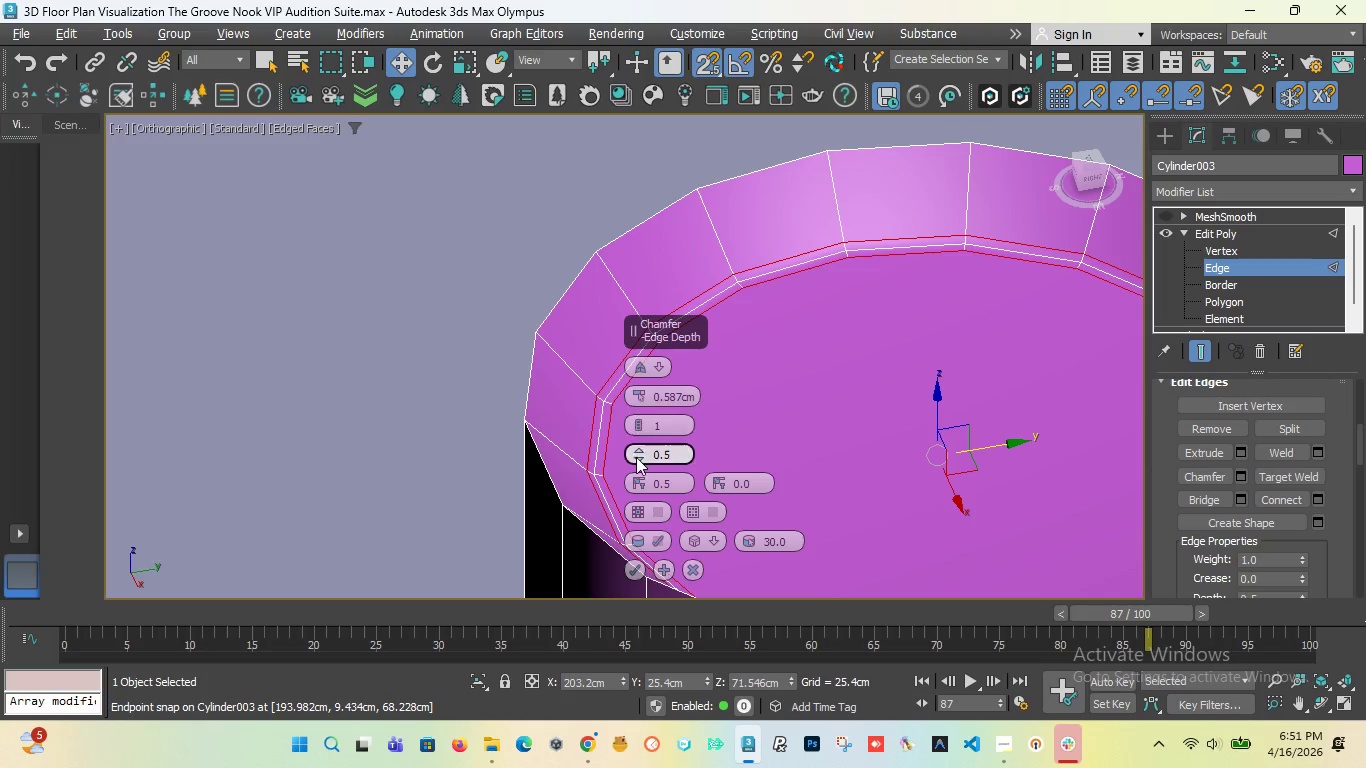 
left_click_drag(start_coordinate=[636, 459], to_coordinate=[669, 501])
 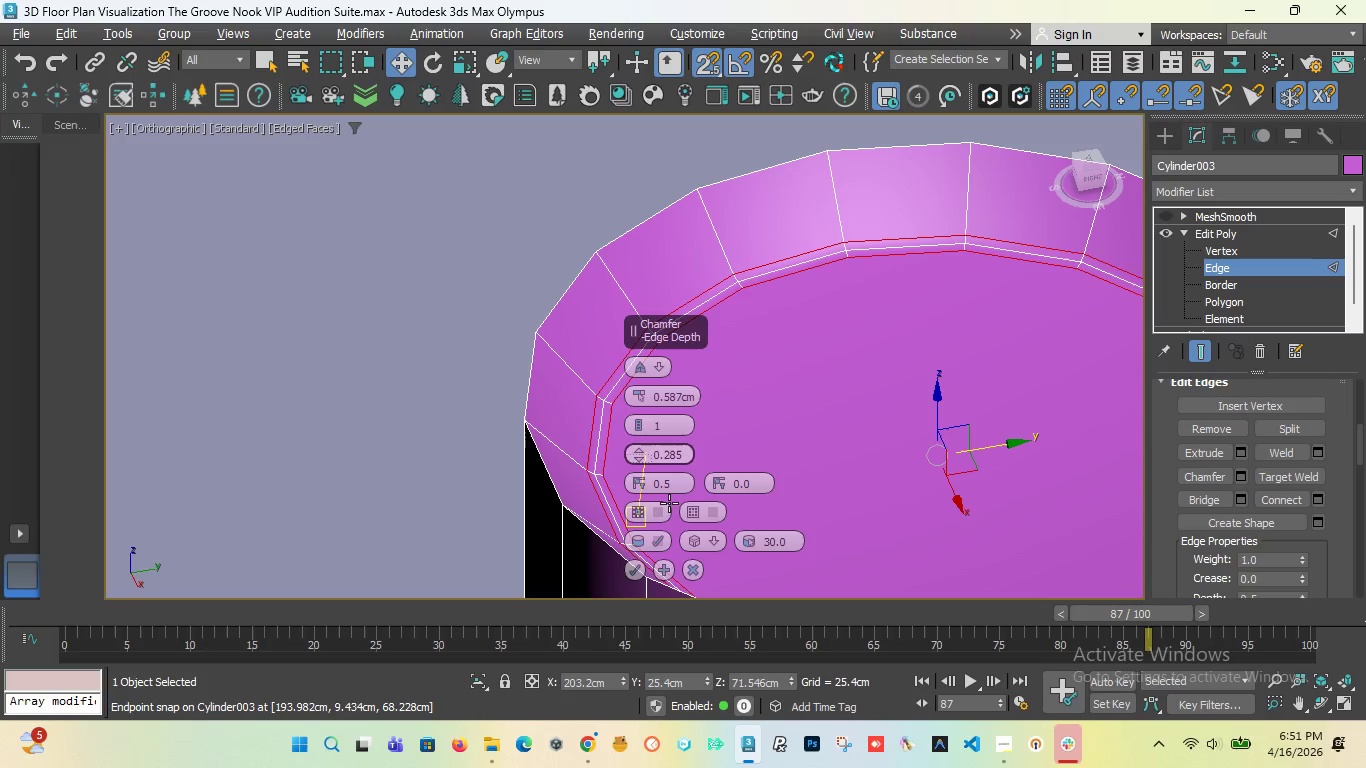 
key(Control+Z)
 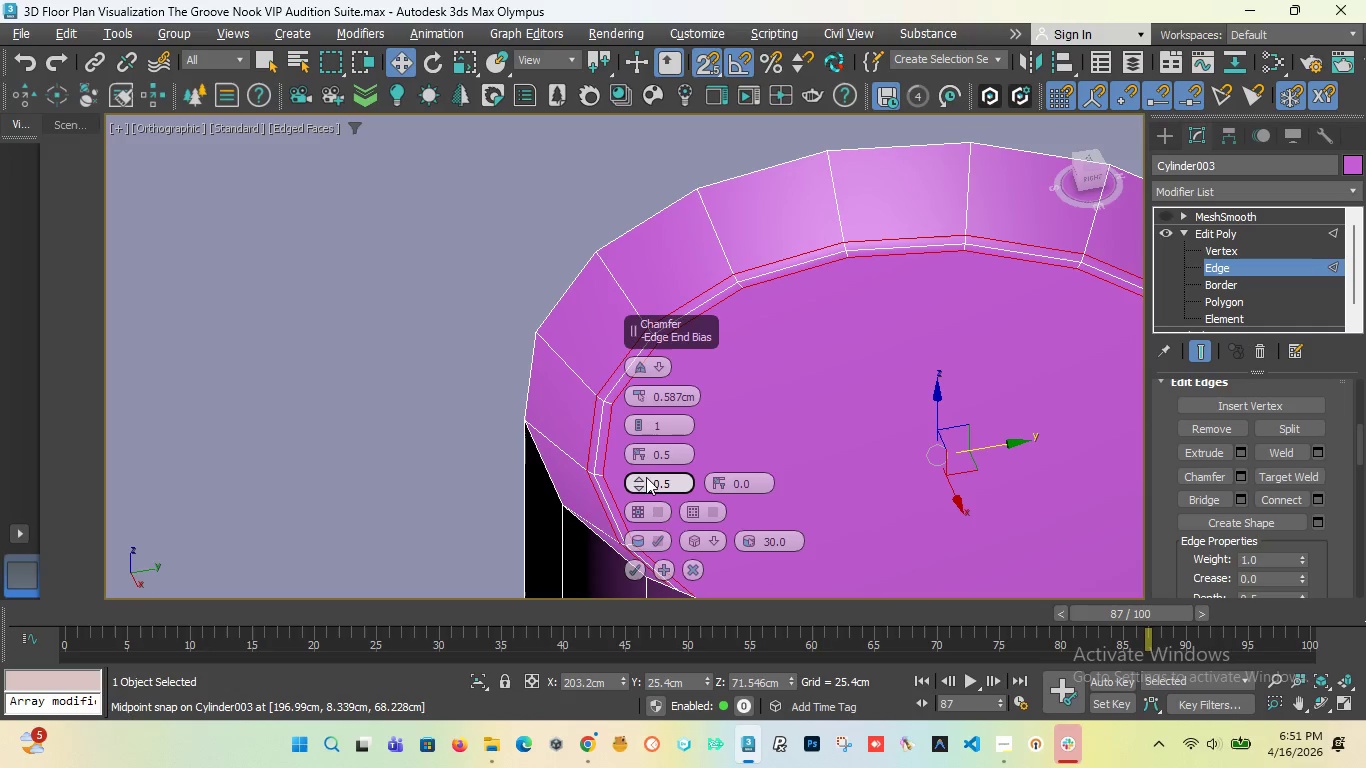 
left_click_drag(start_coordinate=[636, 485], to_coordinate=[637, 436])
 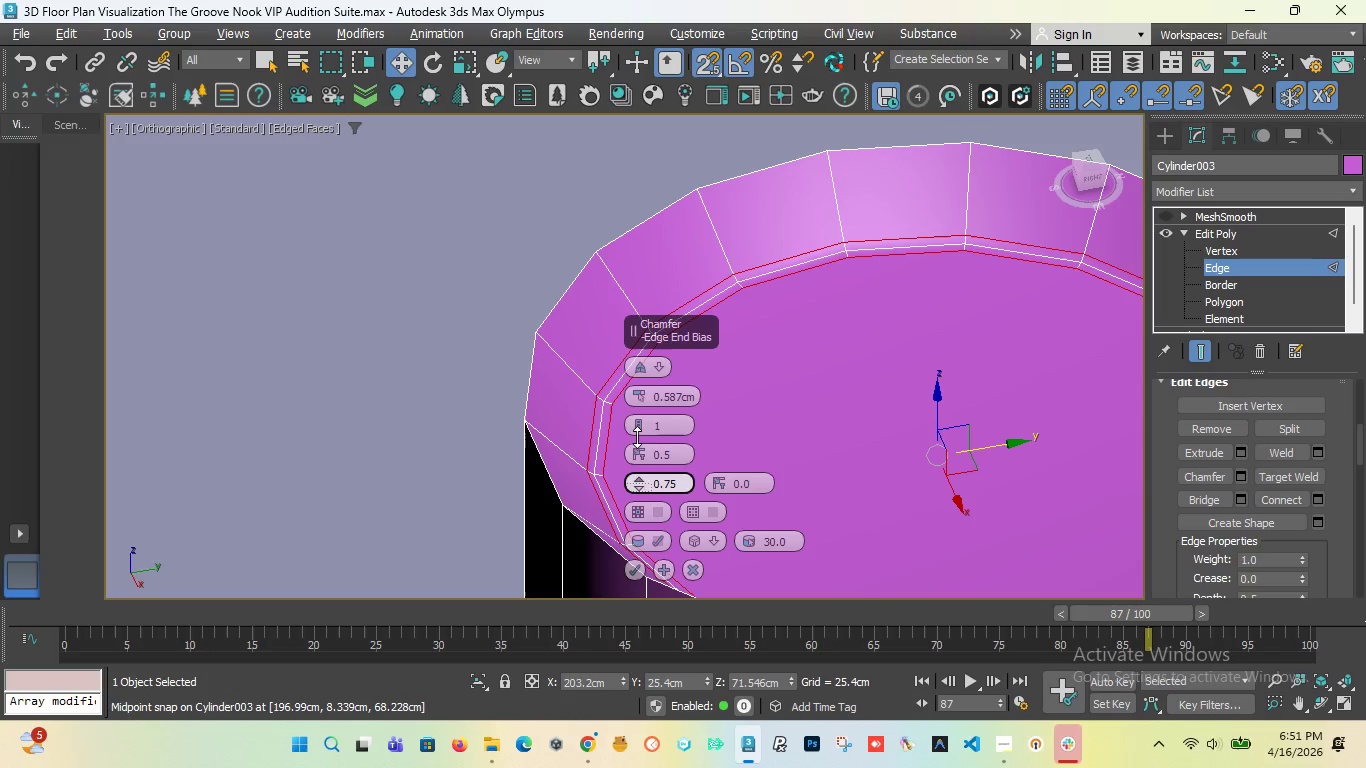 
key(Control+ControlLeft)
 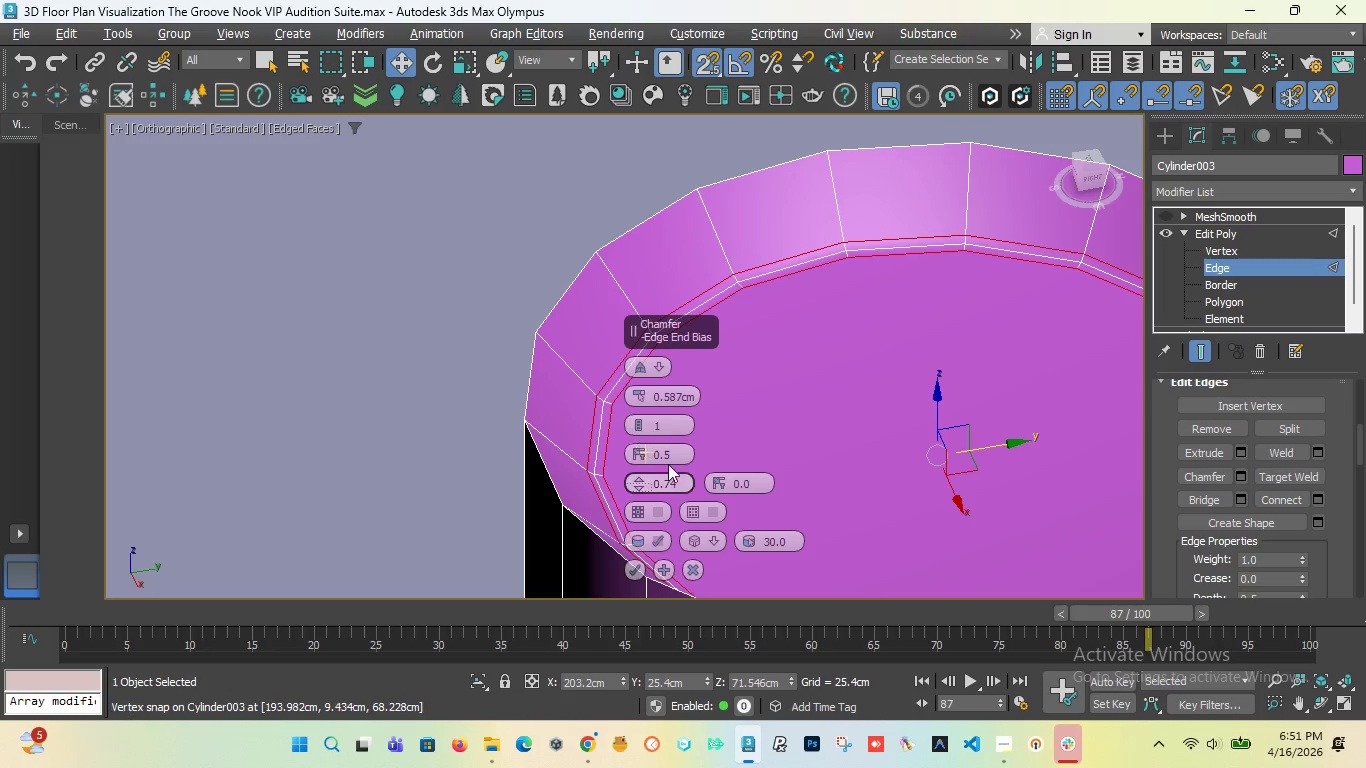 
key(Control+Z)
 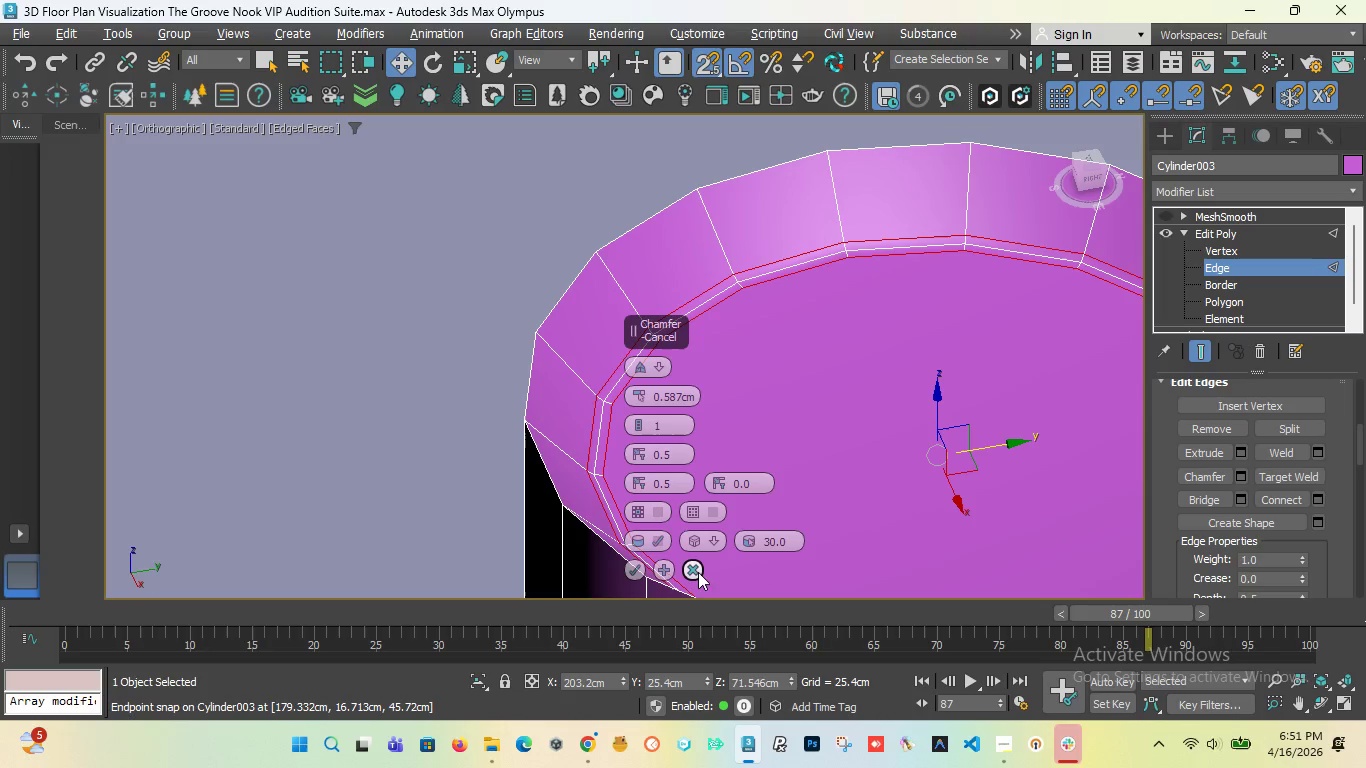 
left_click([697, 571])
 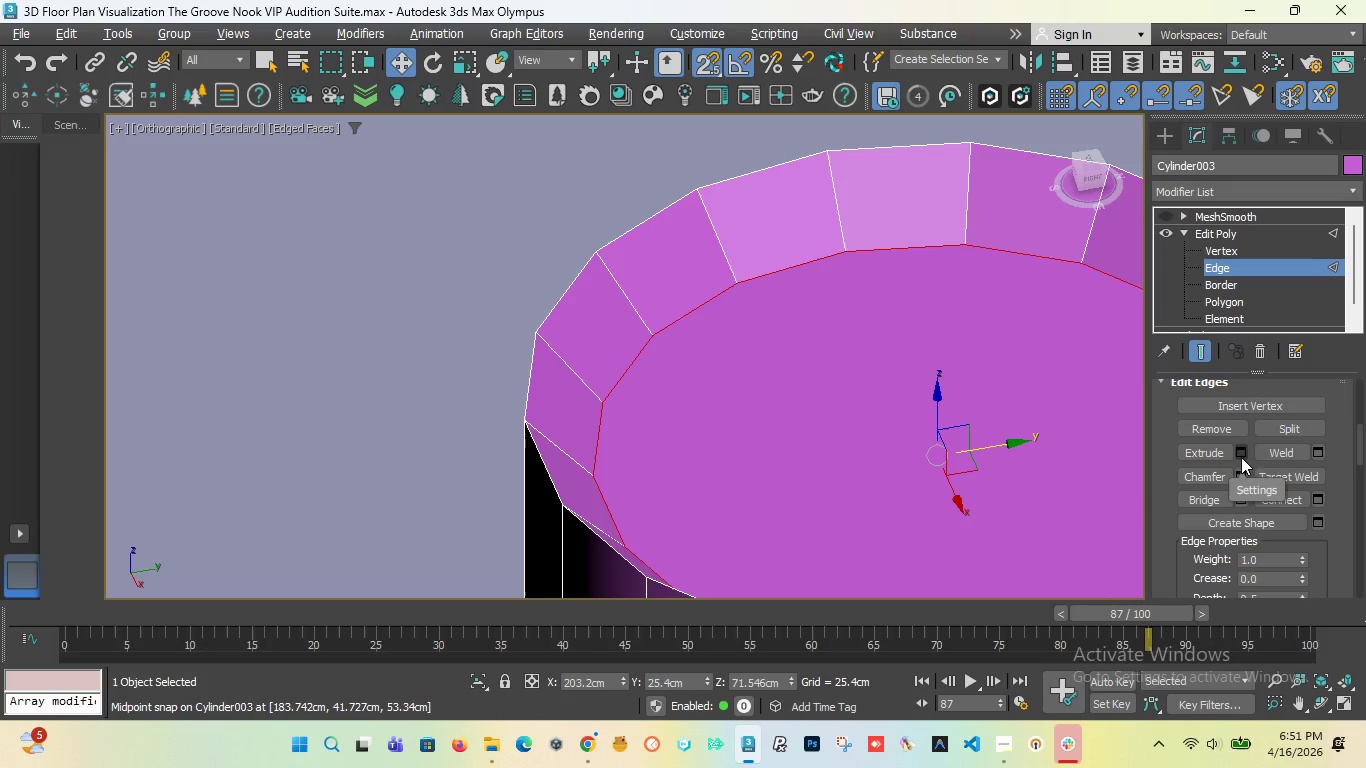 
left_click([1244, 451])
 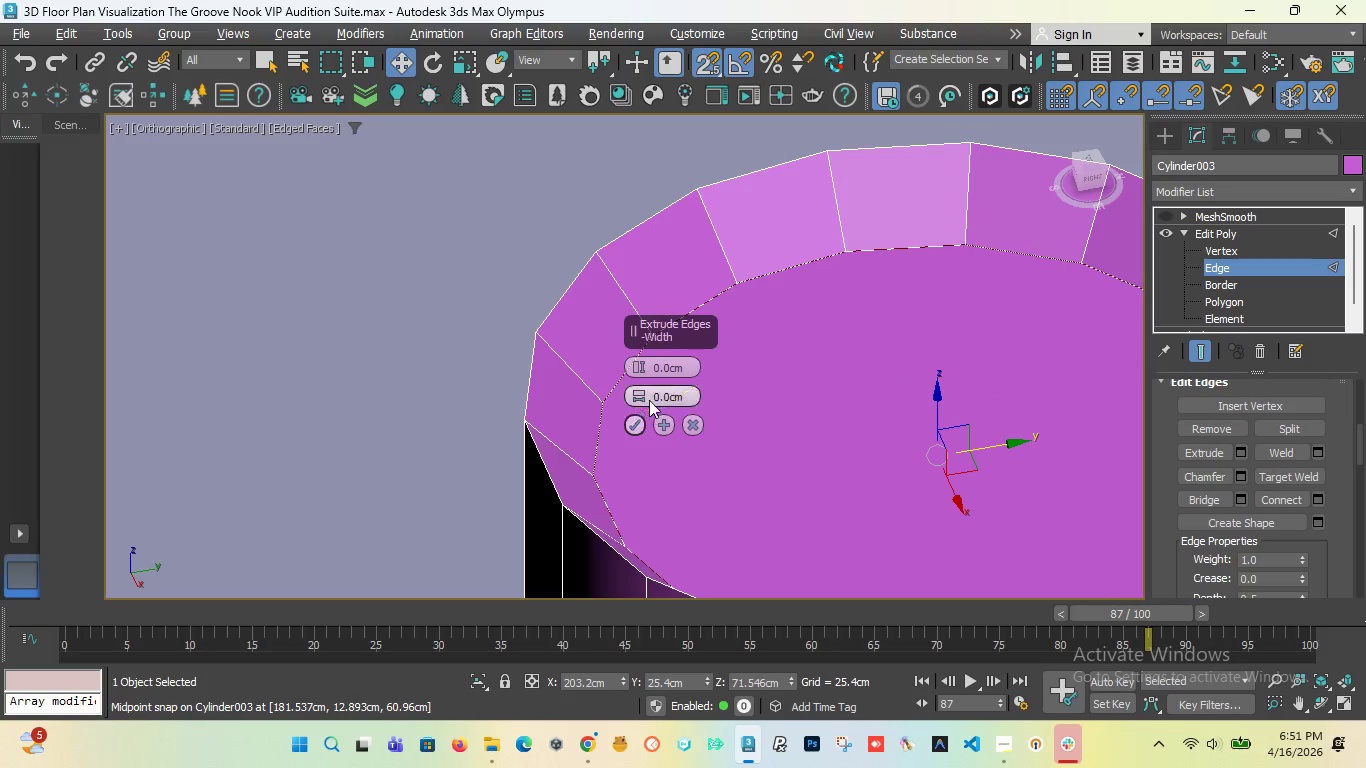 
left_click_drag(start_coordinate=[639, 394], to_coordinate=[637, 382])
 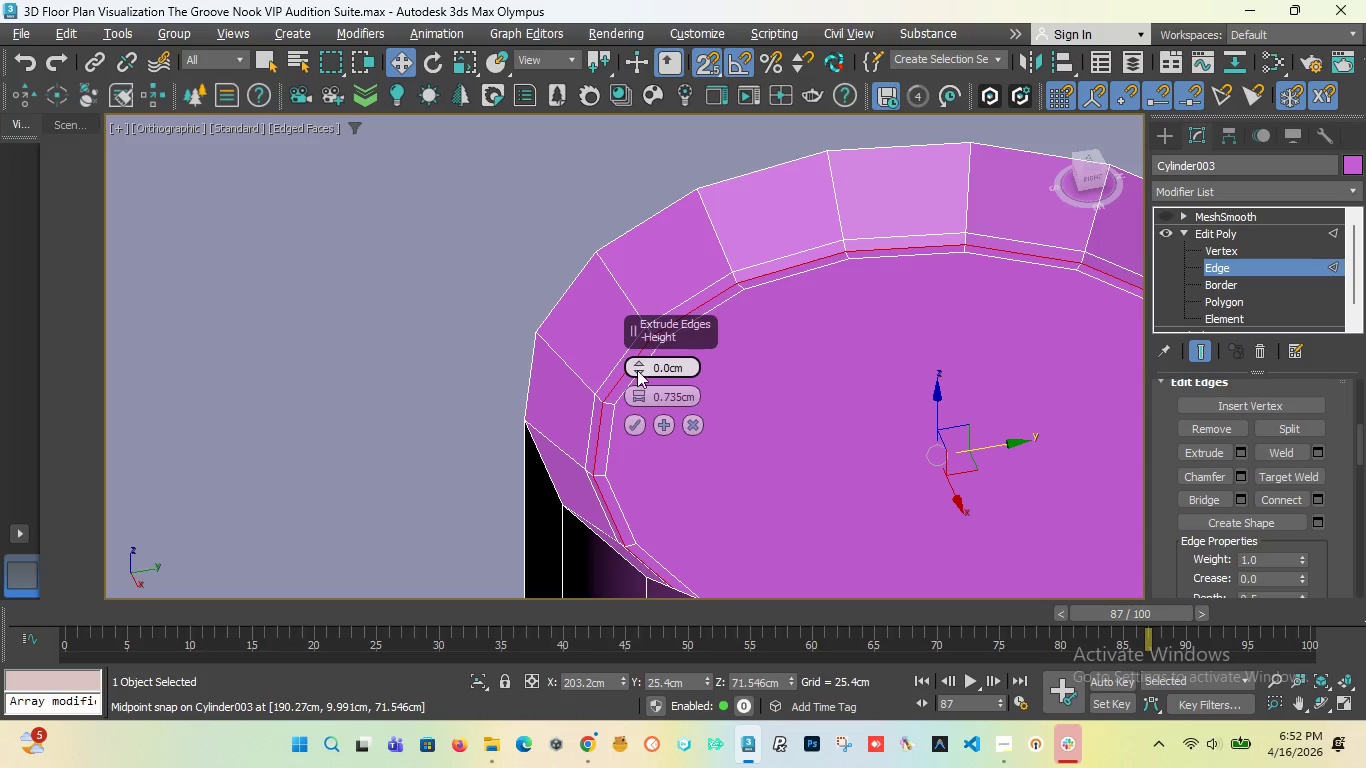 
left_click_drag(start_coordinate=[637, 368], to_coordinate=[637, 356])
 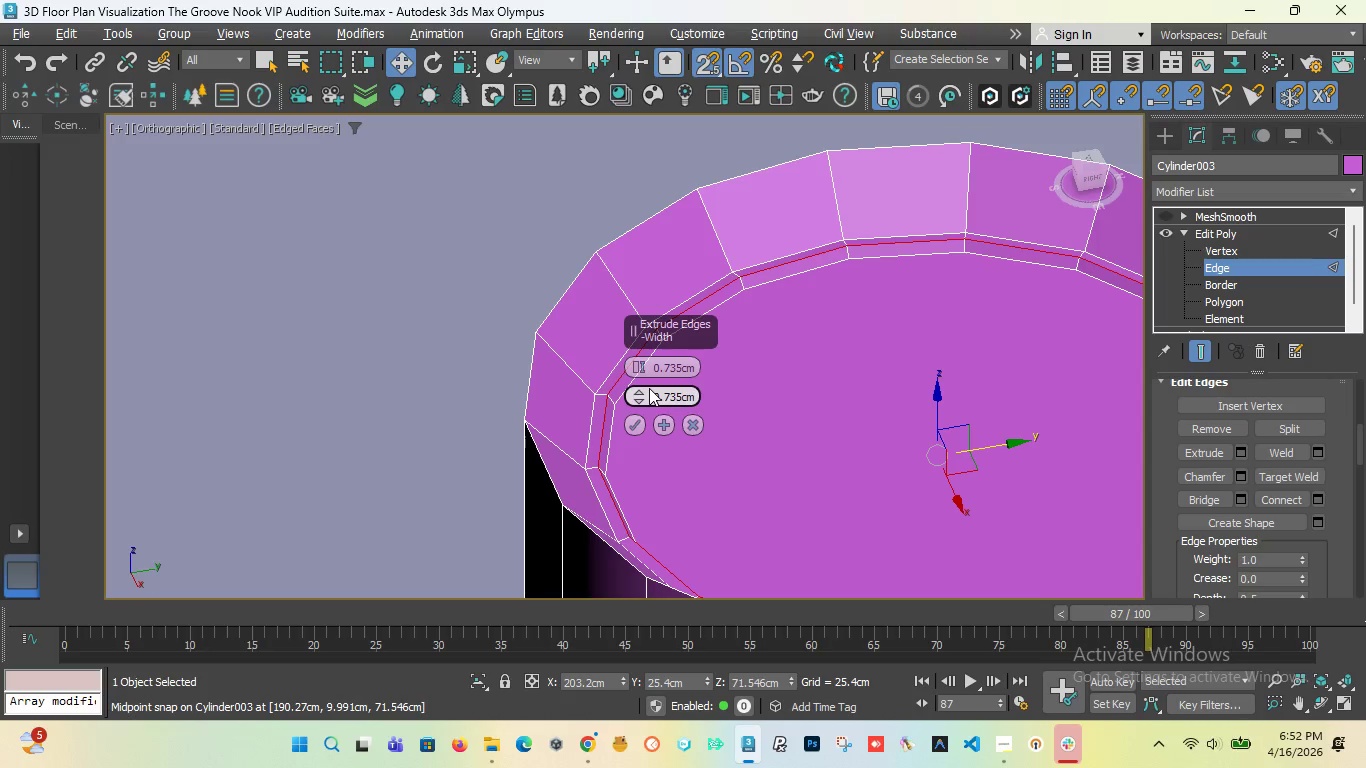 
hold_key(key=ControlLeft, duration=0.36)
 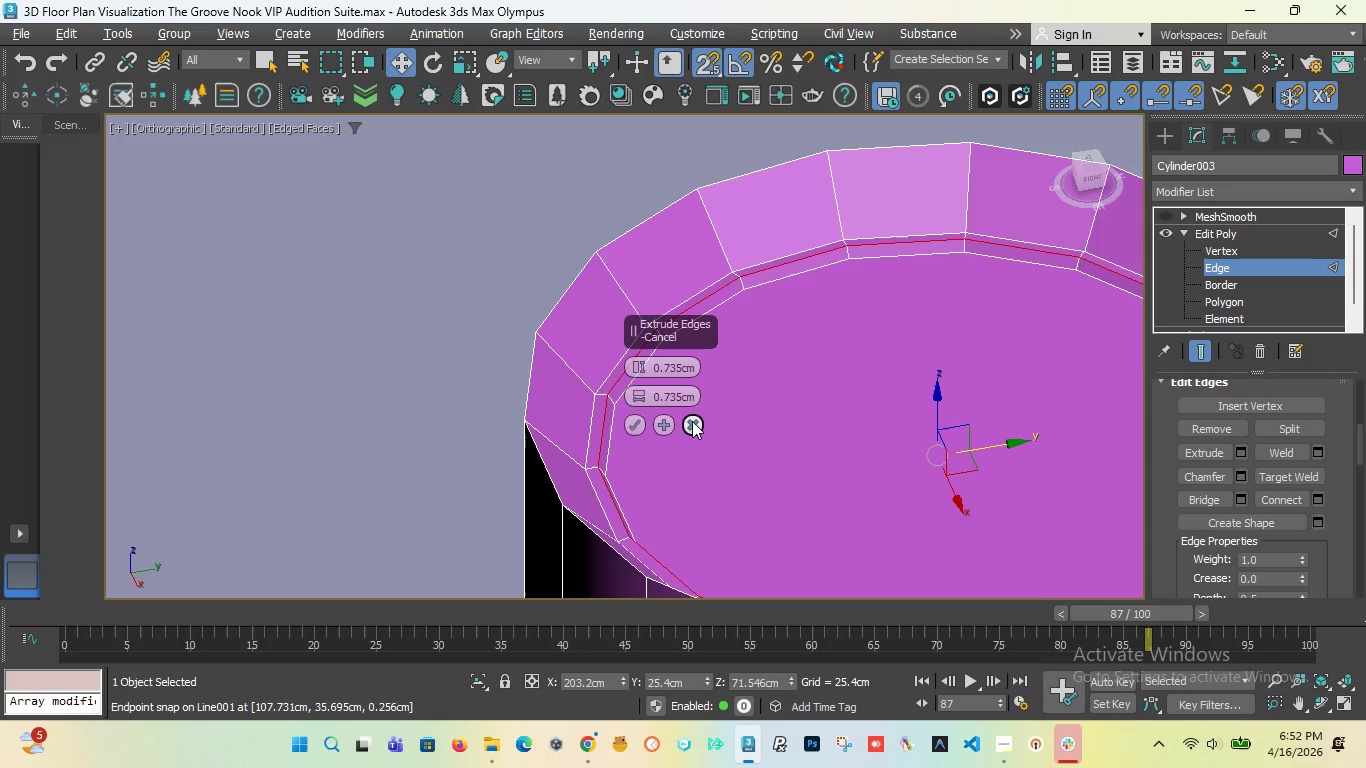 
left_click([692, 421])
 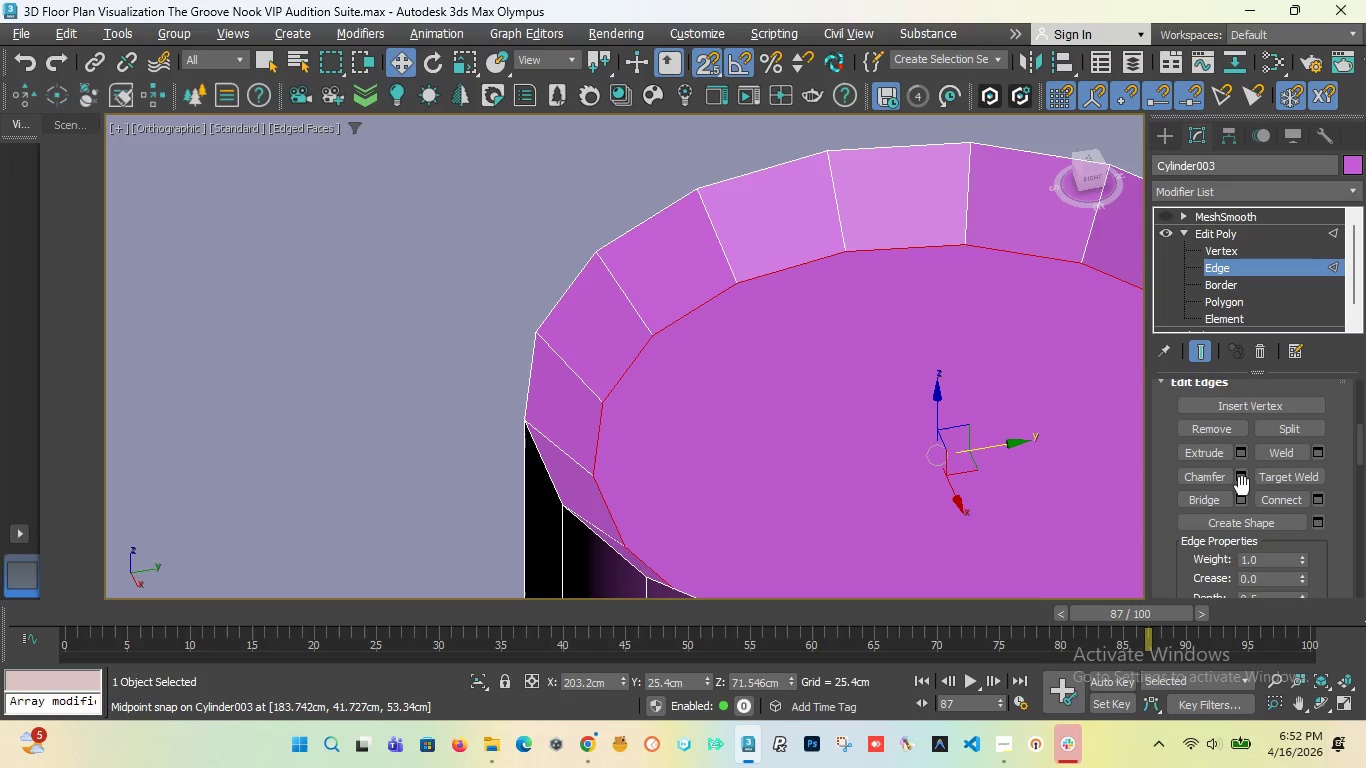 
left_click([1238, 497])
 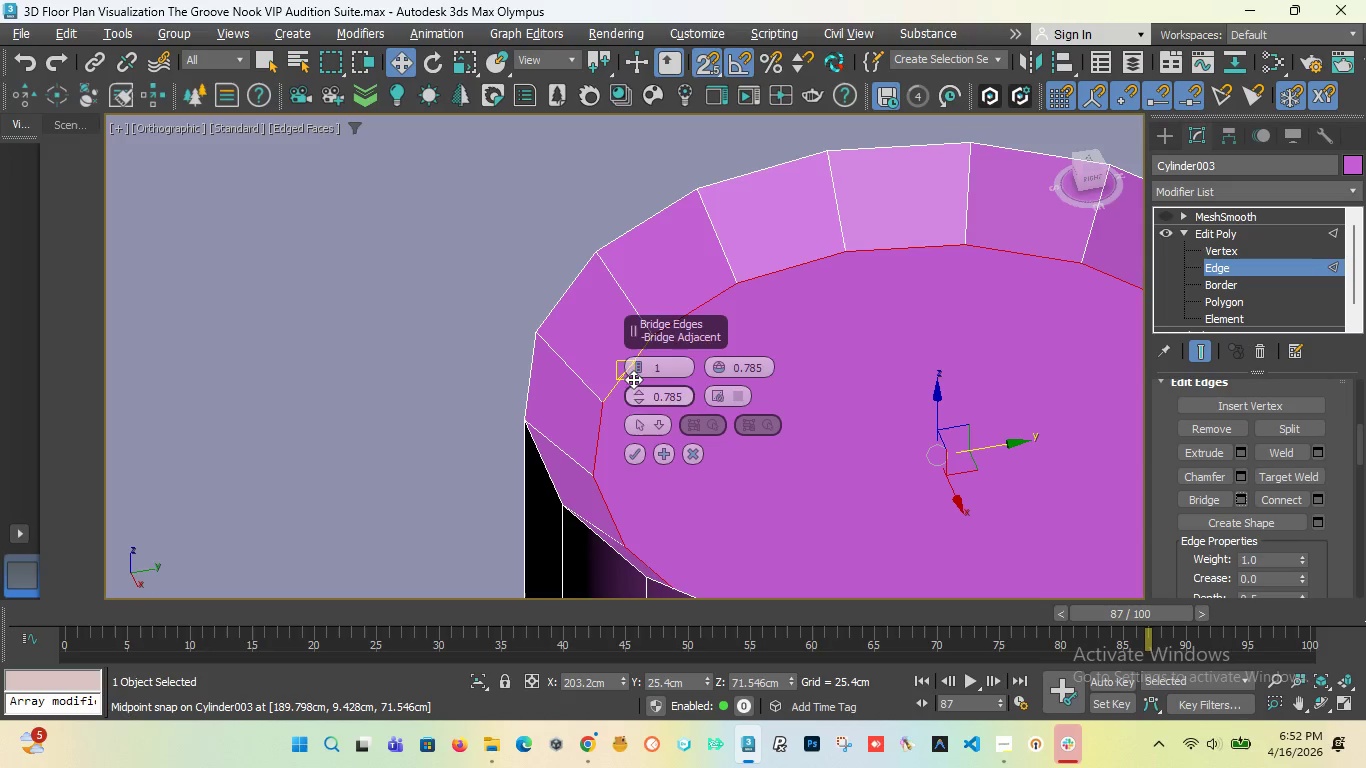 
left_click_drag(start_coordinate=[638, 398], to_coordinate=[649, 326])
 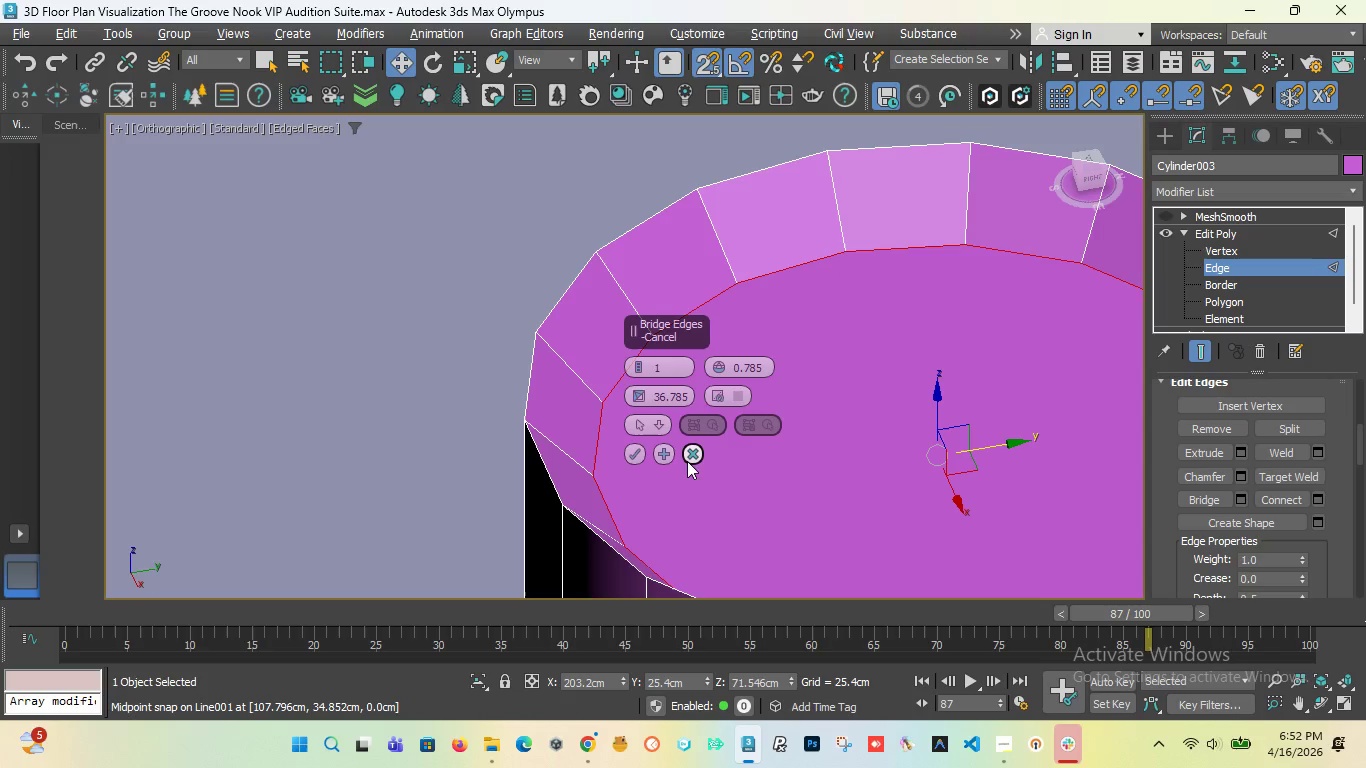 
left_click([693, 454])
 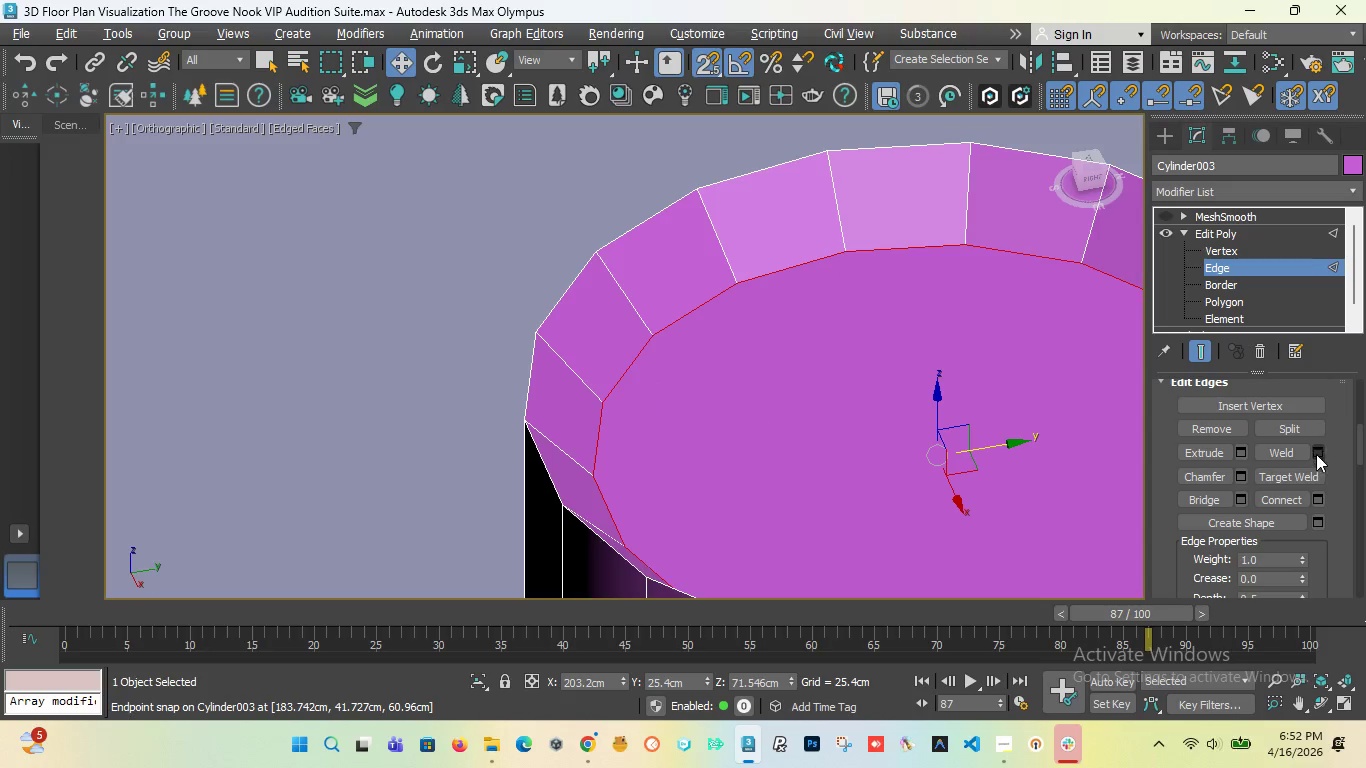 
scroll: coordinate [1258, 464], scroll_direction: none, amount: 0.0
 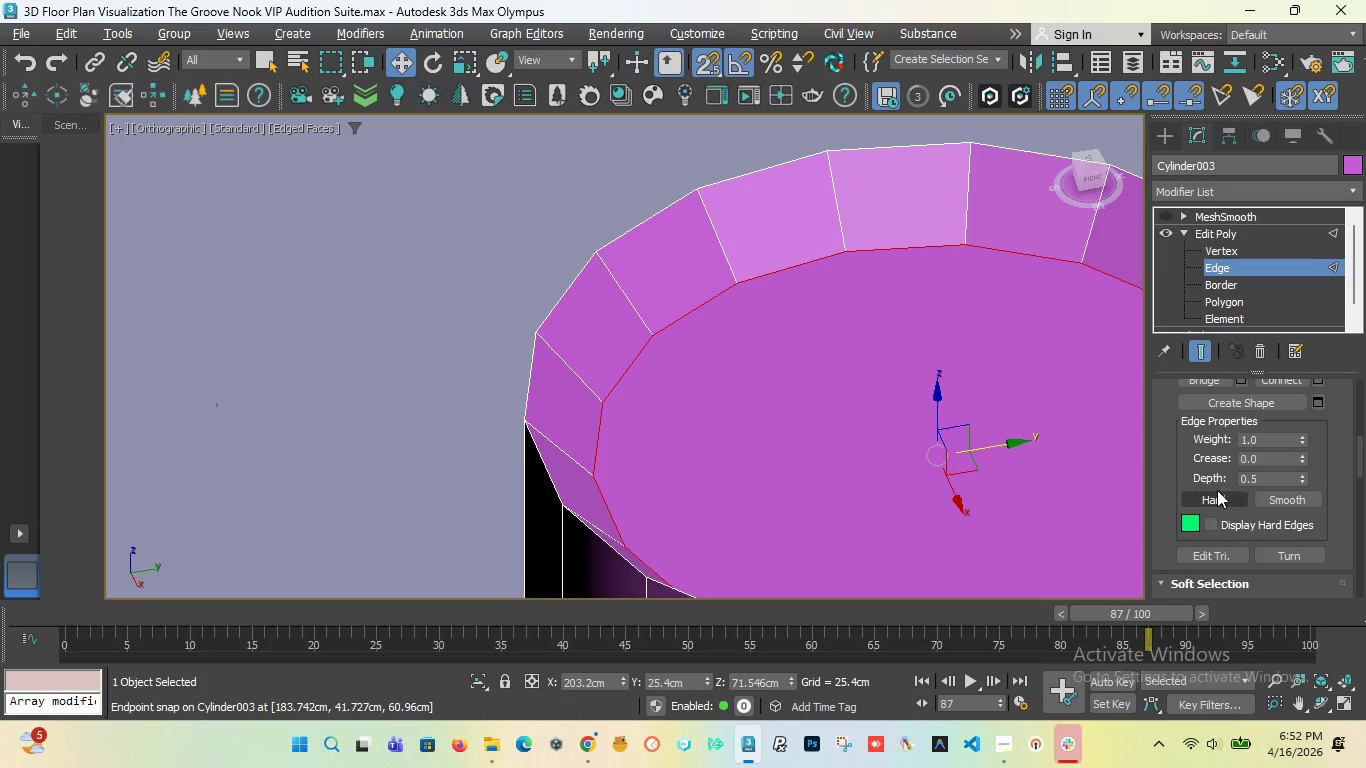 
scroll: coordinate [1222, 476], scroll_direction: up, amount: 6.0
 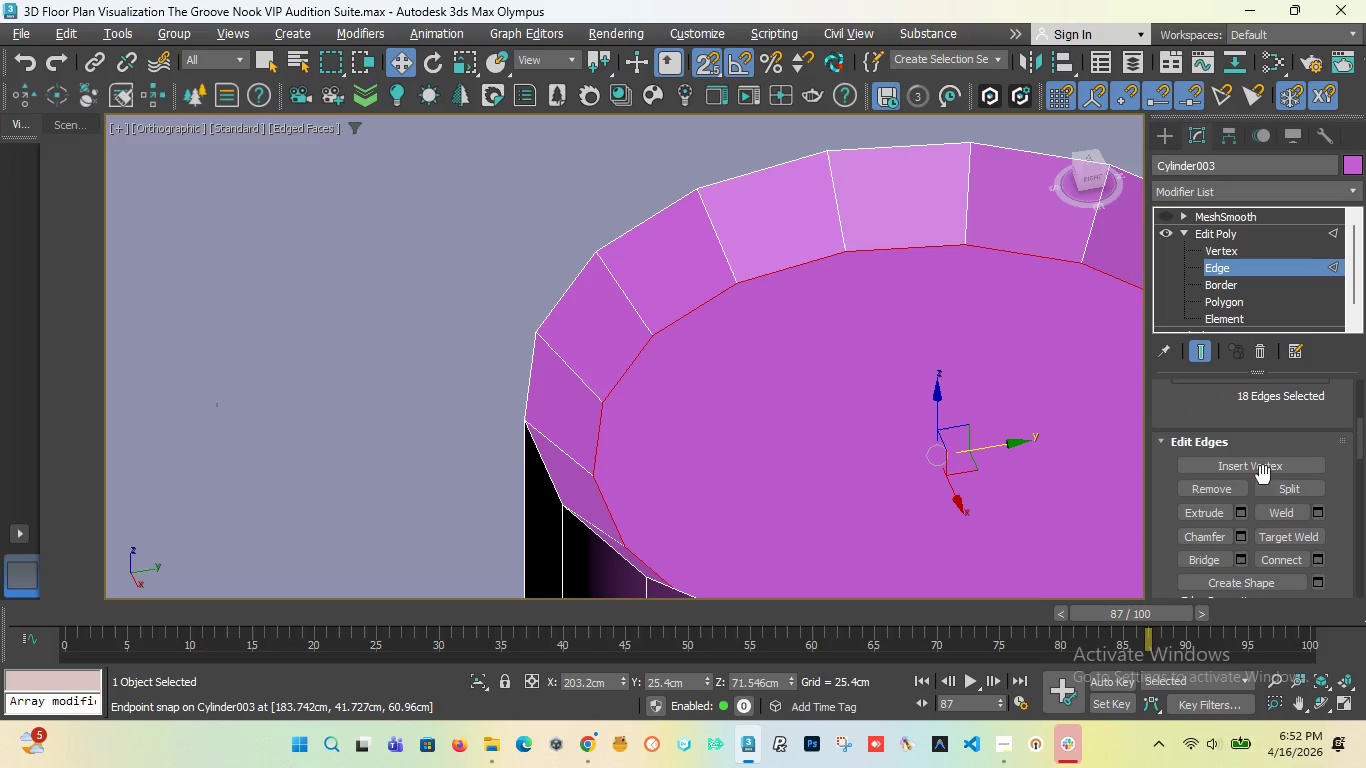 
scroll: coordinate [1248, 475], scroll_direction: down, amount: 1.0
 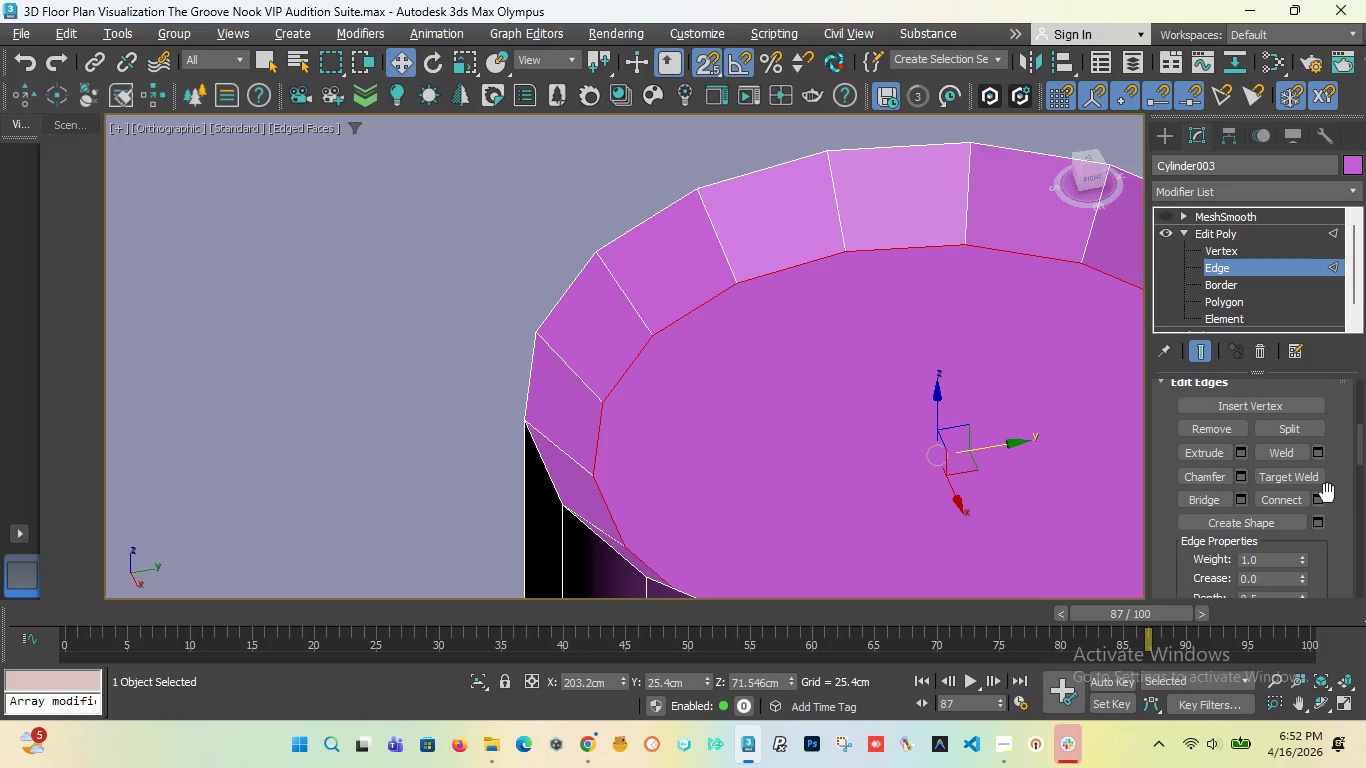 
wait(10.59)
 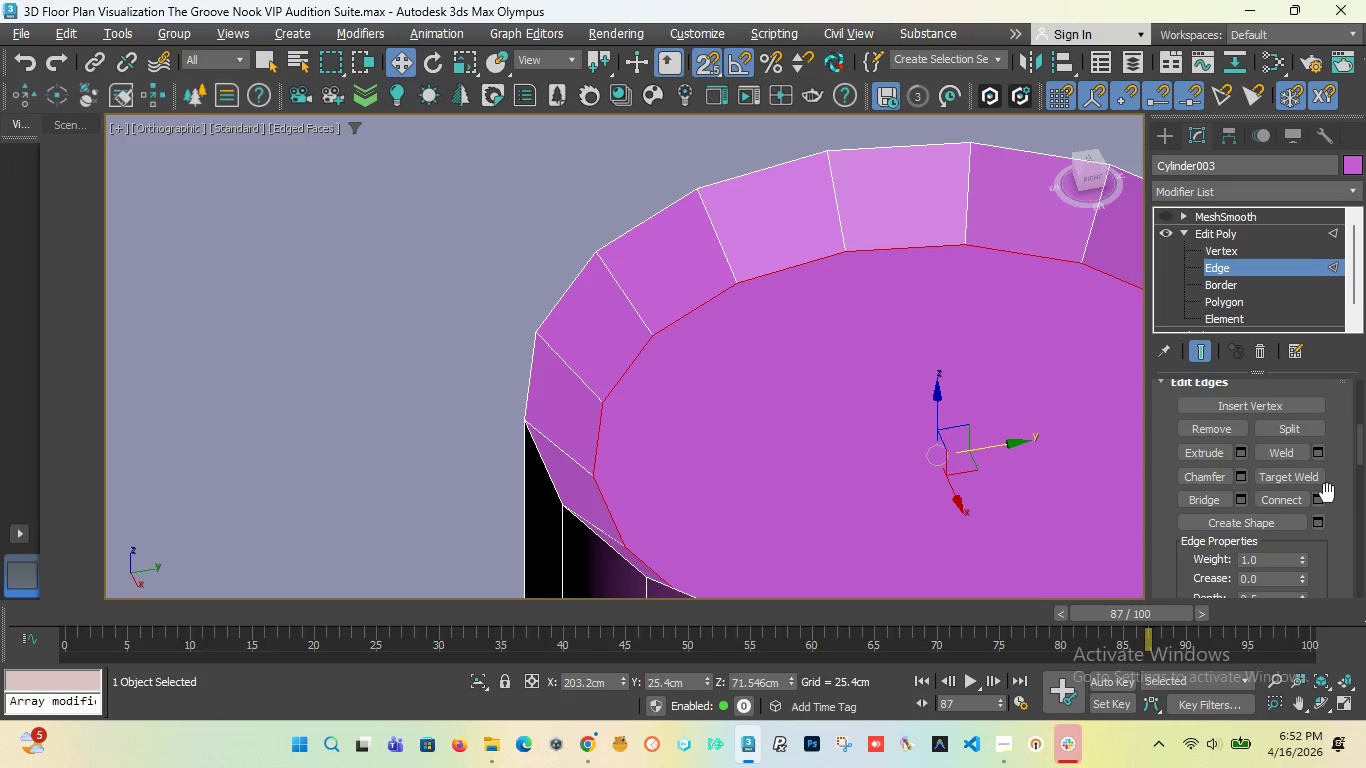 
left_click([1241, 472])
 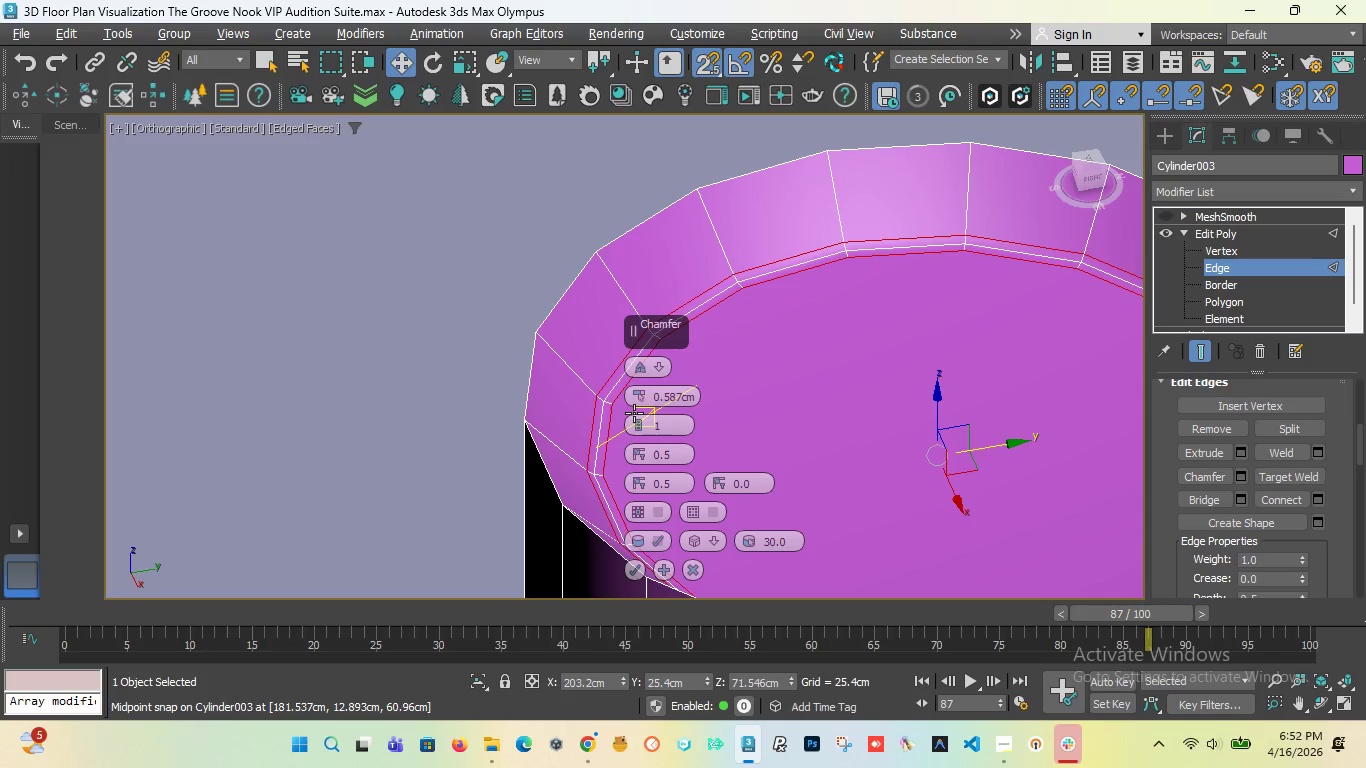 
mouse_move([661, 523])
 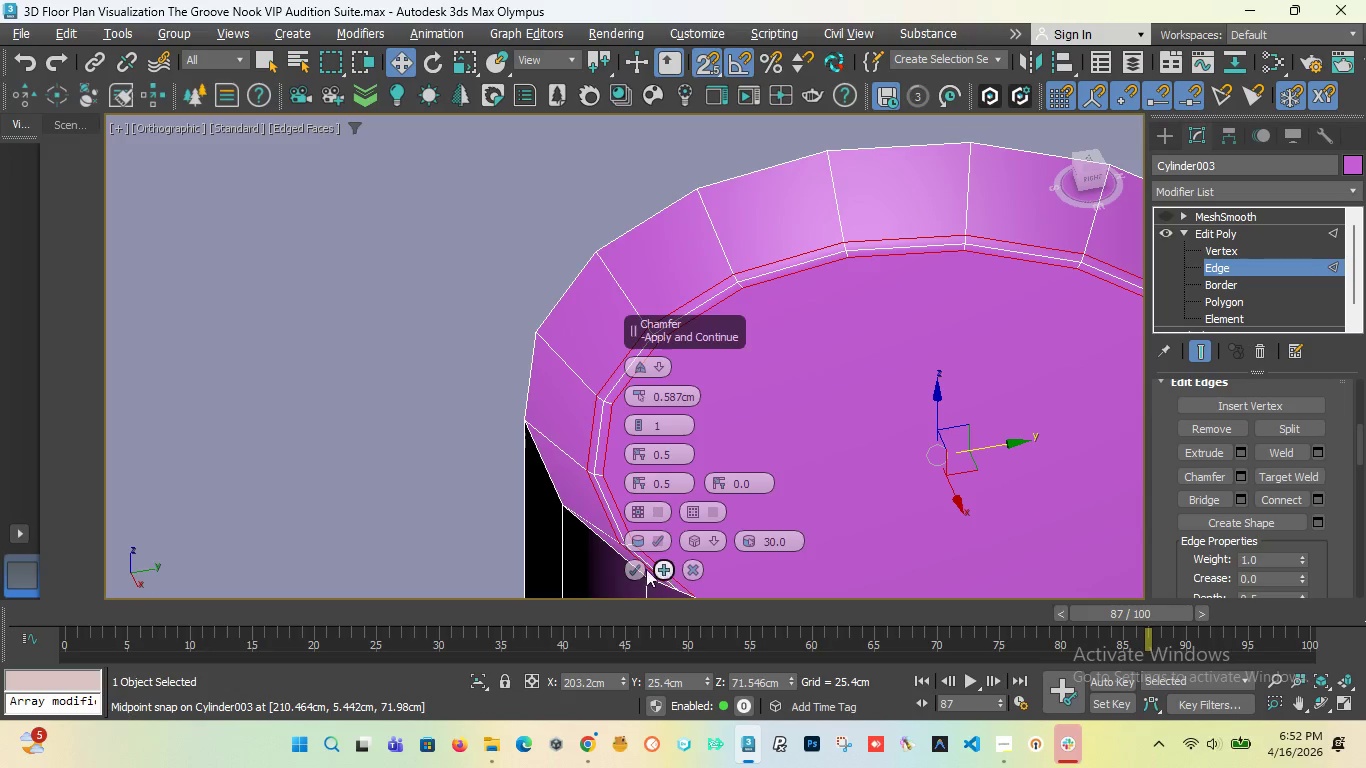 
left_click([636, 568])
 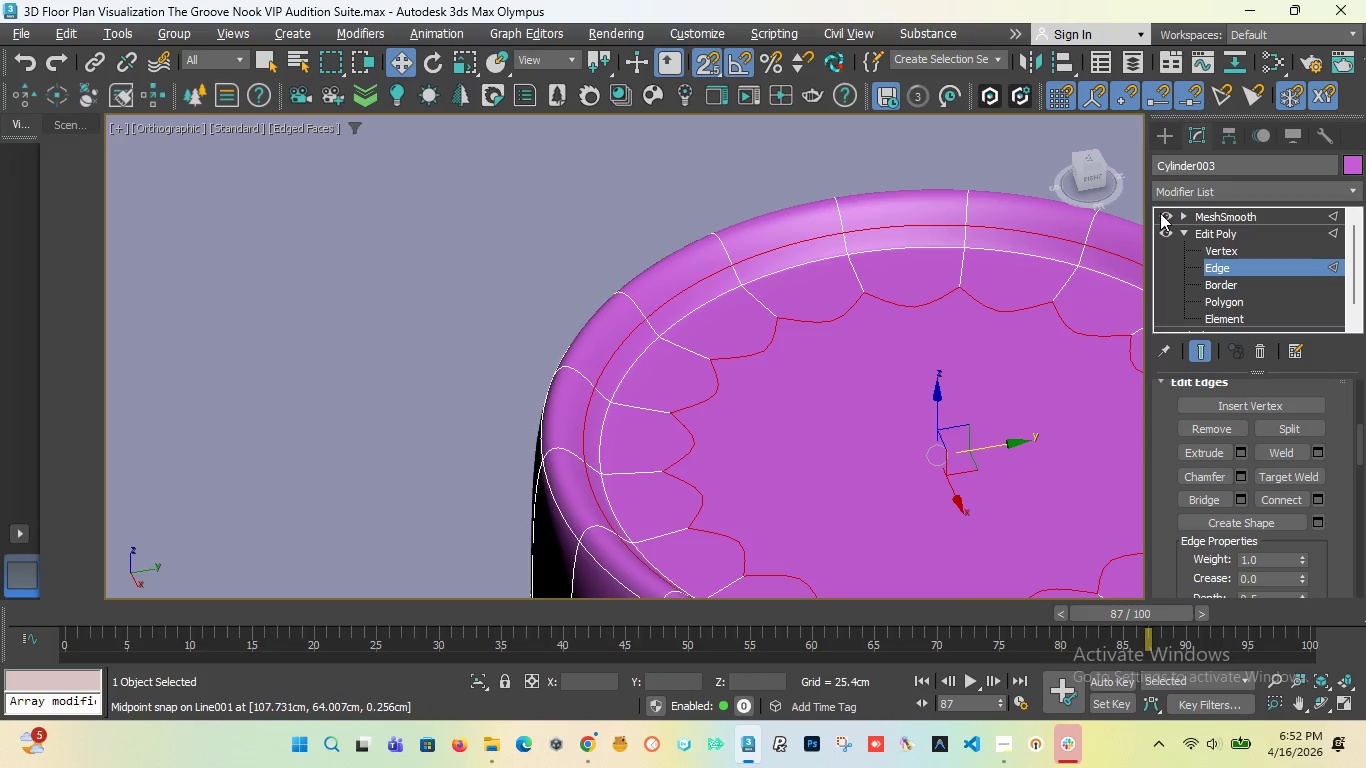 
scroll: coordinate [535, 290], scroll_direction: down, amount: 5.0
 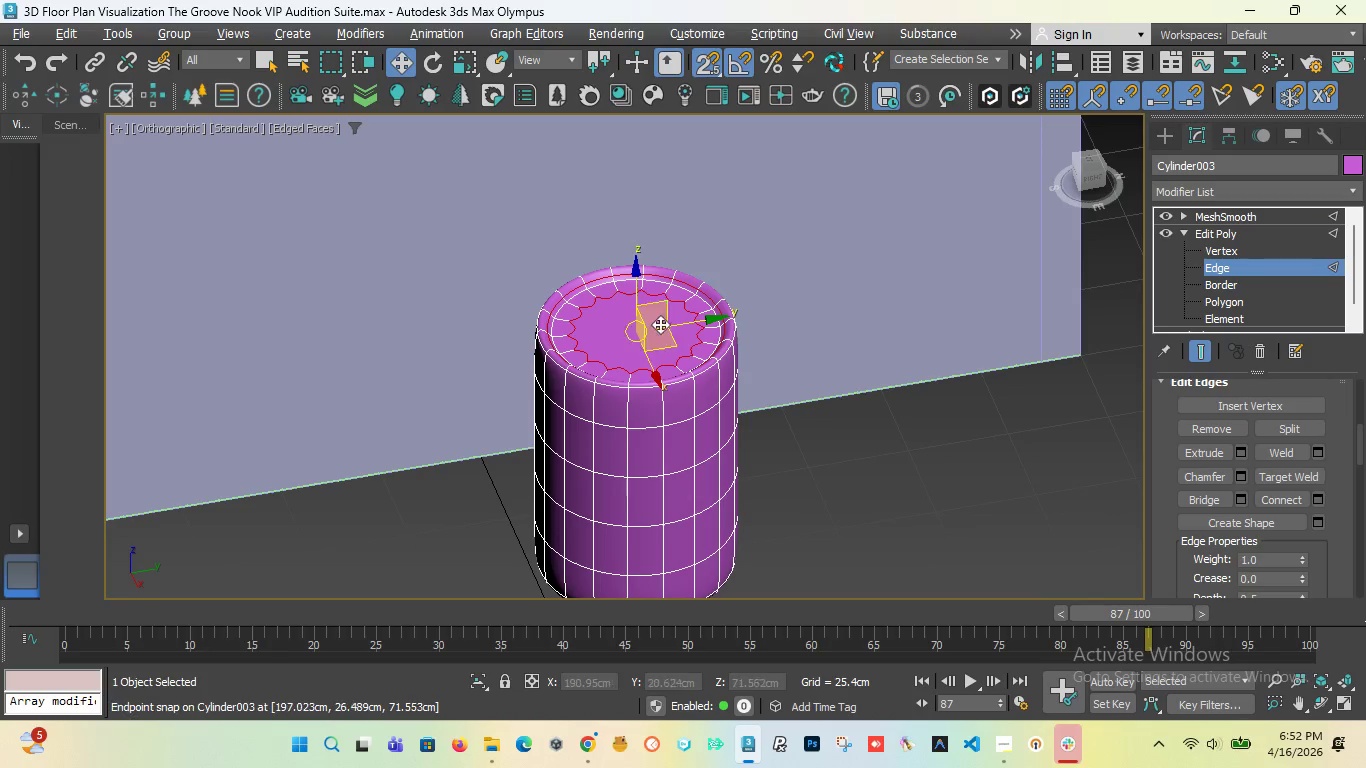 
scroll: coordinate [701, 335], scroll_direction: up, amount: 3.0
 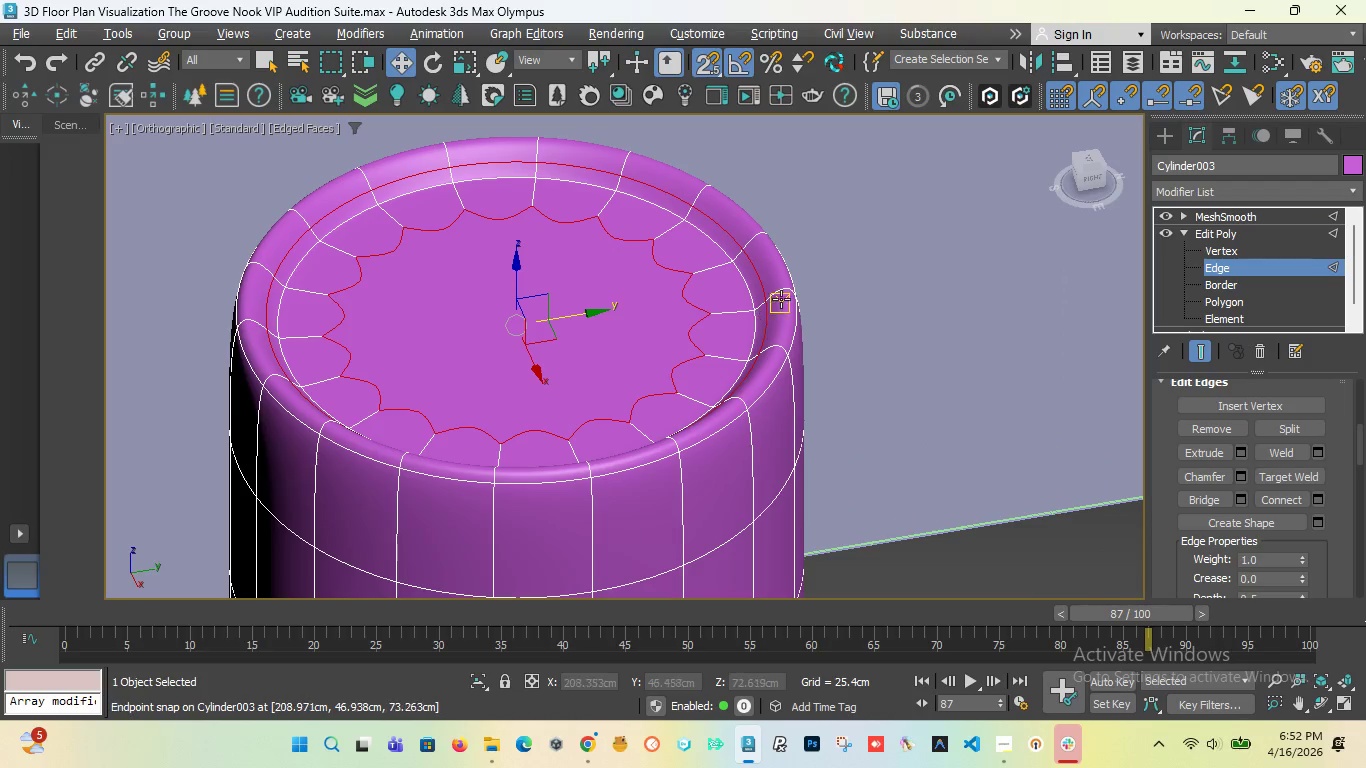 
scroll: coordinate [602, 405], scroll_direction: down, amount: 6.0
 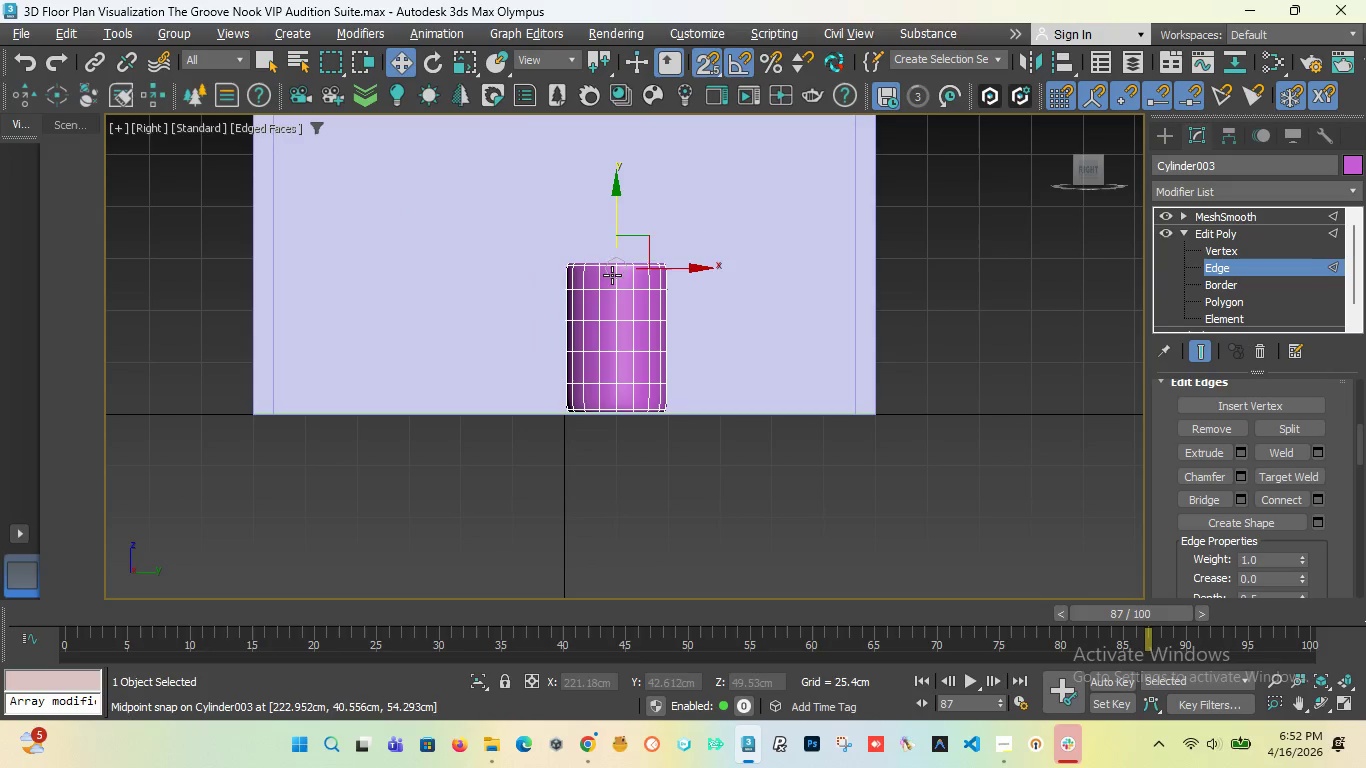 
scroll: coordinate [601, 311], scroll_direction: up, amount: 1.0
 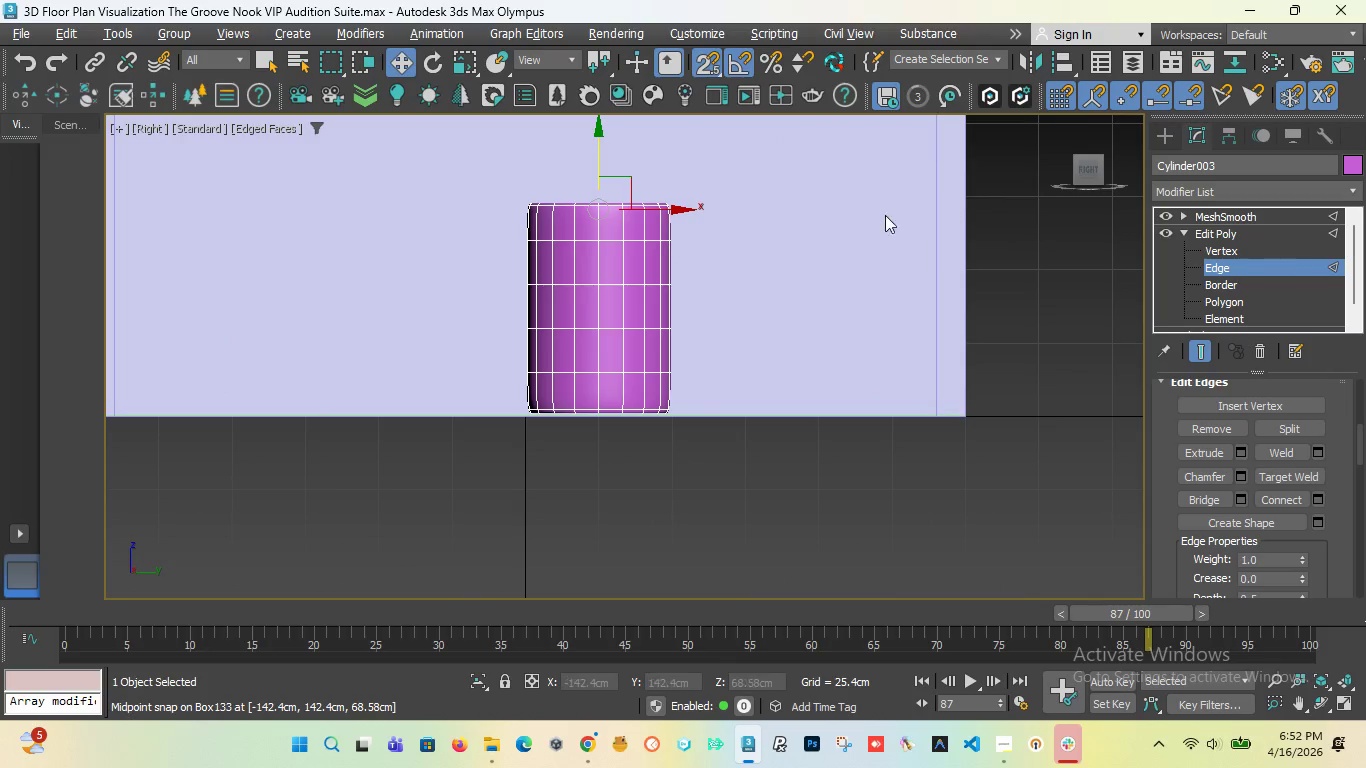 
scroll: coordinate [603, 298], scroll_direction: down, amount: 3.0
 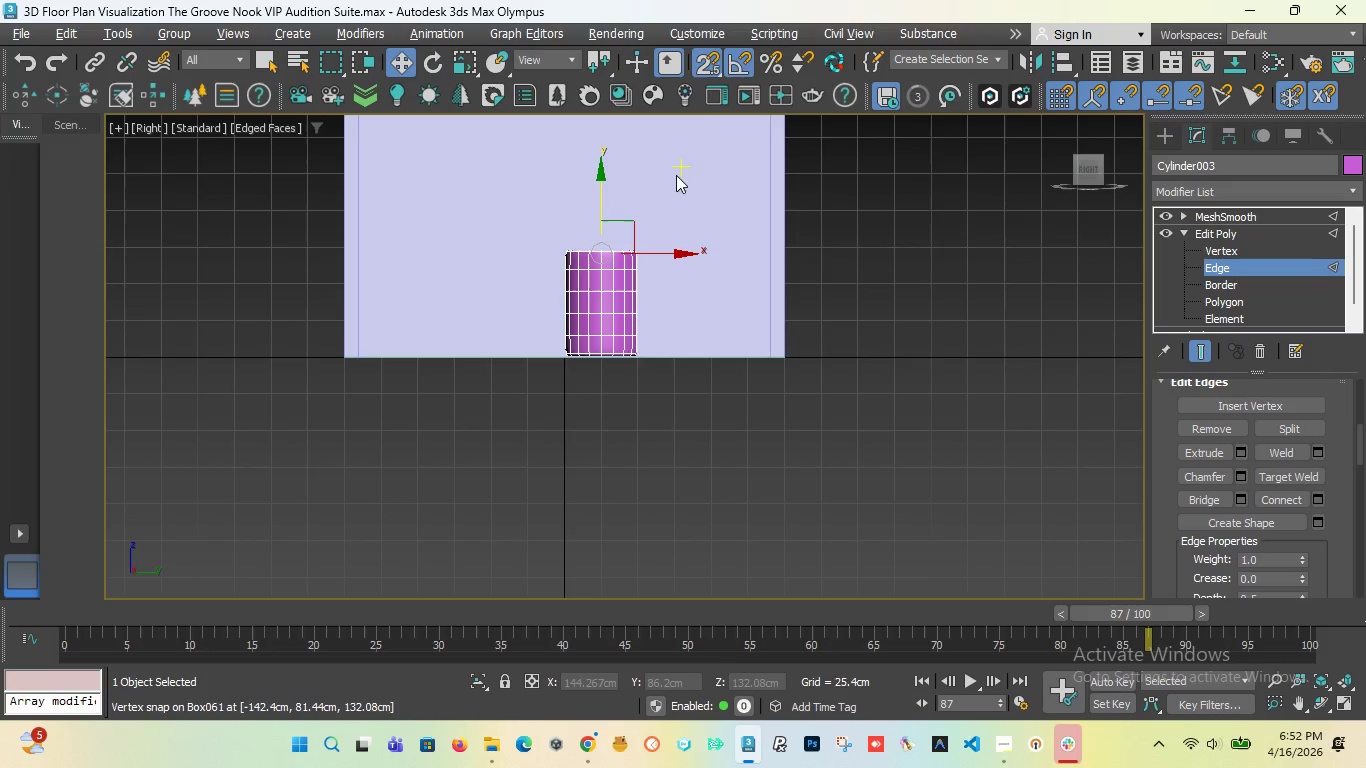 
left_click_drag(start_coordinate=[1085, 166], to_coordinate=[1088, 178])
 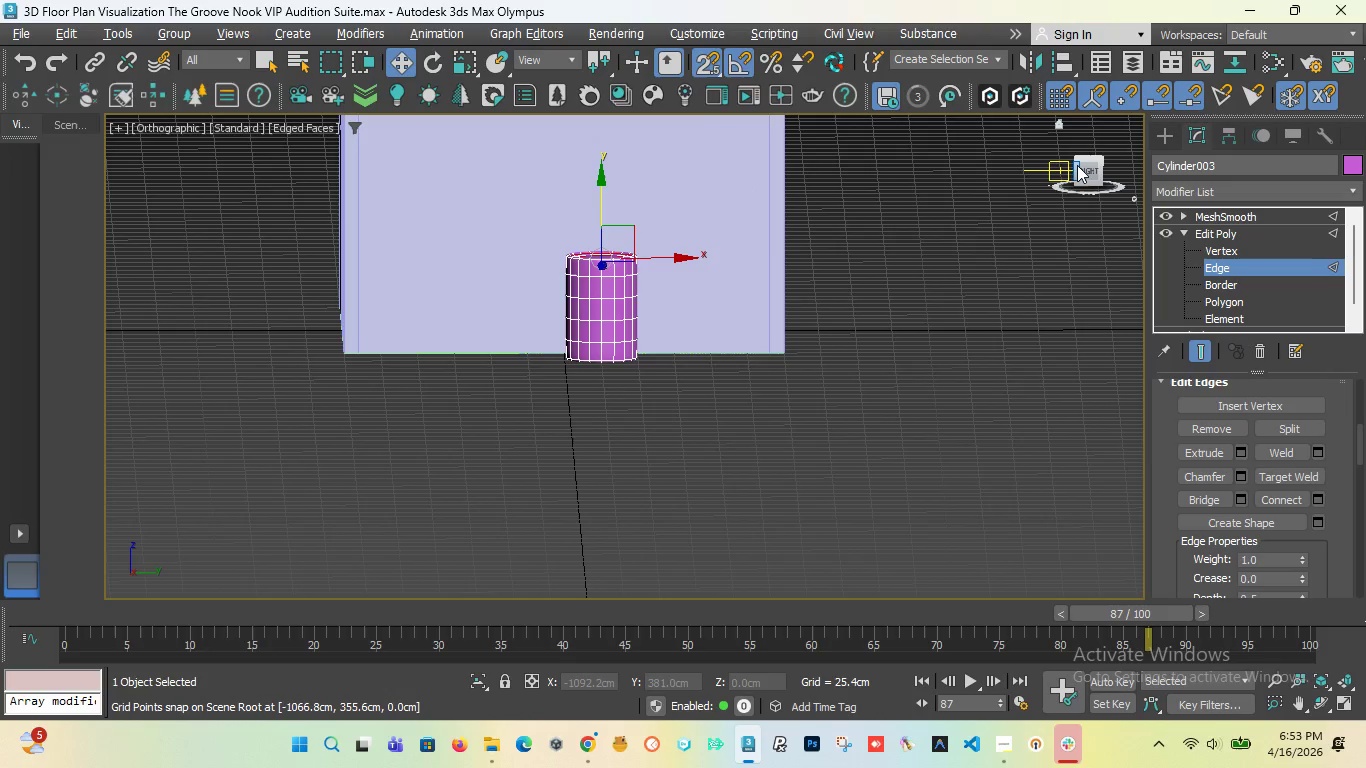 
left_click_drag(start_coordinate=[1076, 165], to_coordinate=[169, 194])
 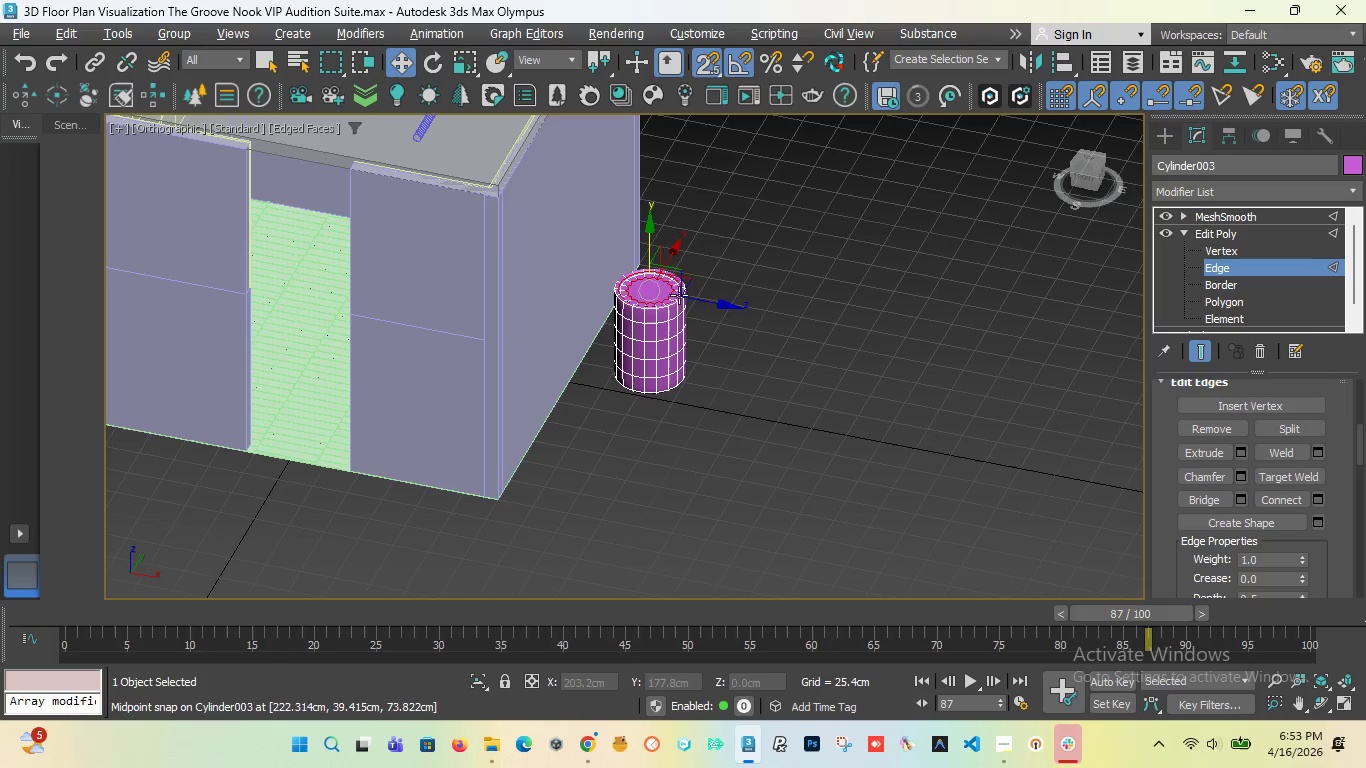 
scroll: coordinate [587, 278], scroll_direction: down, amount: 3.0
 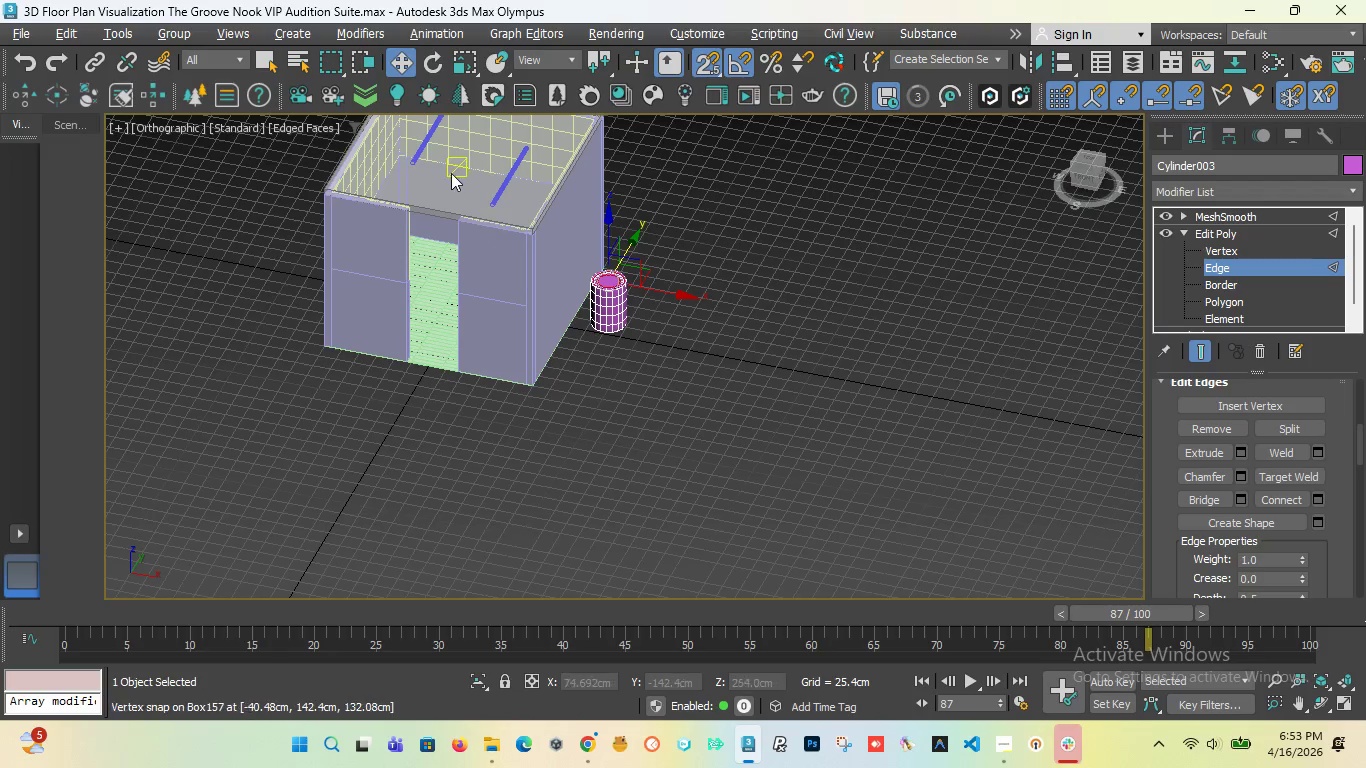 
scroll: coordinate [558, 254], scroll_direction: none, amount: 0.0
 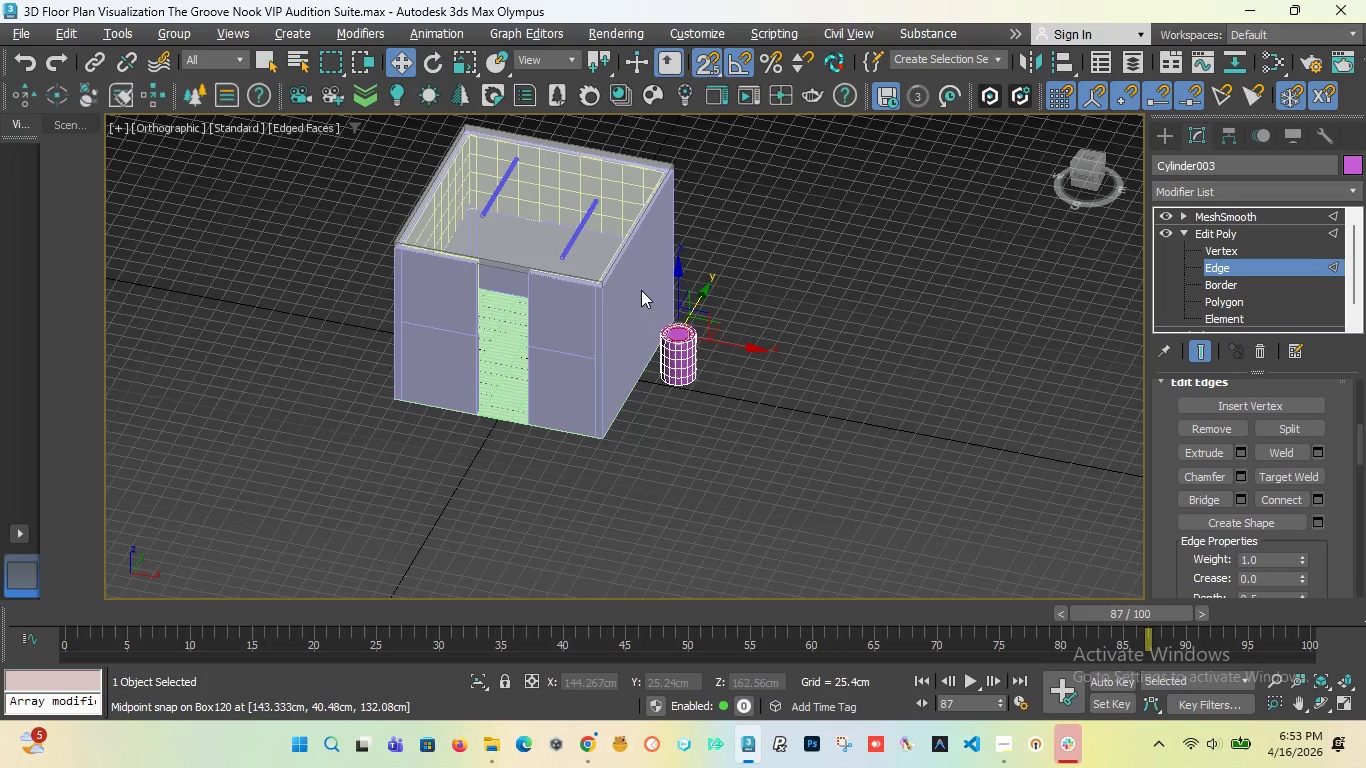 
scroll: coordinate [694, 343], scroll_direction: up, amount: 4.0
 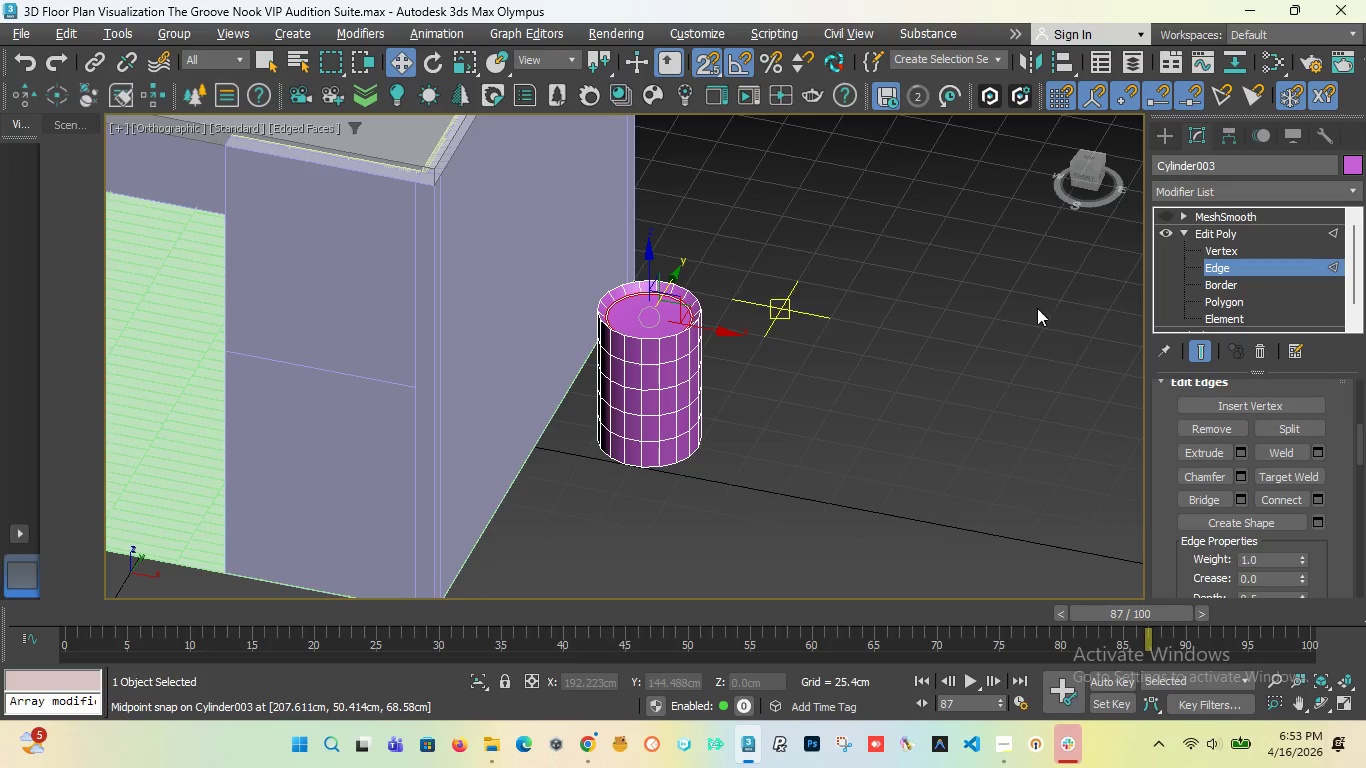 
wait(7.44)
 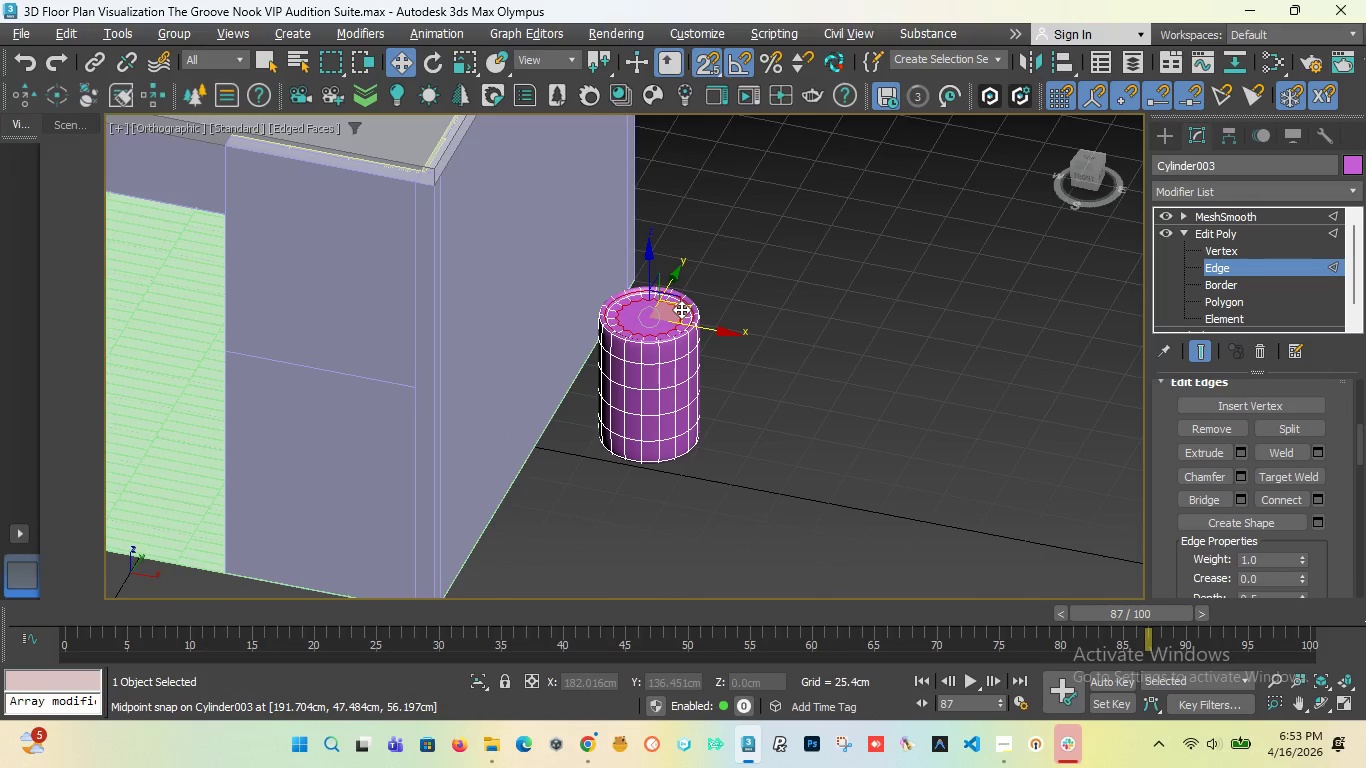 
left_click([1227, 306])
 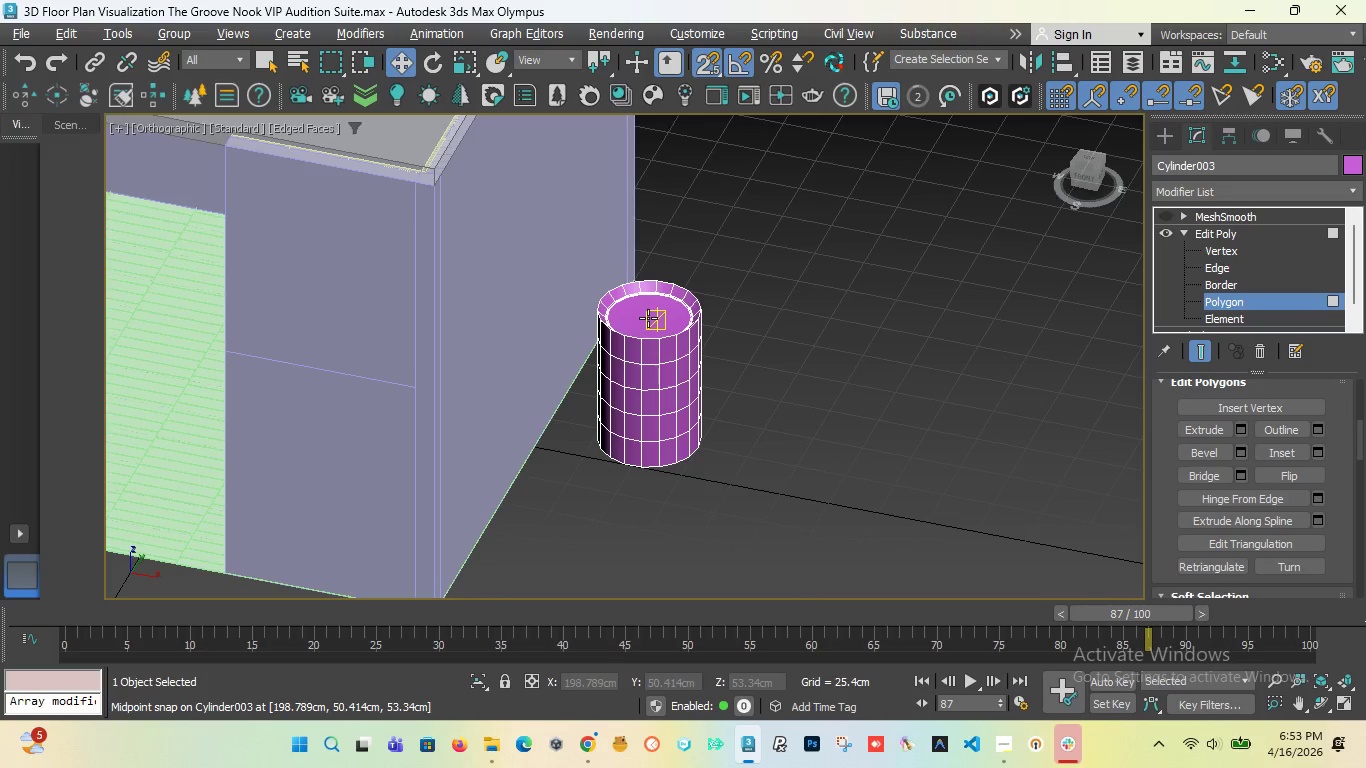 
left_click([648, 318])
 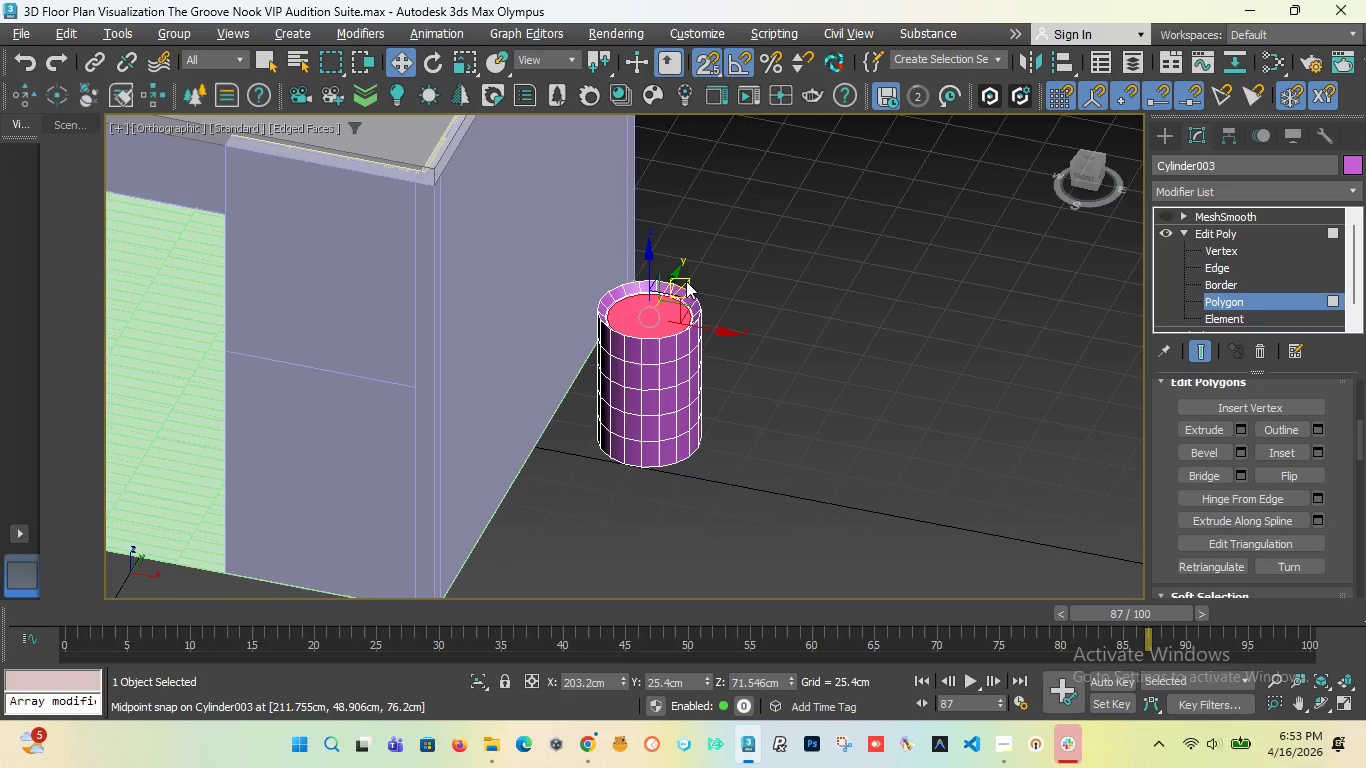 
key(T)
 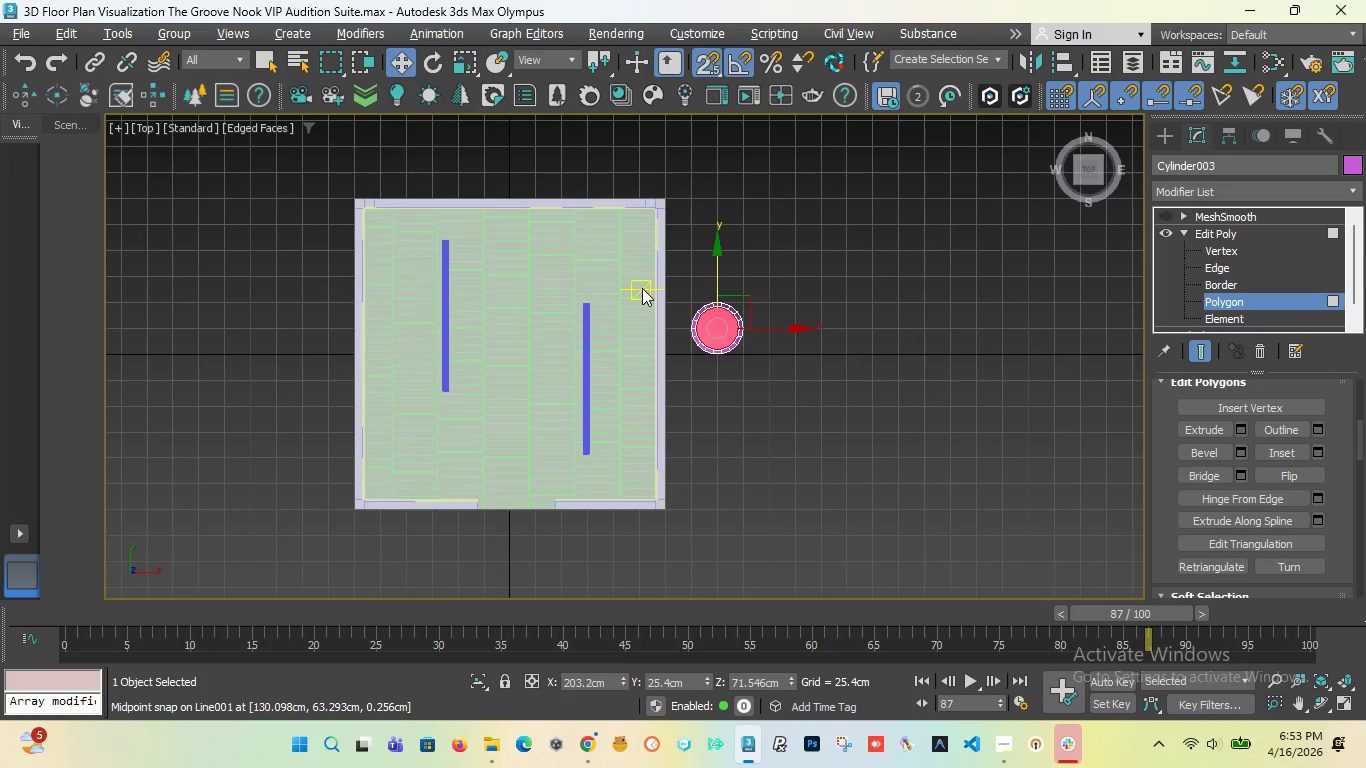 
key(Z)
 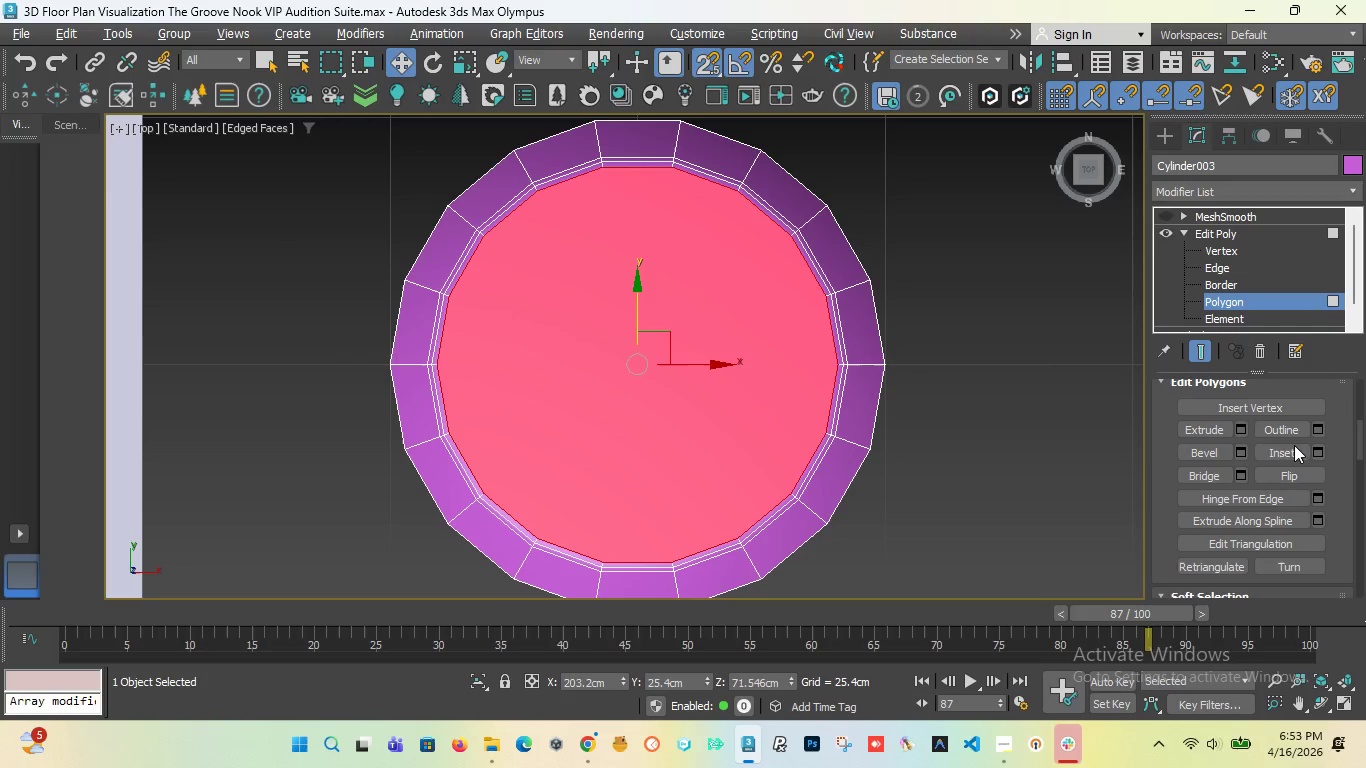 
wait(6.47)
 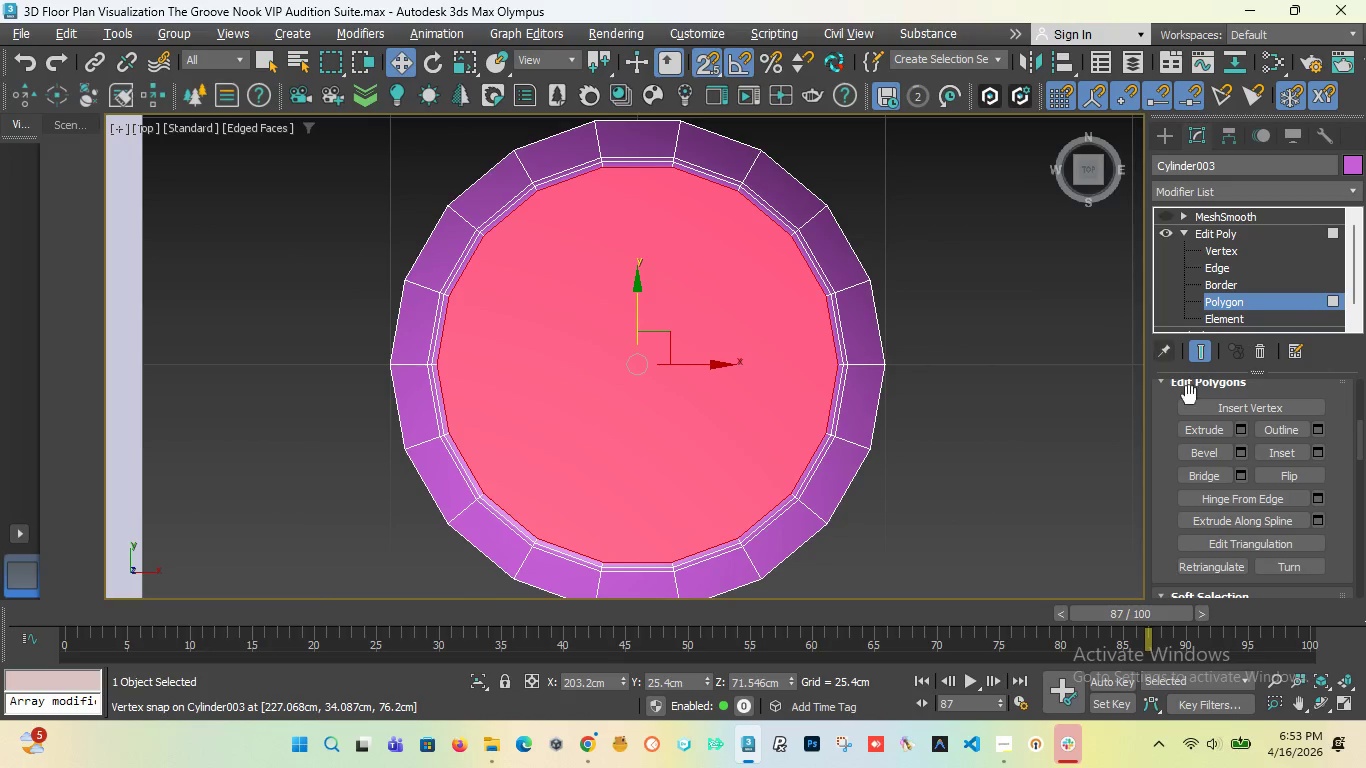 
left_click([1237, 454])
 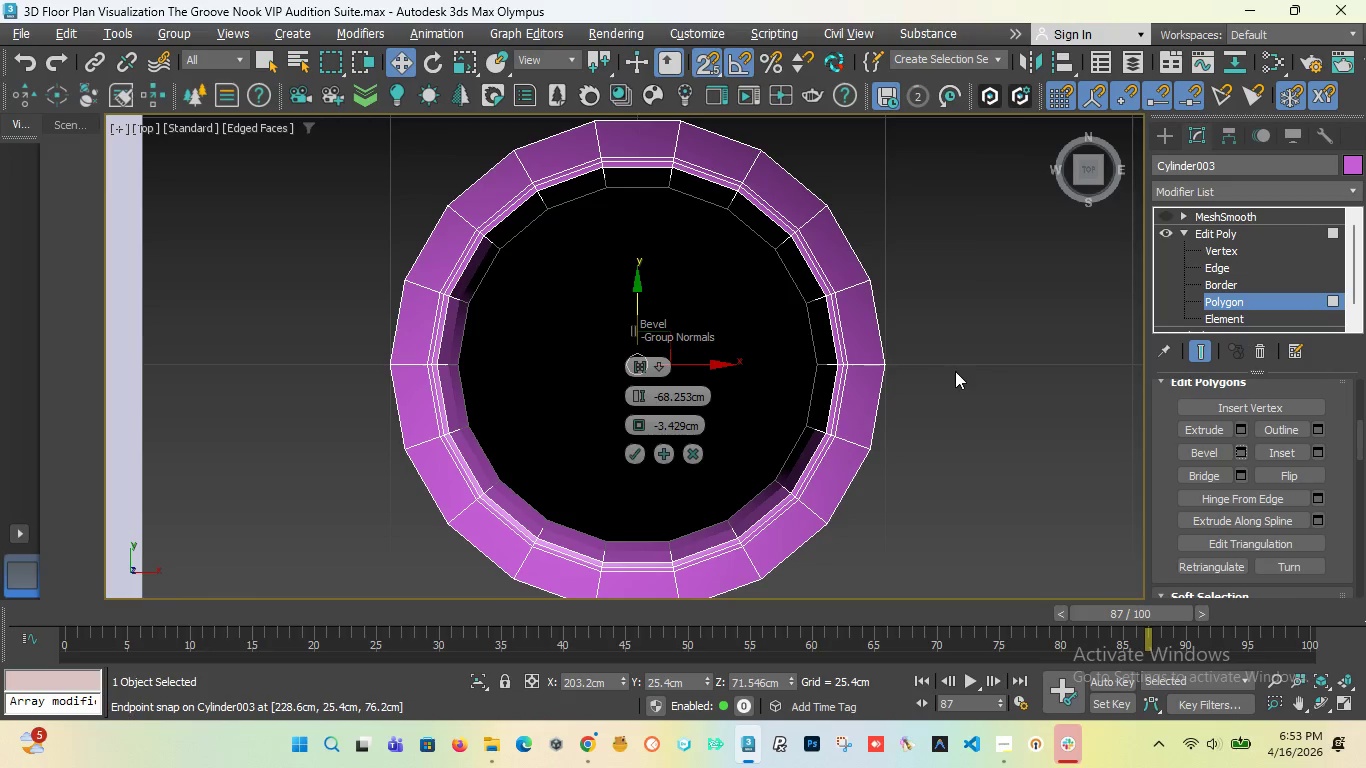 
left_click([686, 395])
 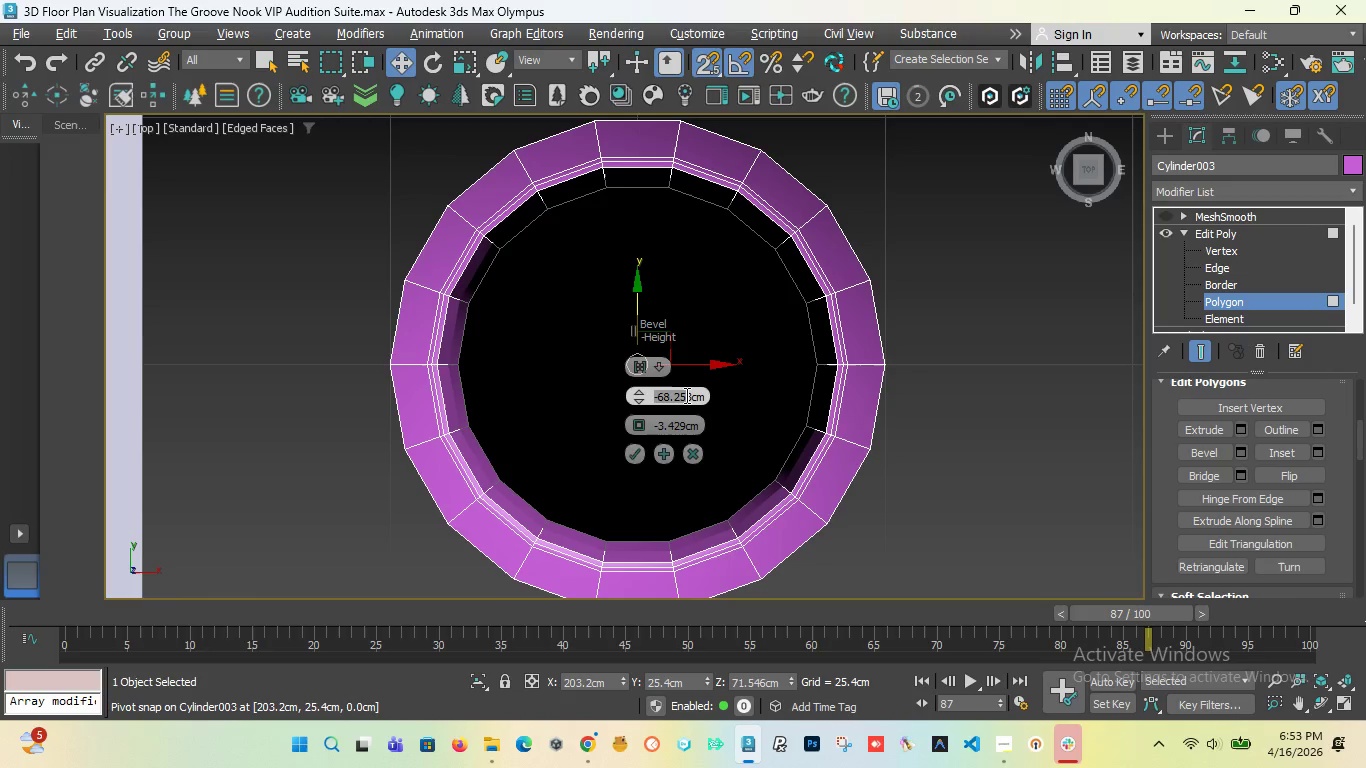 
key(0)
 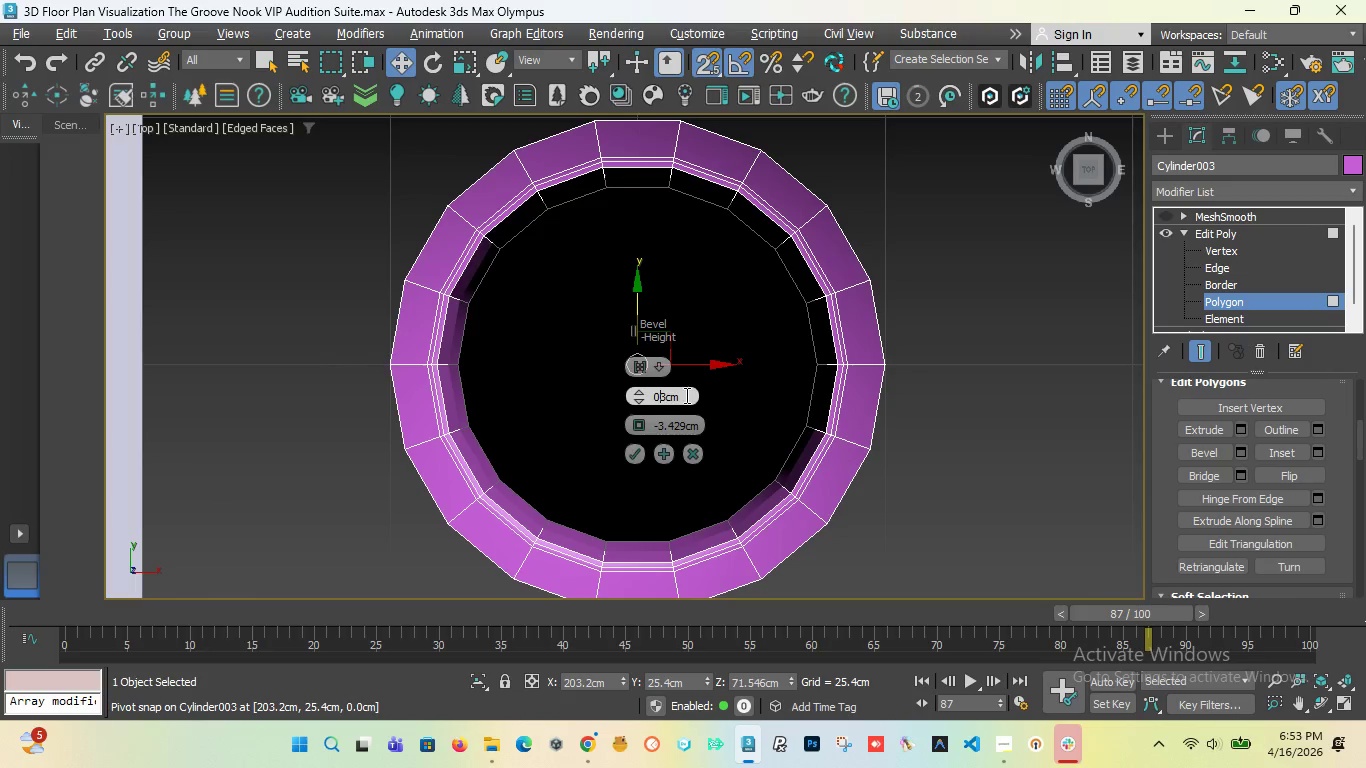 
key(Enter)
 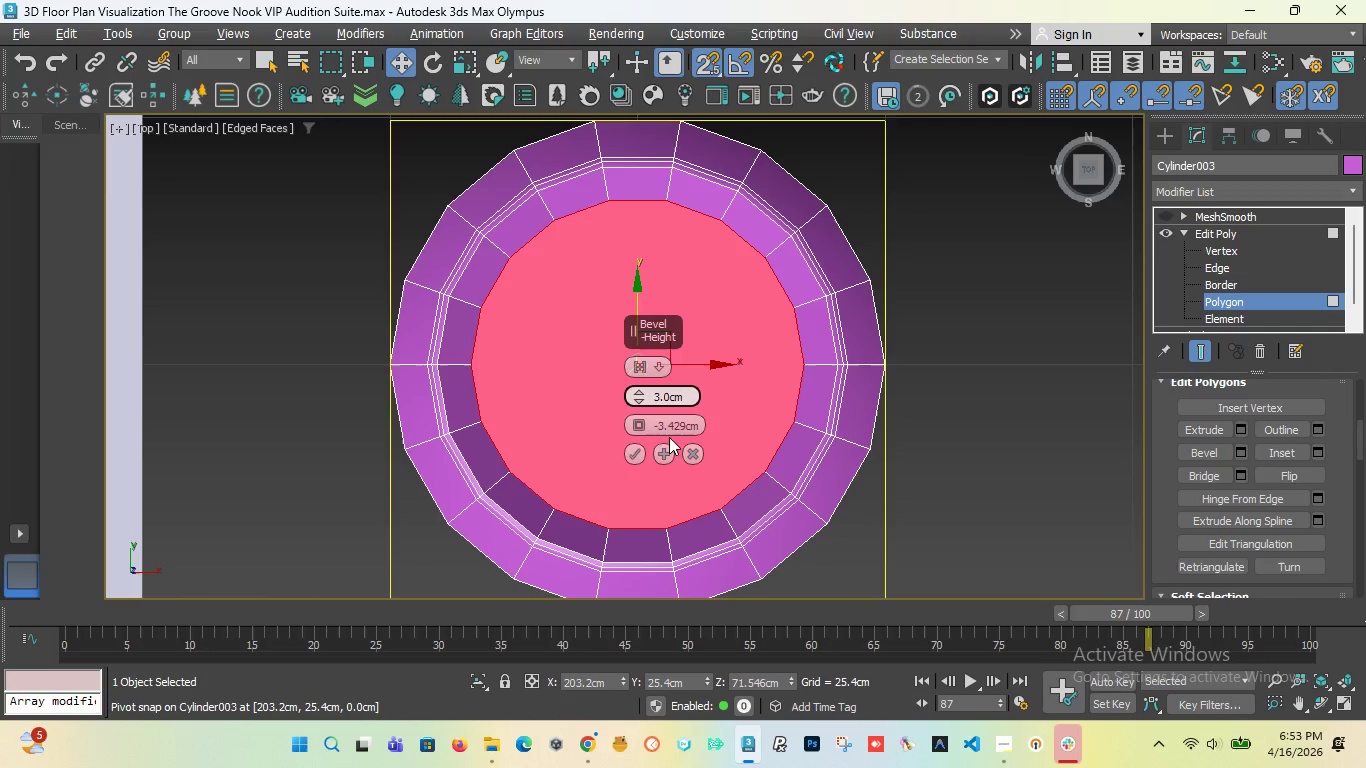 
double_click([672, 425])
 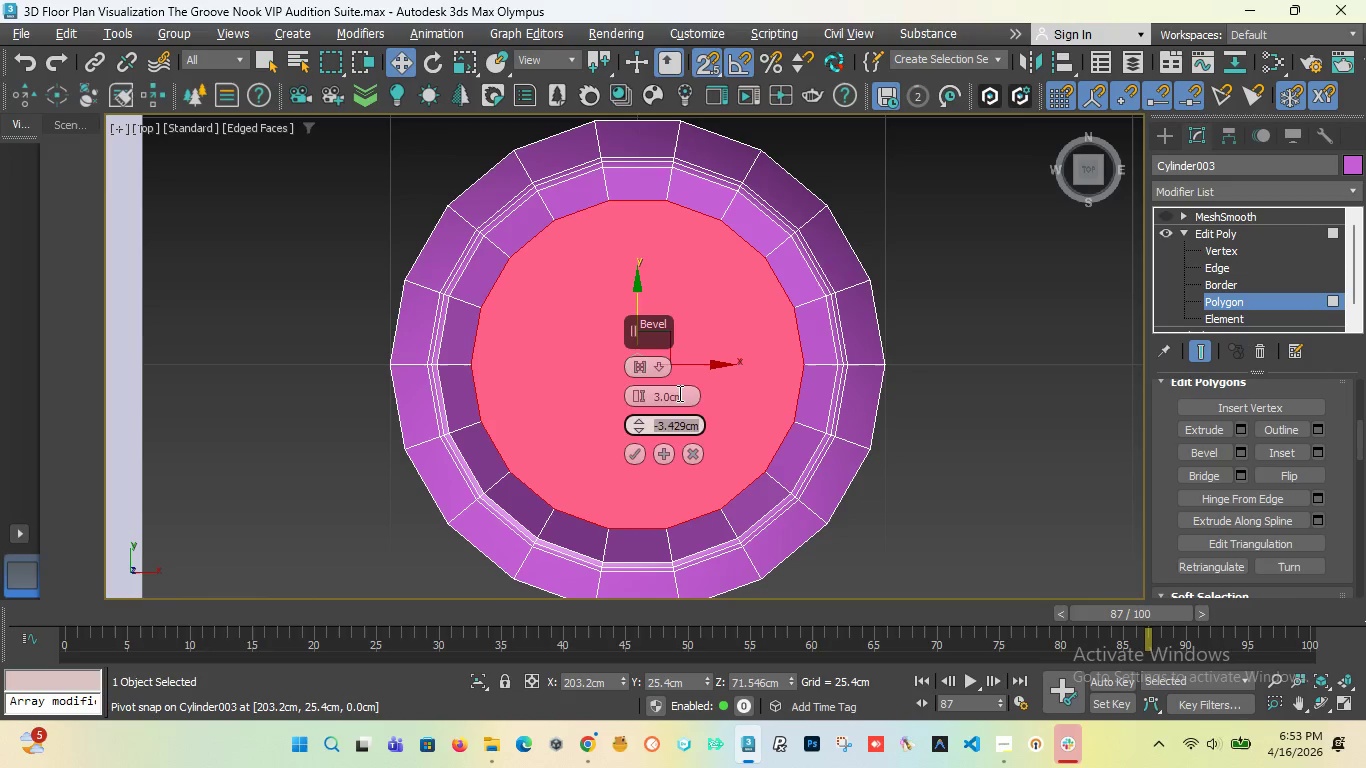 
double_click([678, 393])
 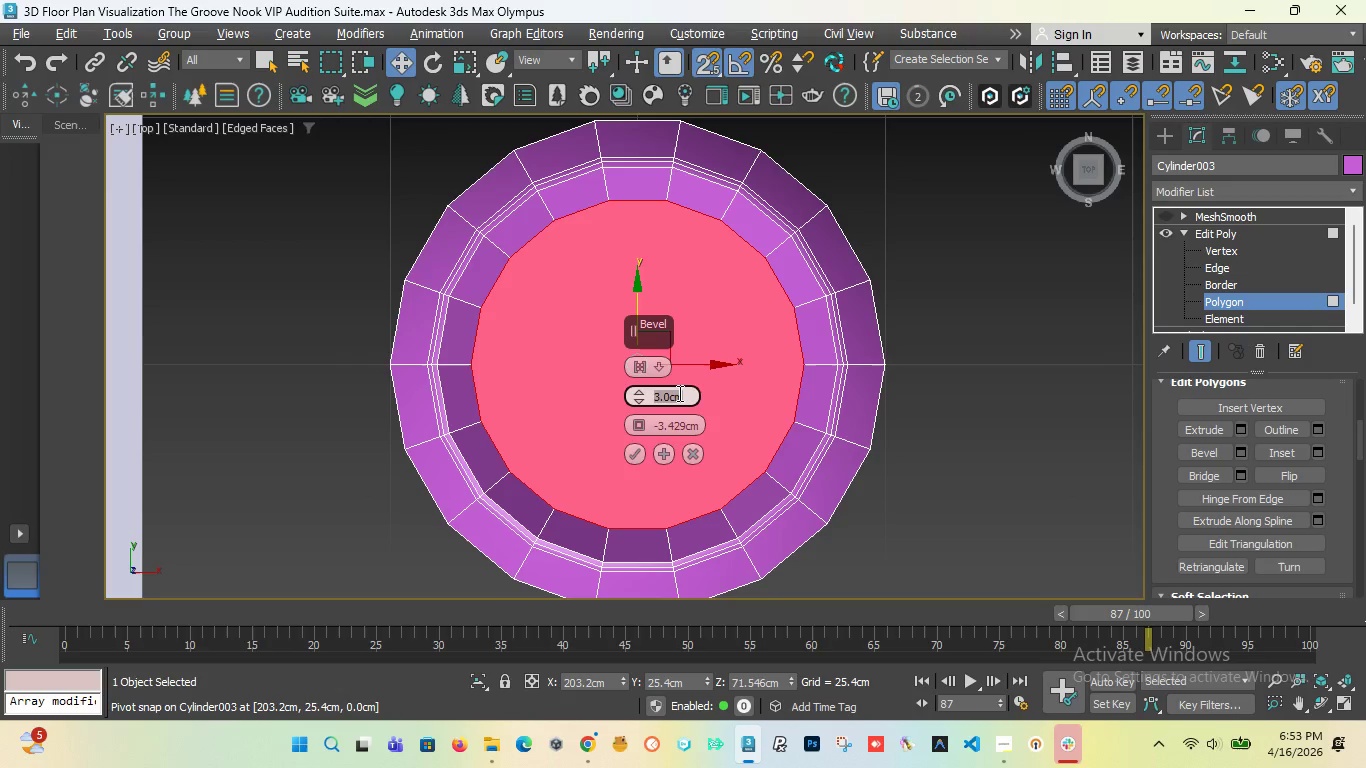 
key(0)
 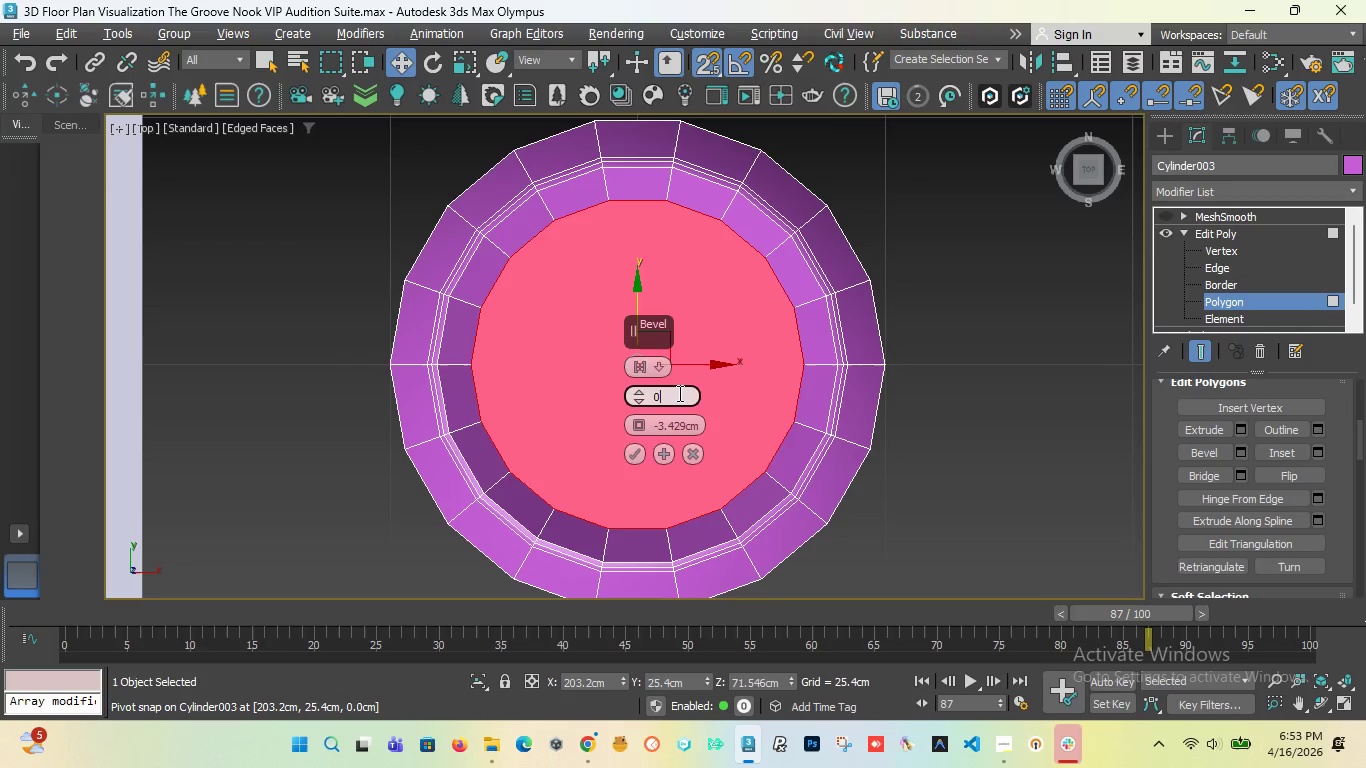 
key(Enter)
 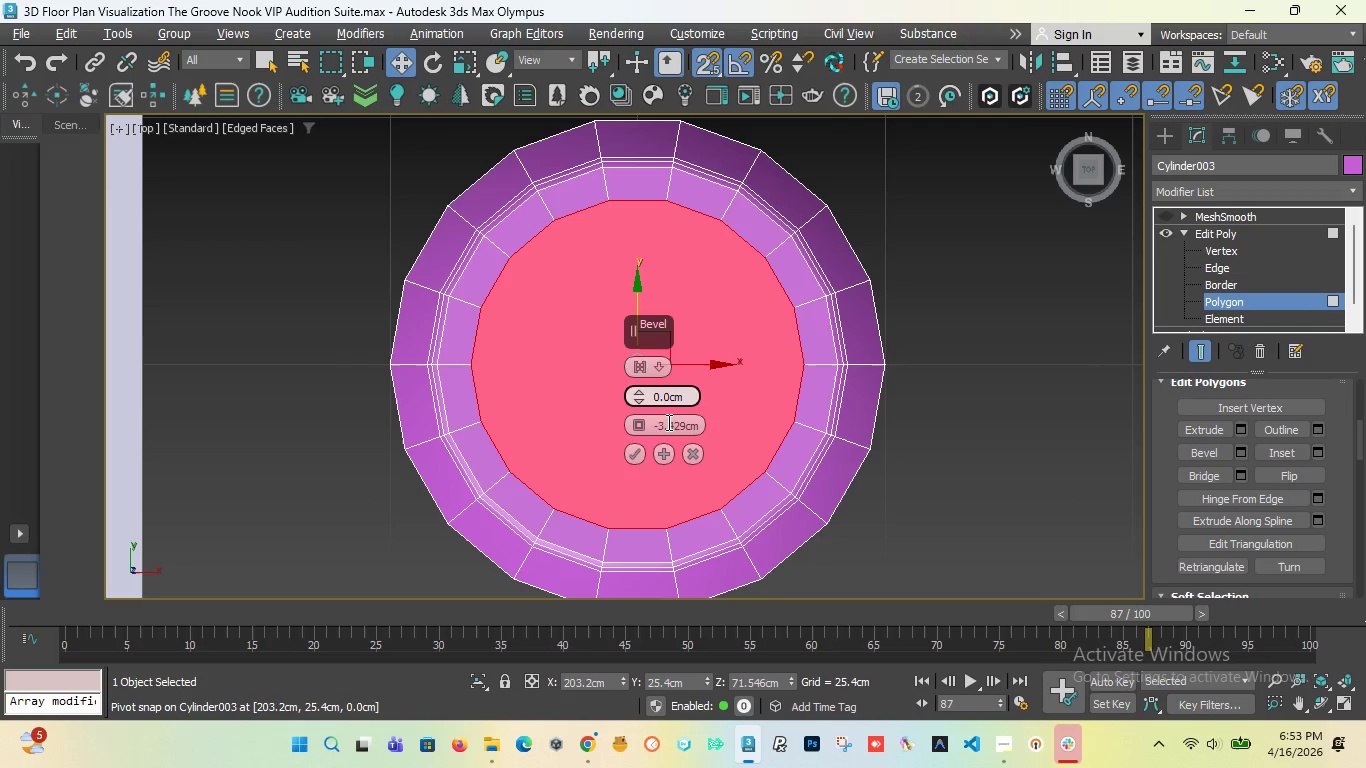 
double_click([667, 420])
 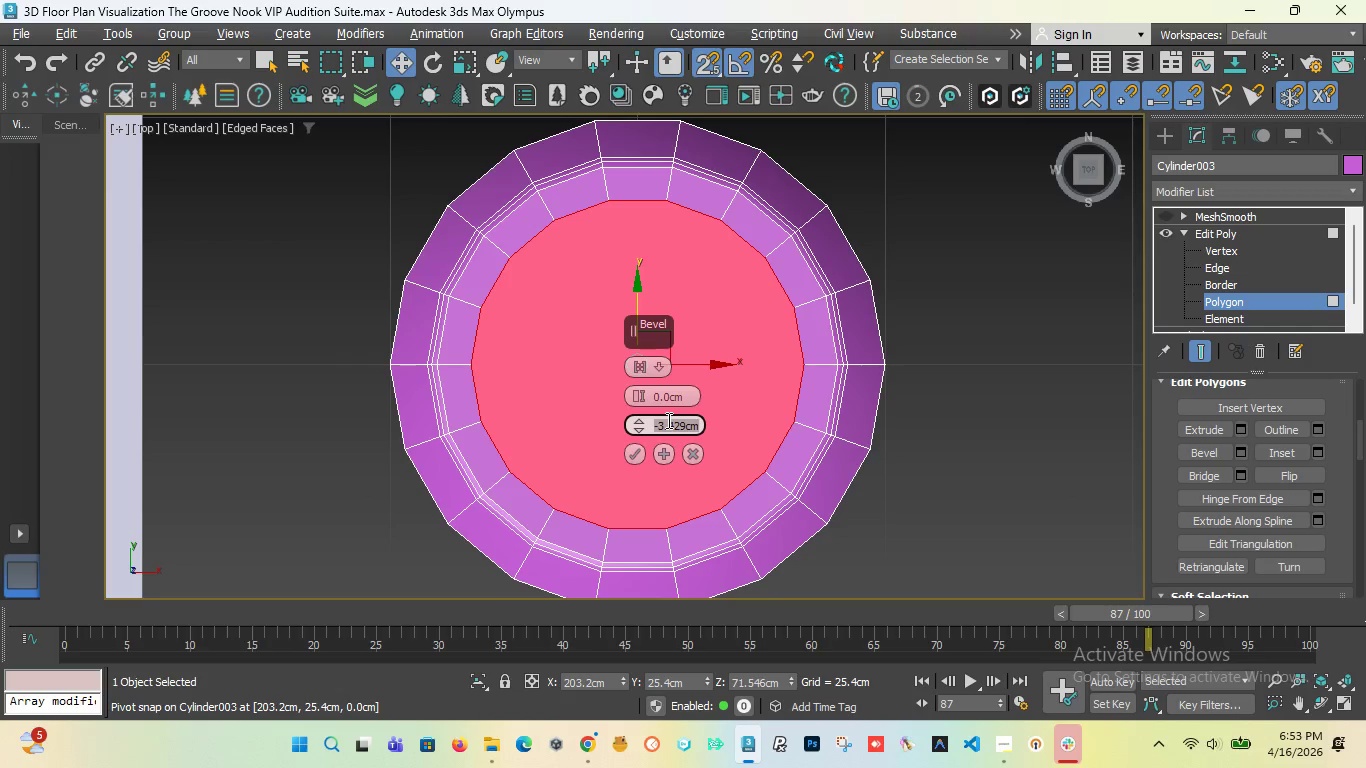 
key(0)
 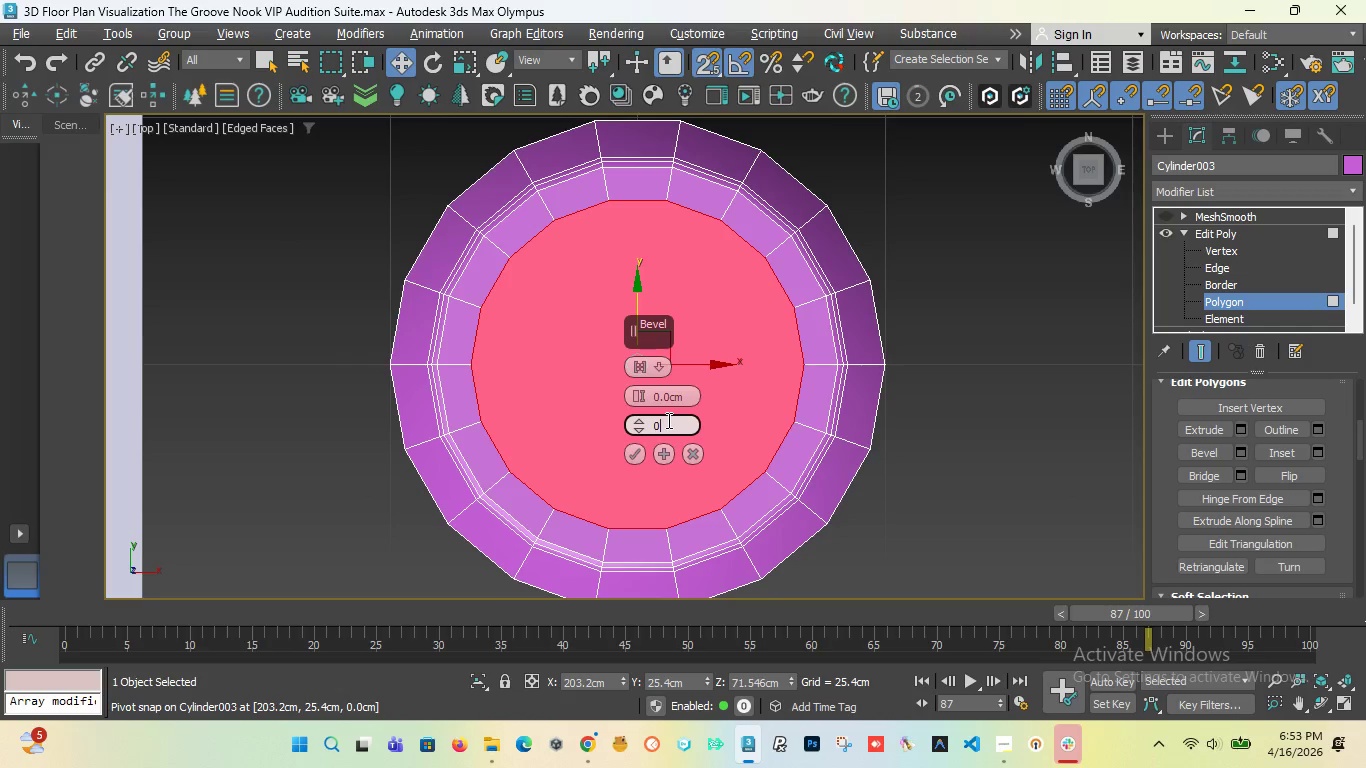 
key(Enter)
 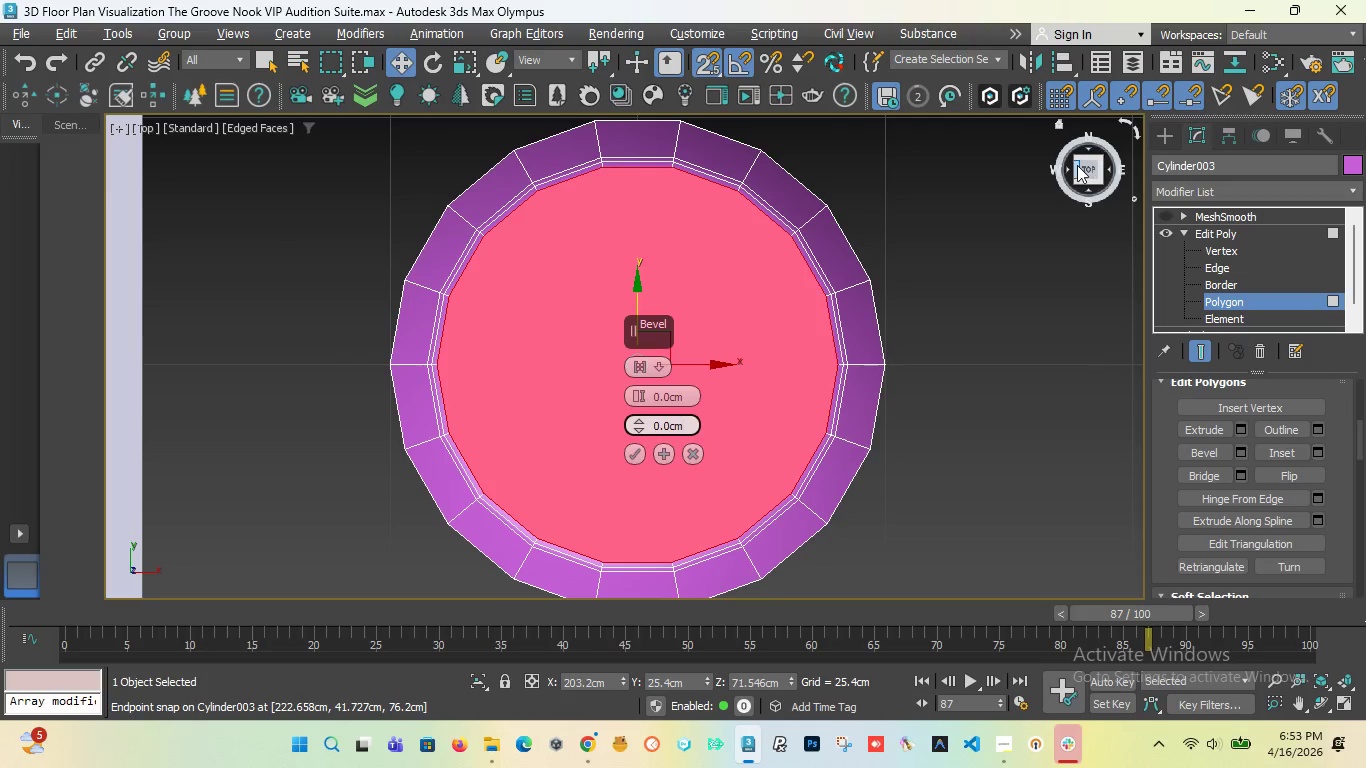 
left_click_drag(start_coordinate=[1083, 170], to_coordinate=[1059, 144])
 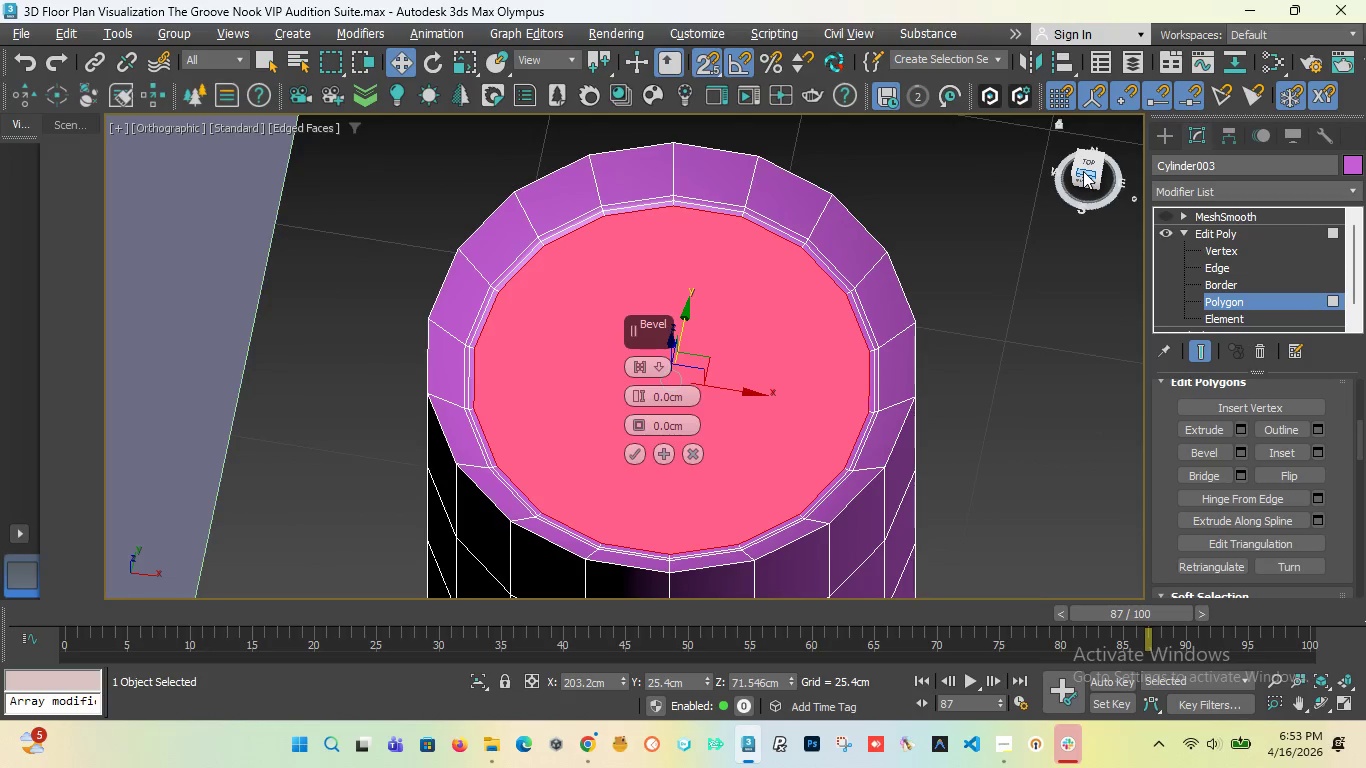 
key(T)
 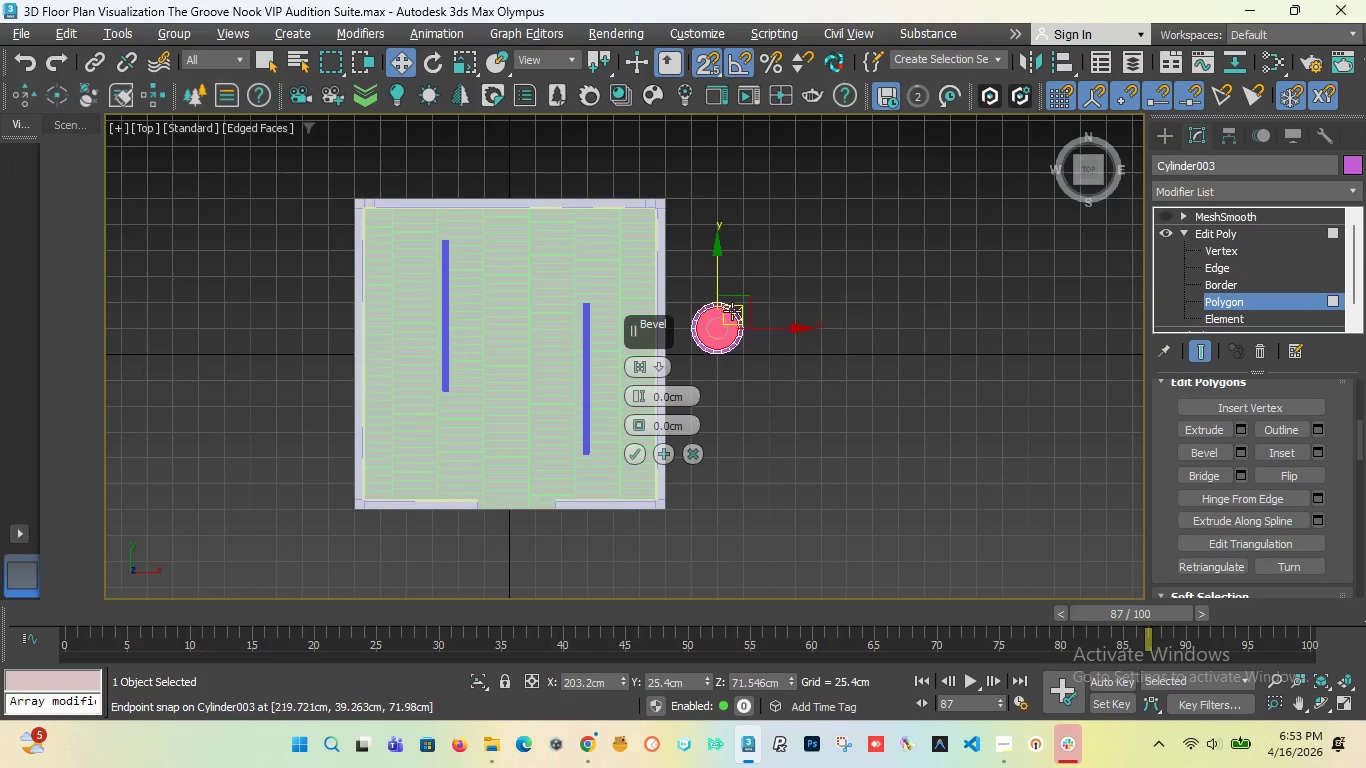 
scroll: coordinate [694, 336], scroll_direction: up, amount: 7.0
 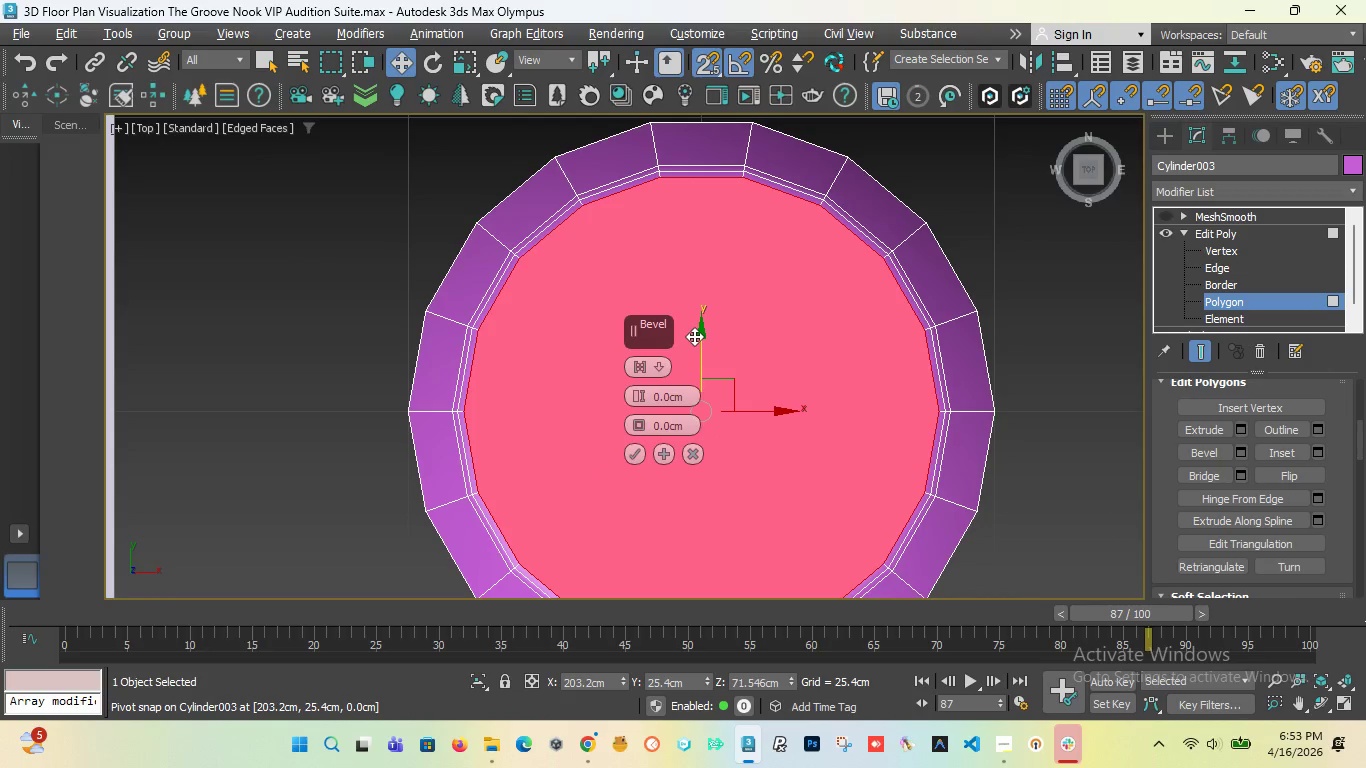 
scroll: coordinate [694, 336], scroll_direction: down, amount: 2.0
 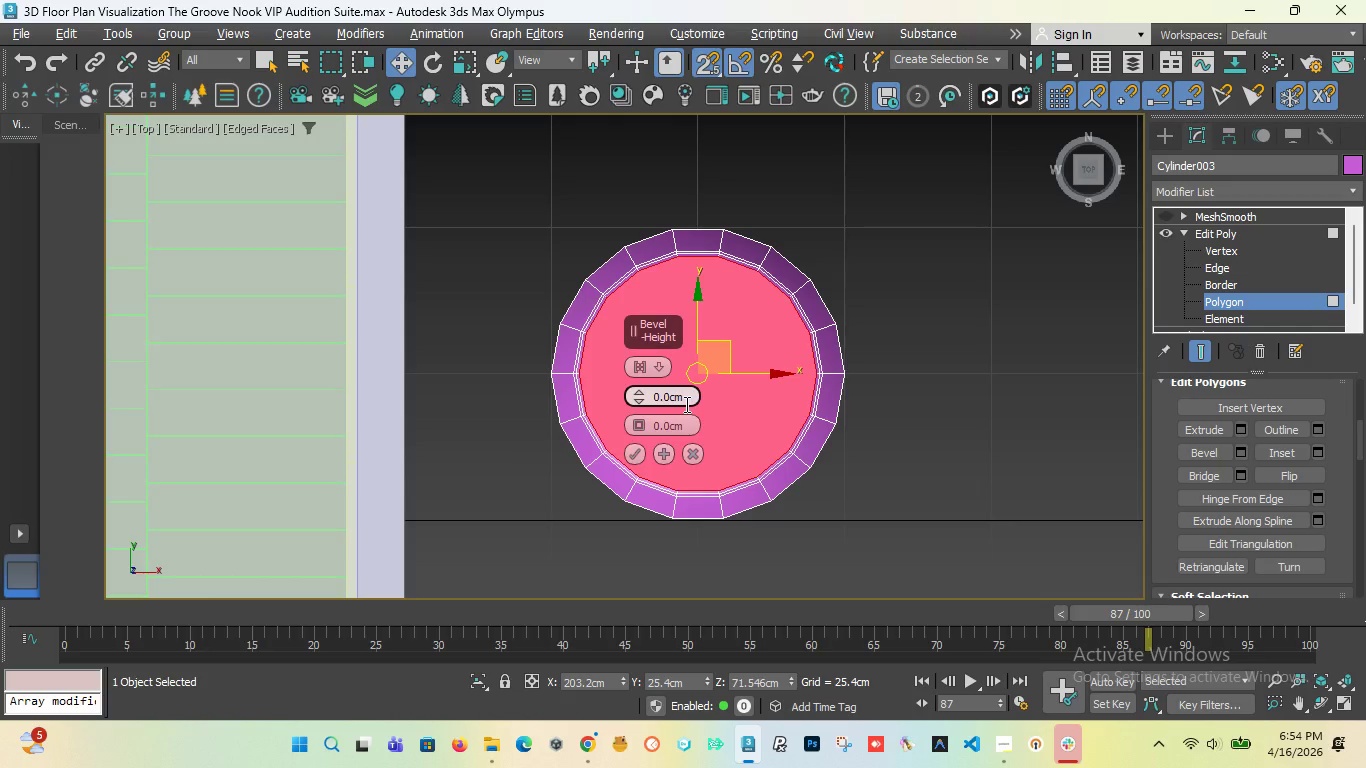 
wait(19.7)
 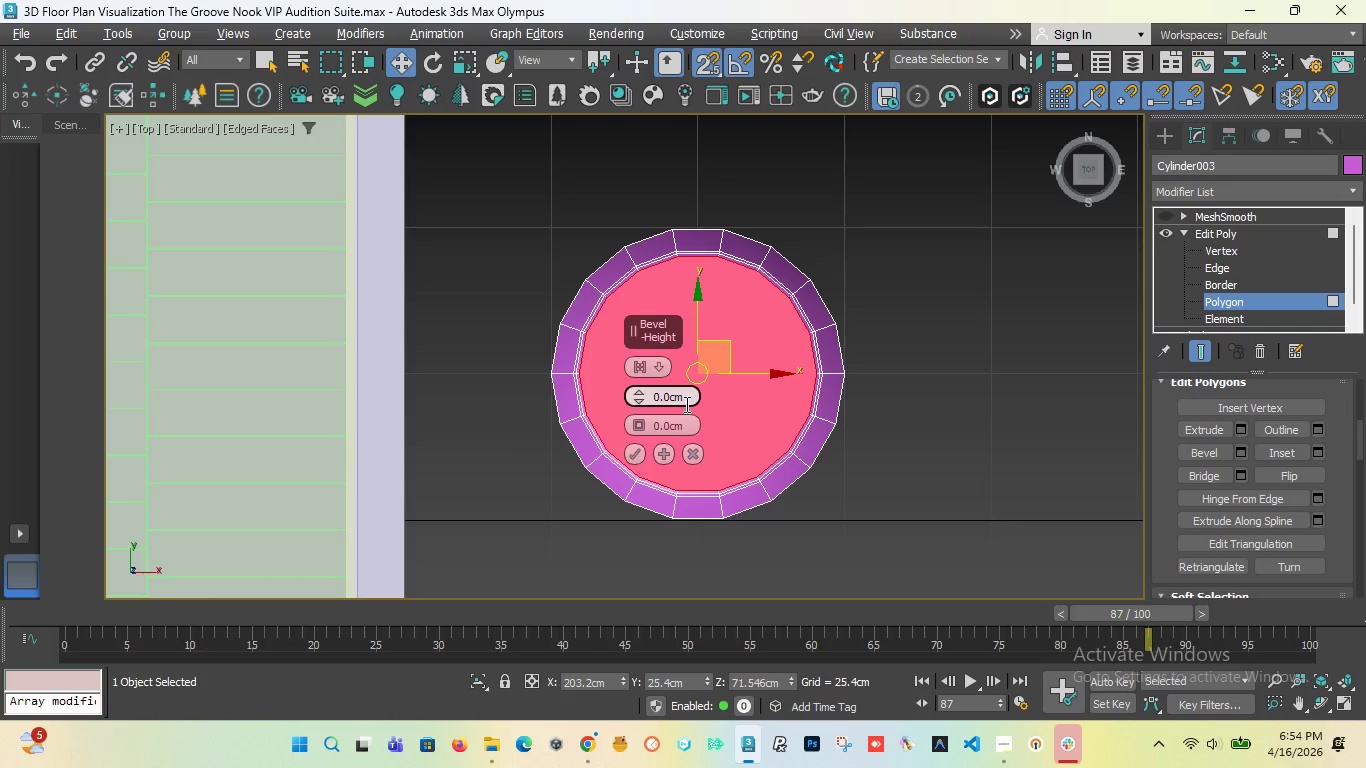 
scroll: coordinate [635, 392], scroll_direction: up, amount: 2.0
 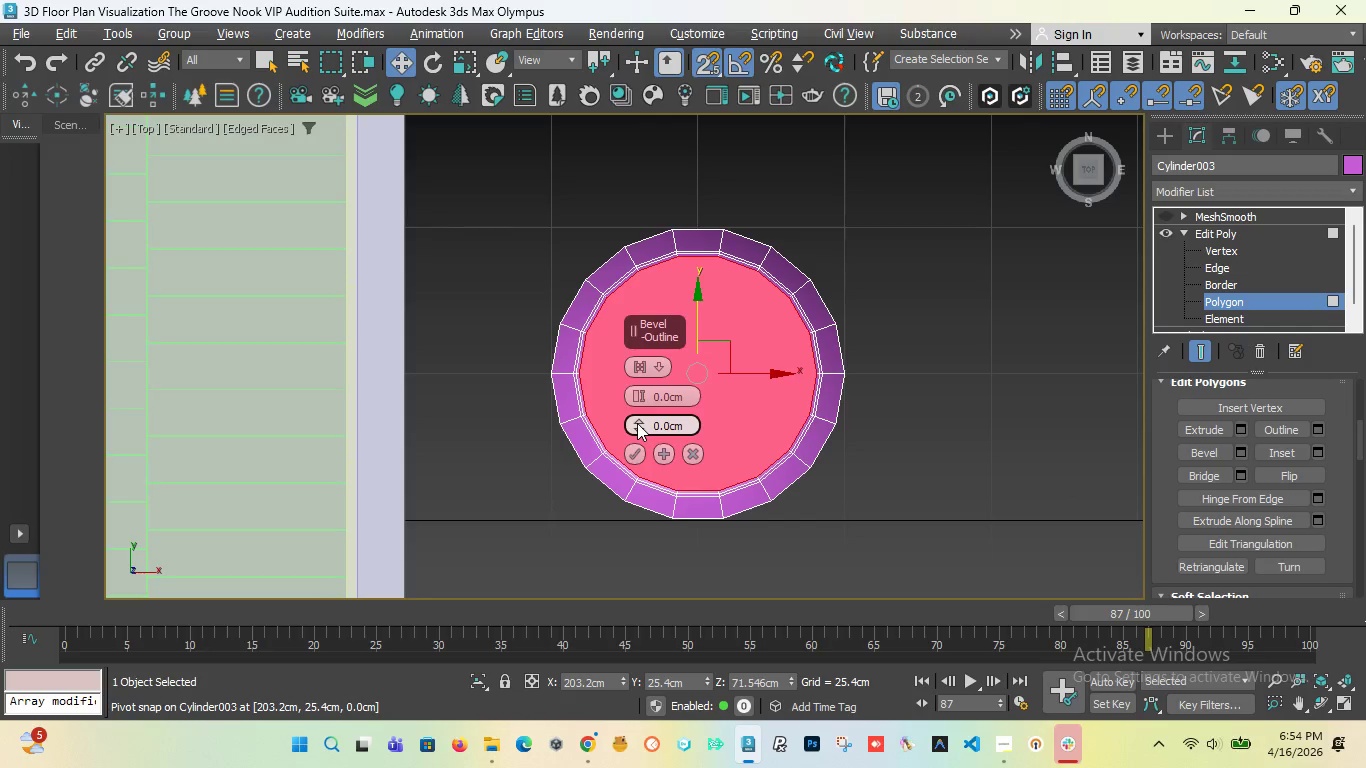 
left_click_drag(start_coordinate=[637, 423], to_coordinate=[634, 479])
 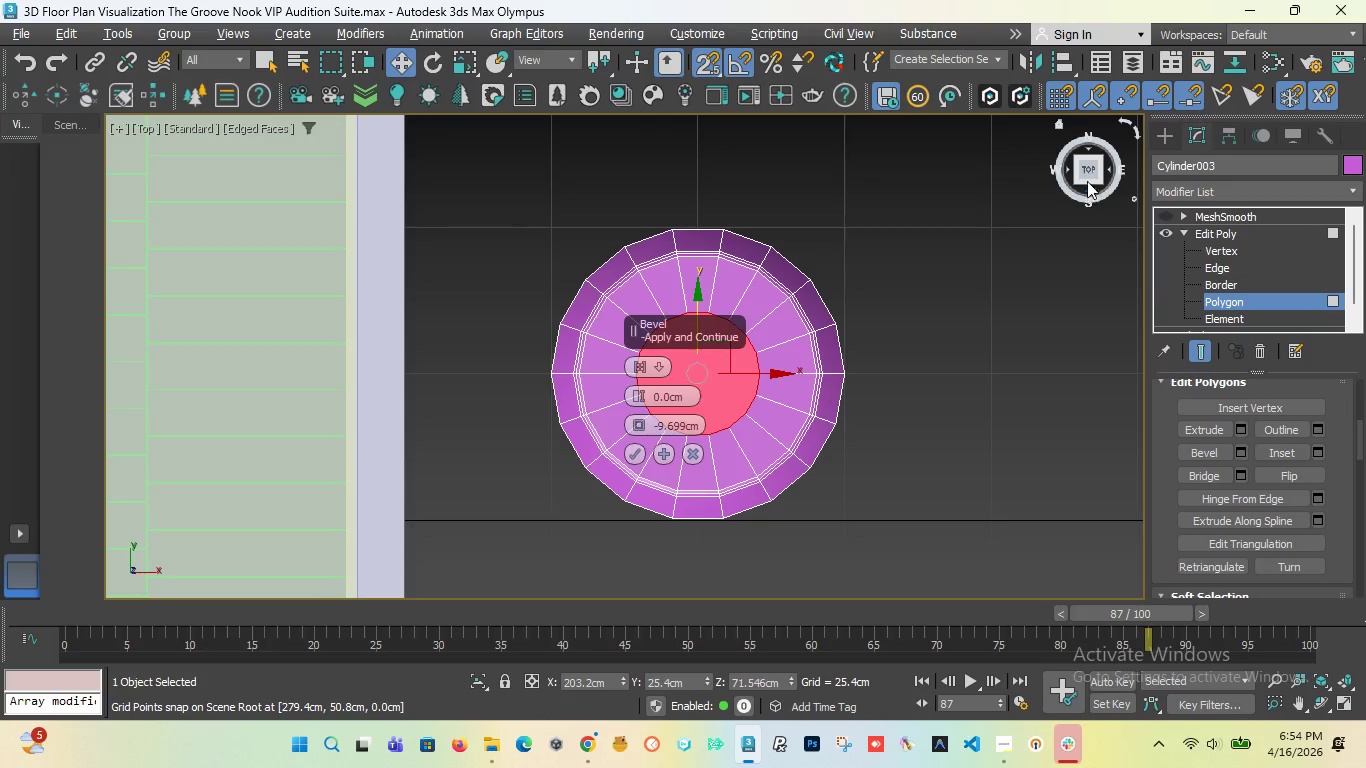 
left_click_drag(start_coordinate=[1088, 175], to_coordinate=[1040, 121])
 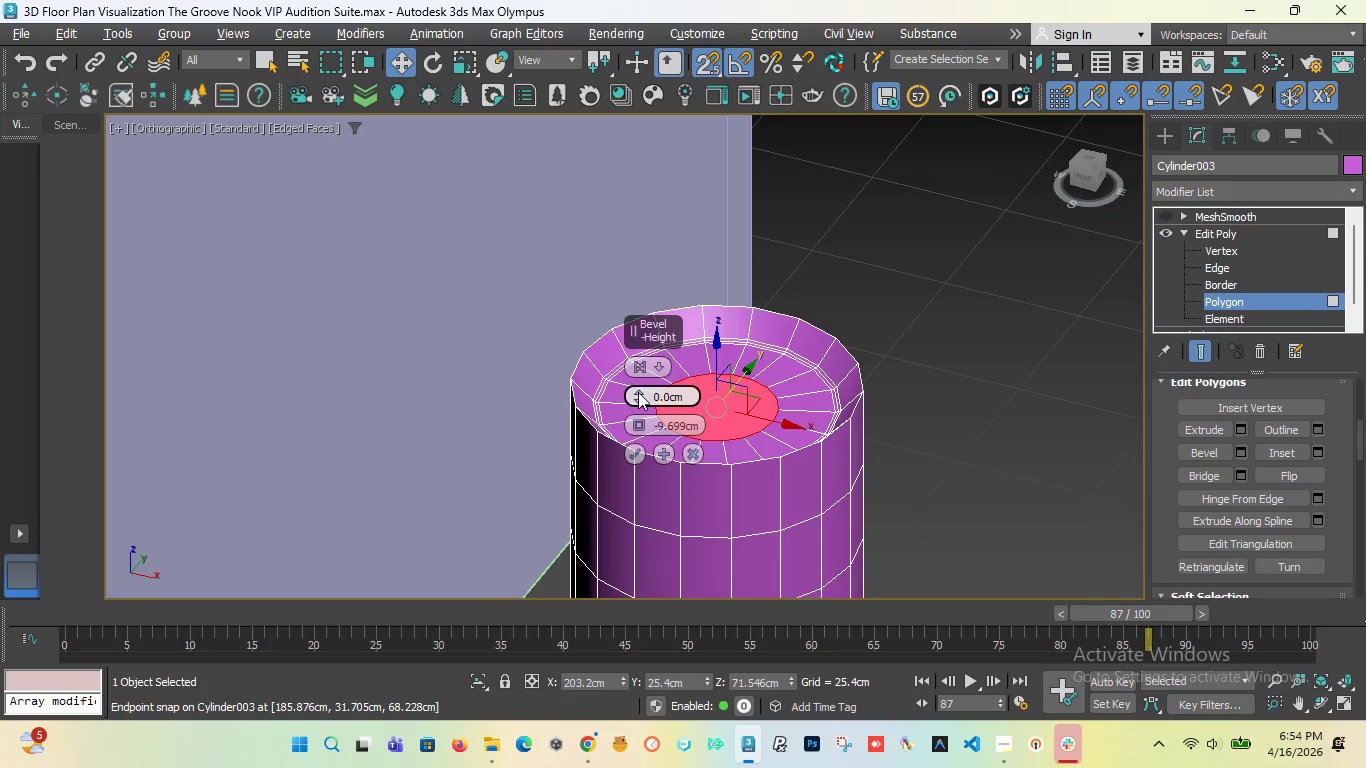 
left_click_drag(start_coordinate=[638, 392], to_coordinate=[648, 342])
 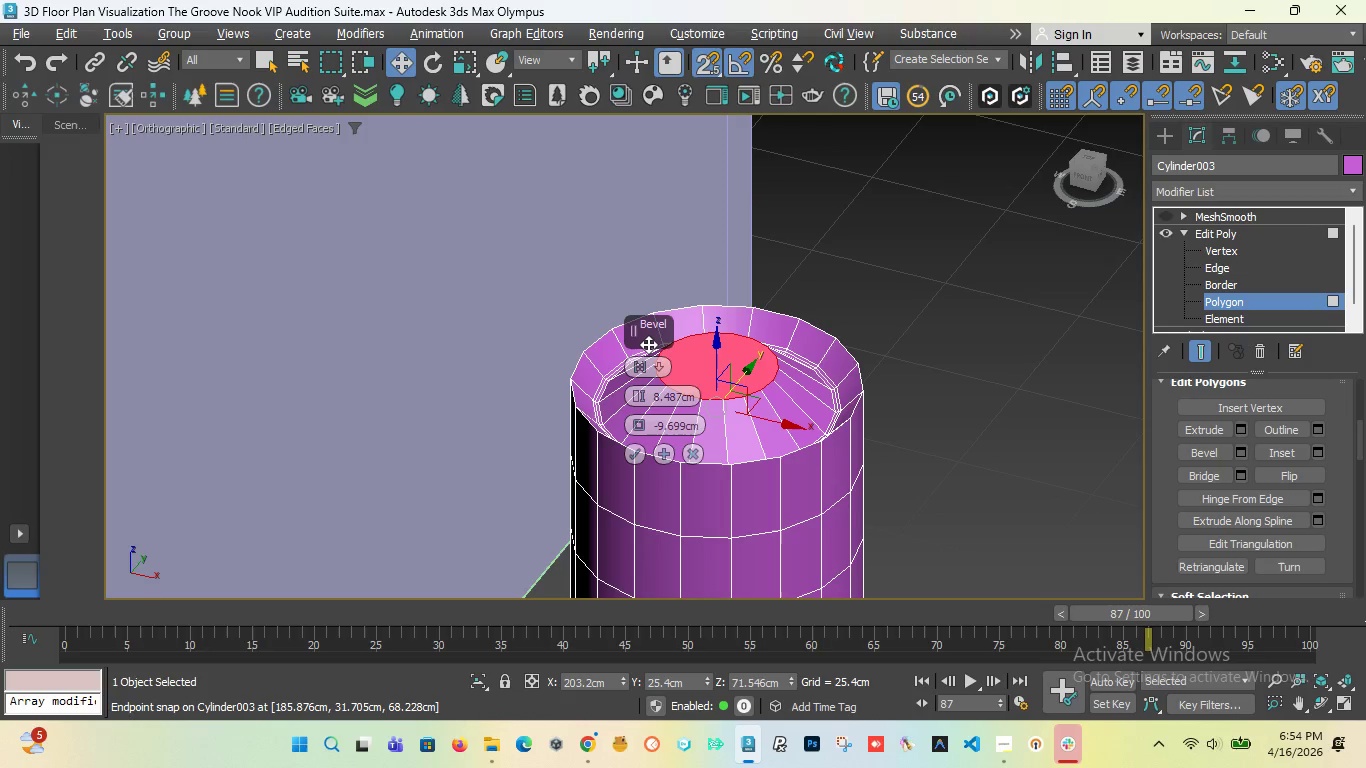 
key(Control+Z)
 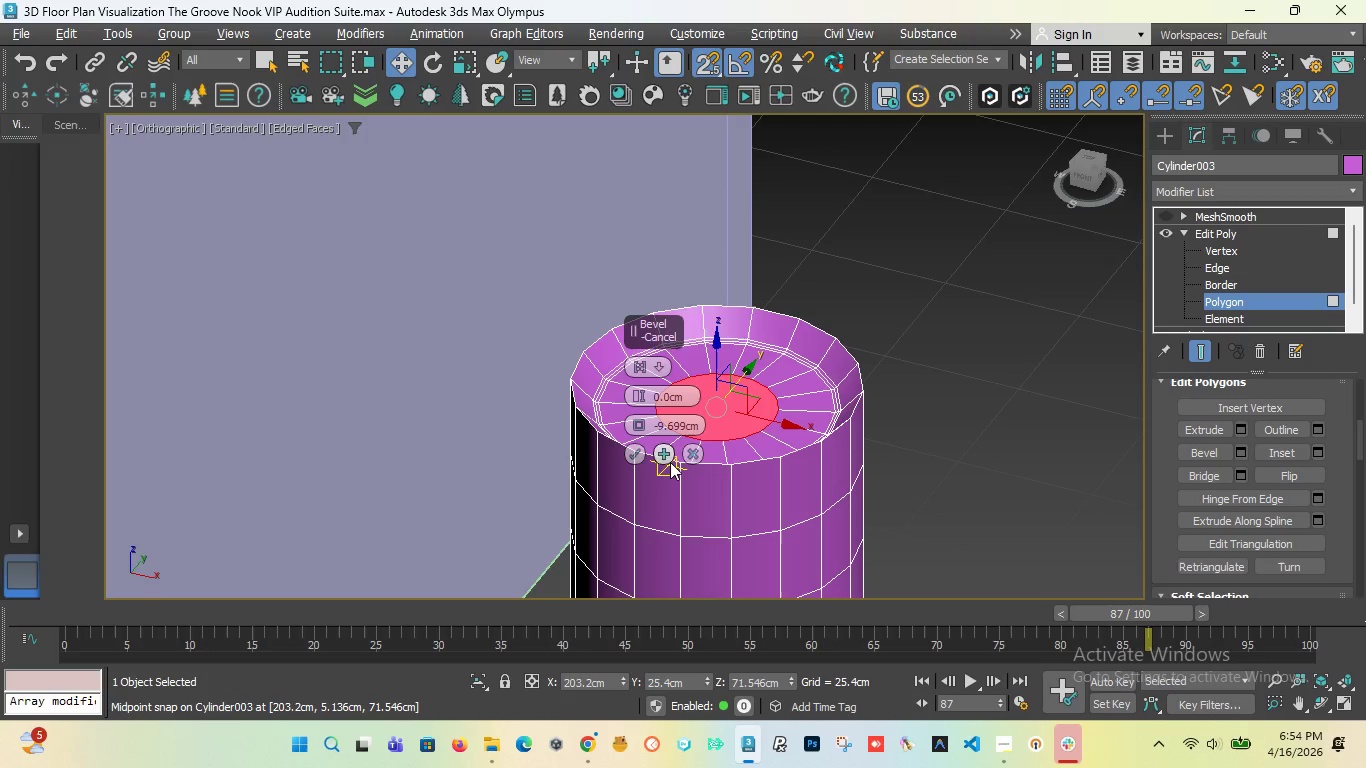 
left_click([668, 457])
 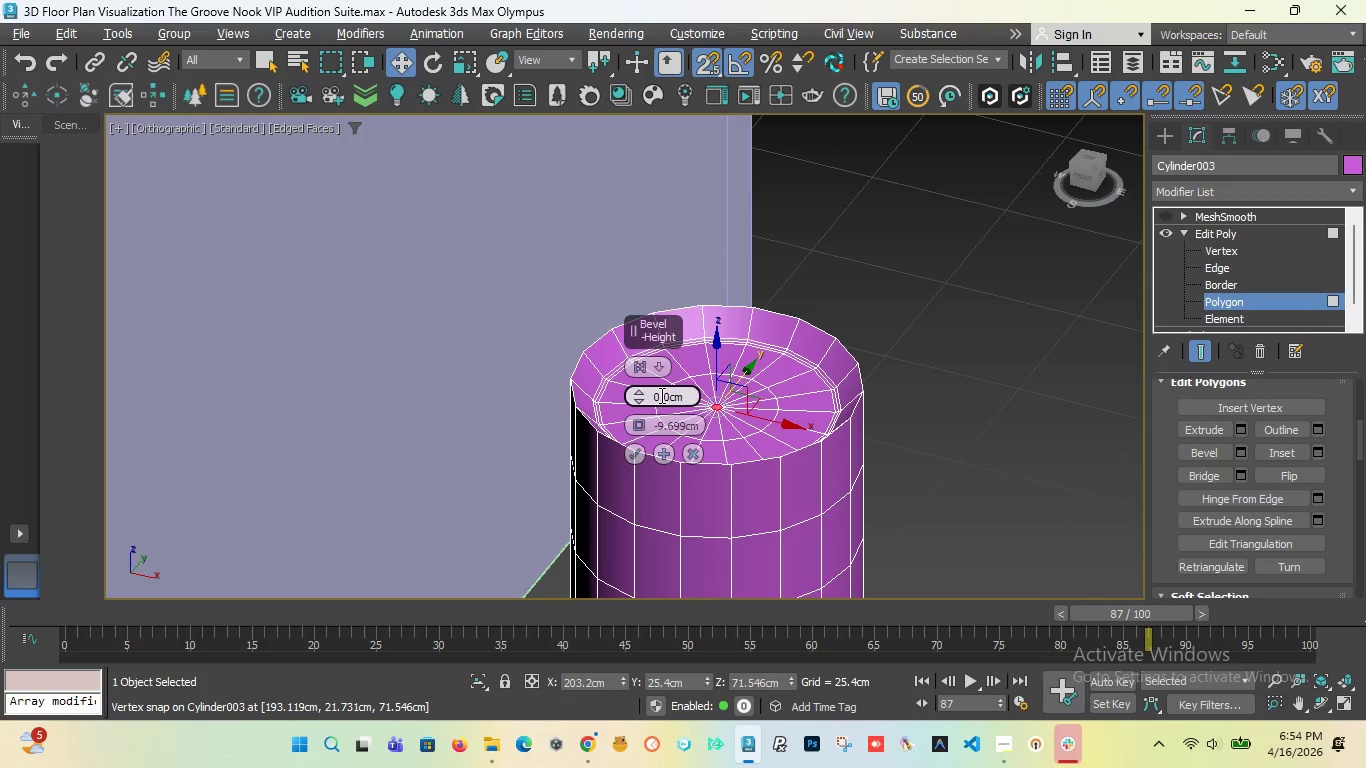 
double_click([675, 425])
 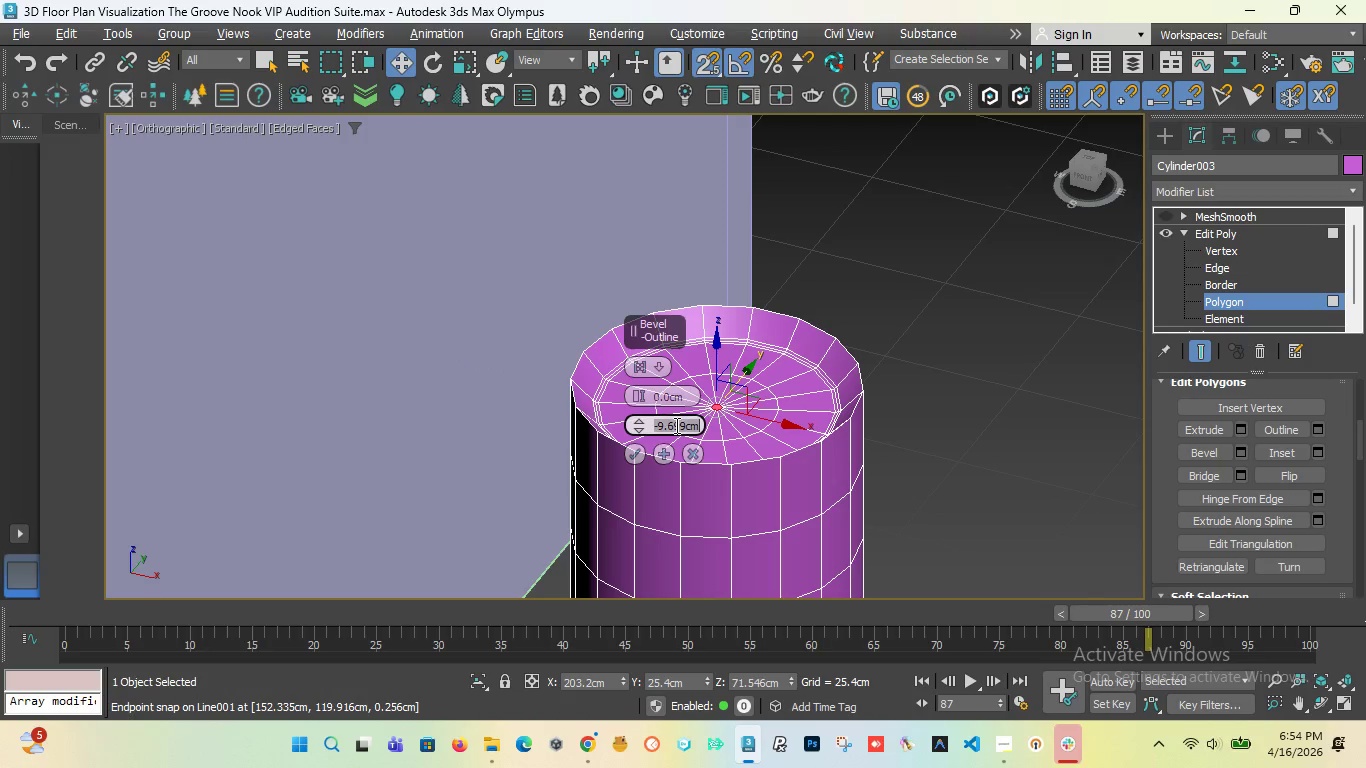 
key(O)
 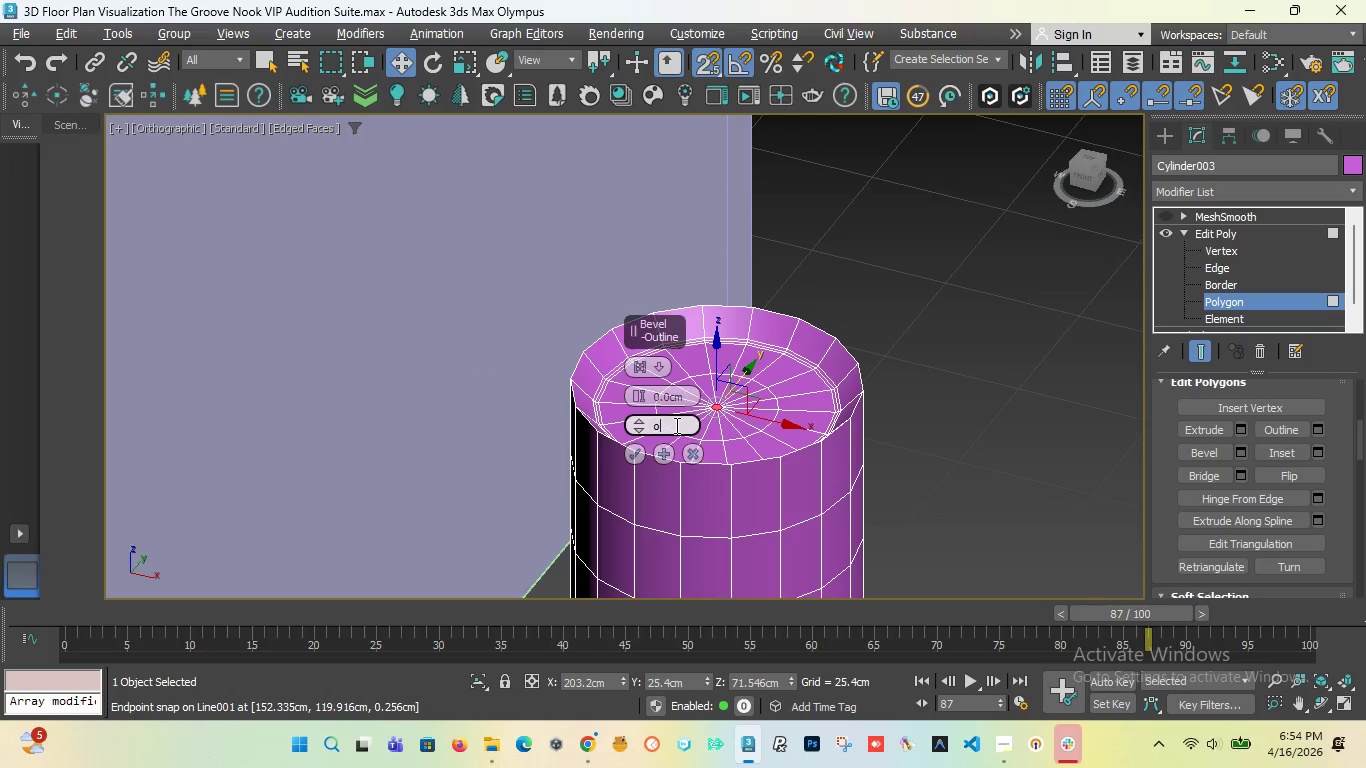 
key(Enter)
 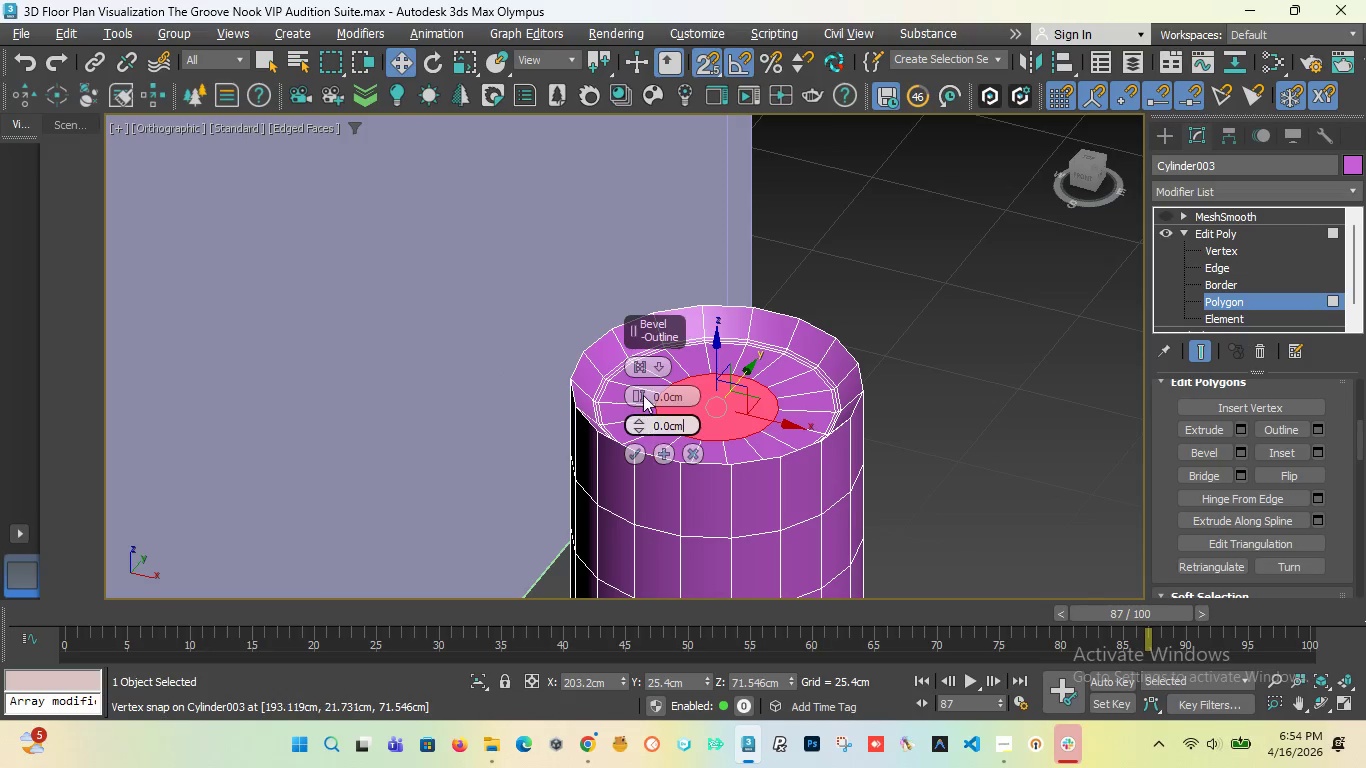 
left_click_drag(start_coordinate=[640, 393], to_coordinate=[682, 192])
 